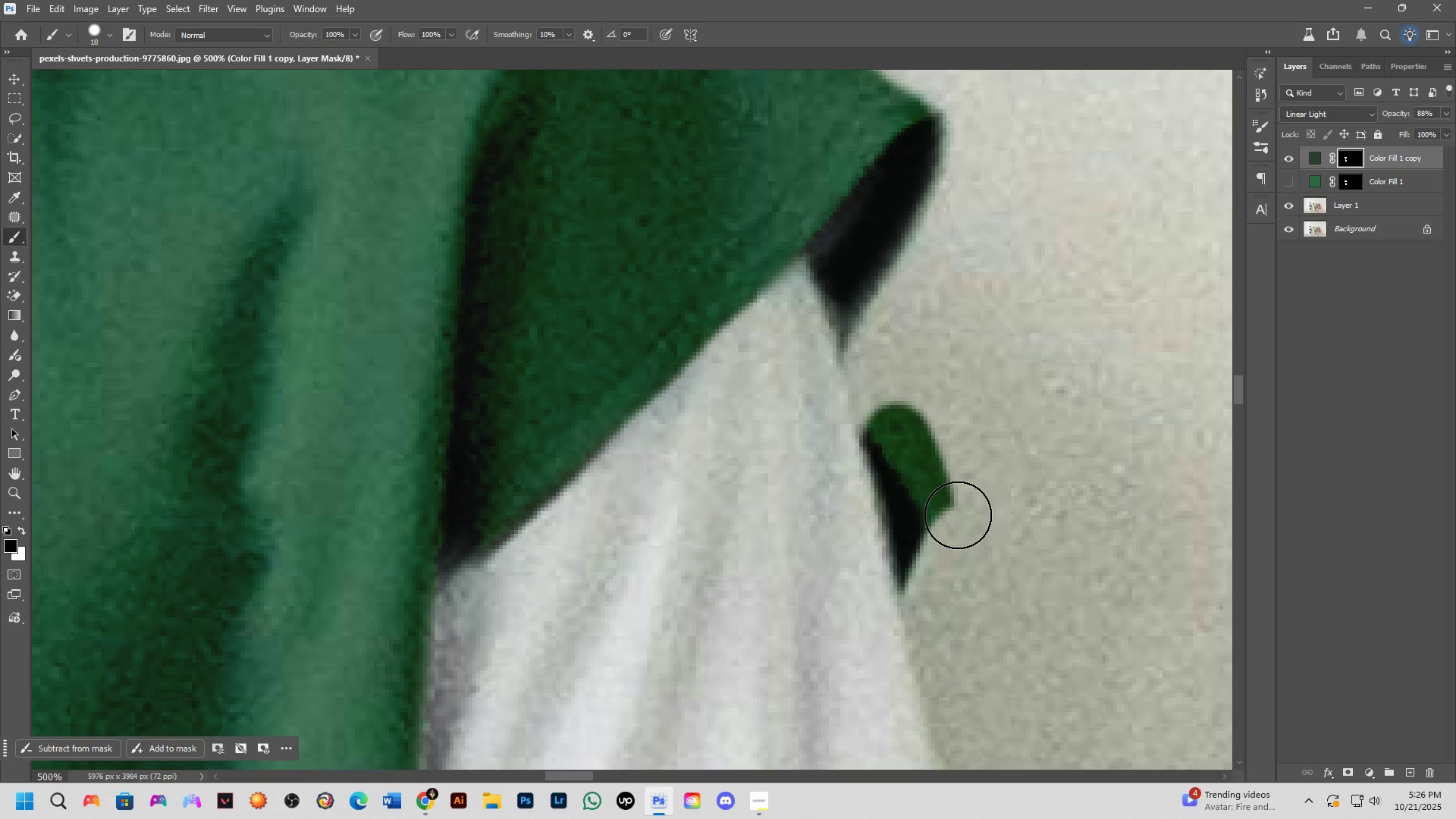 
left_click([959, 513])
 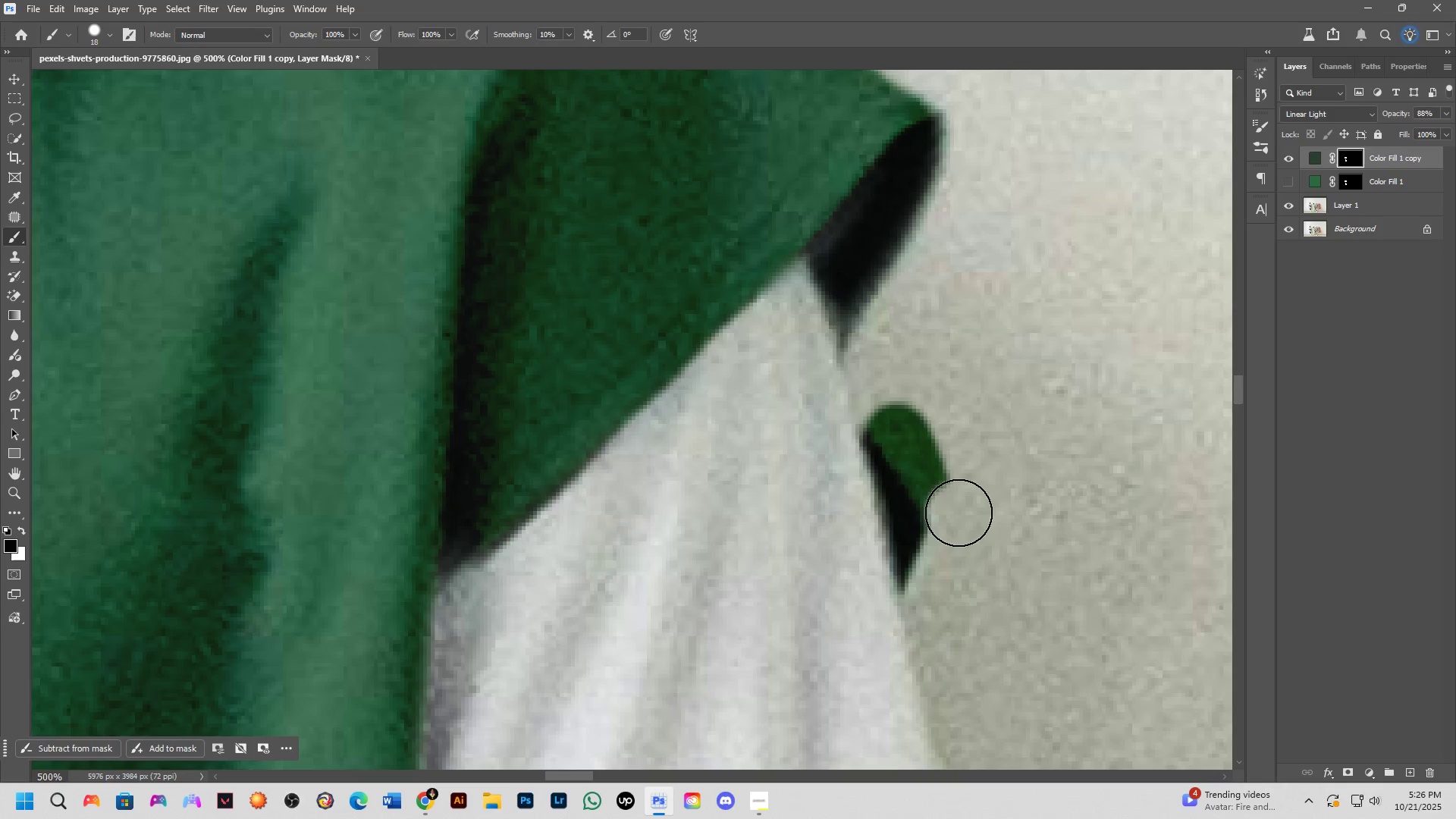 
hold_key(key=ShiftLeft, duration=0.72)
left_click([889, 396])
 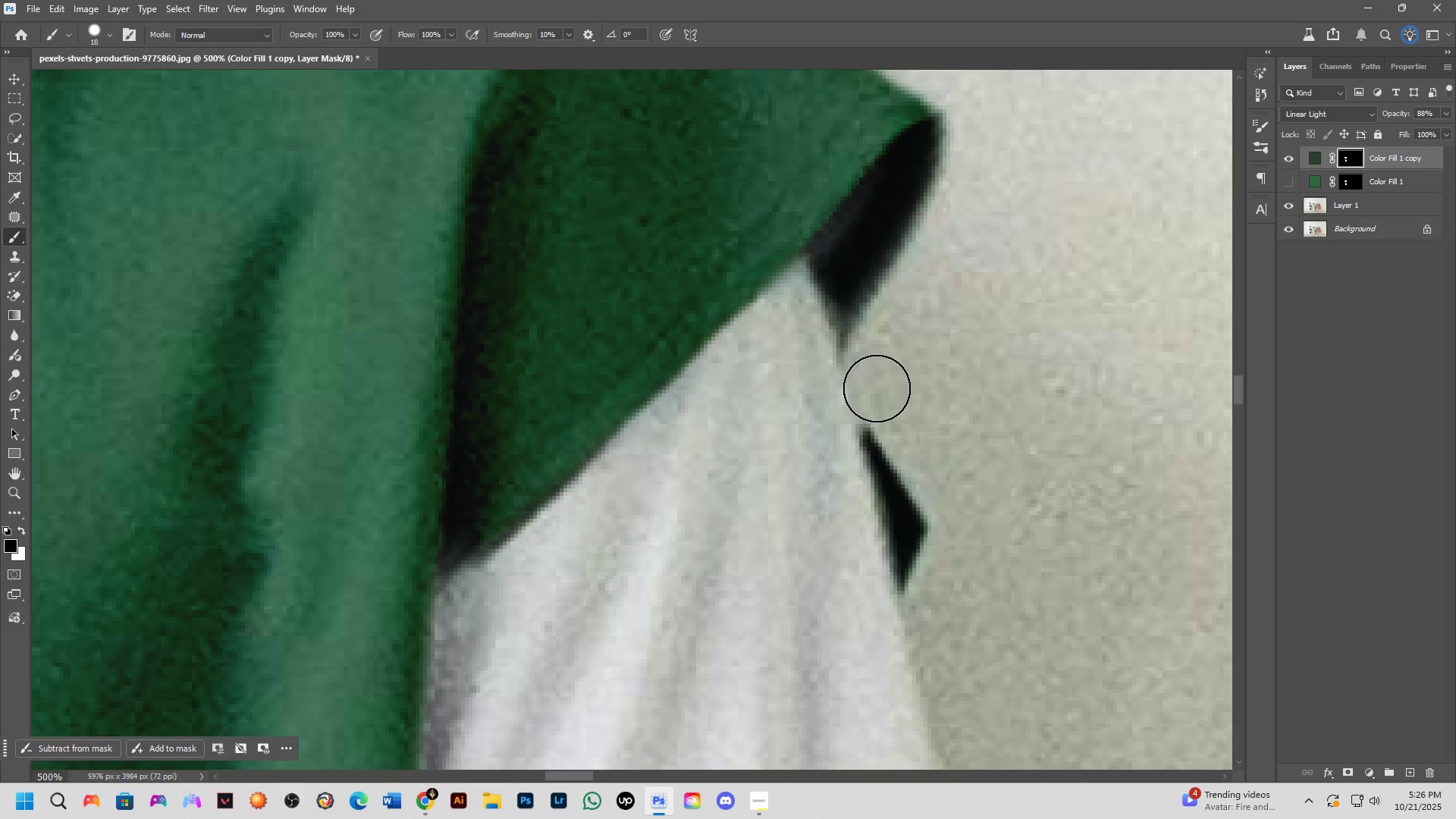 
hold_key(key=ShiftLeft, duration=0.35)
double_click([876, 388])
 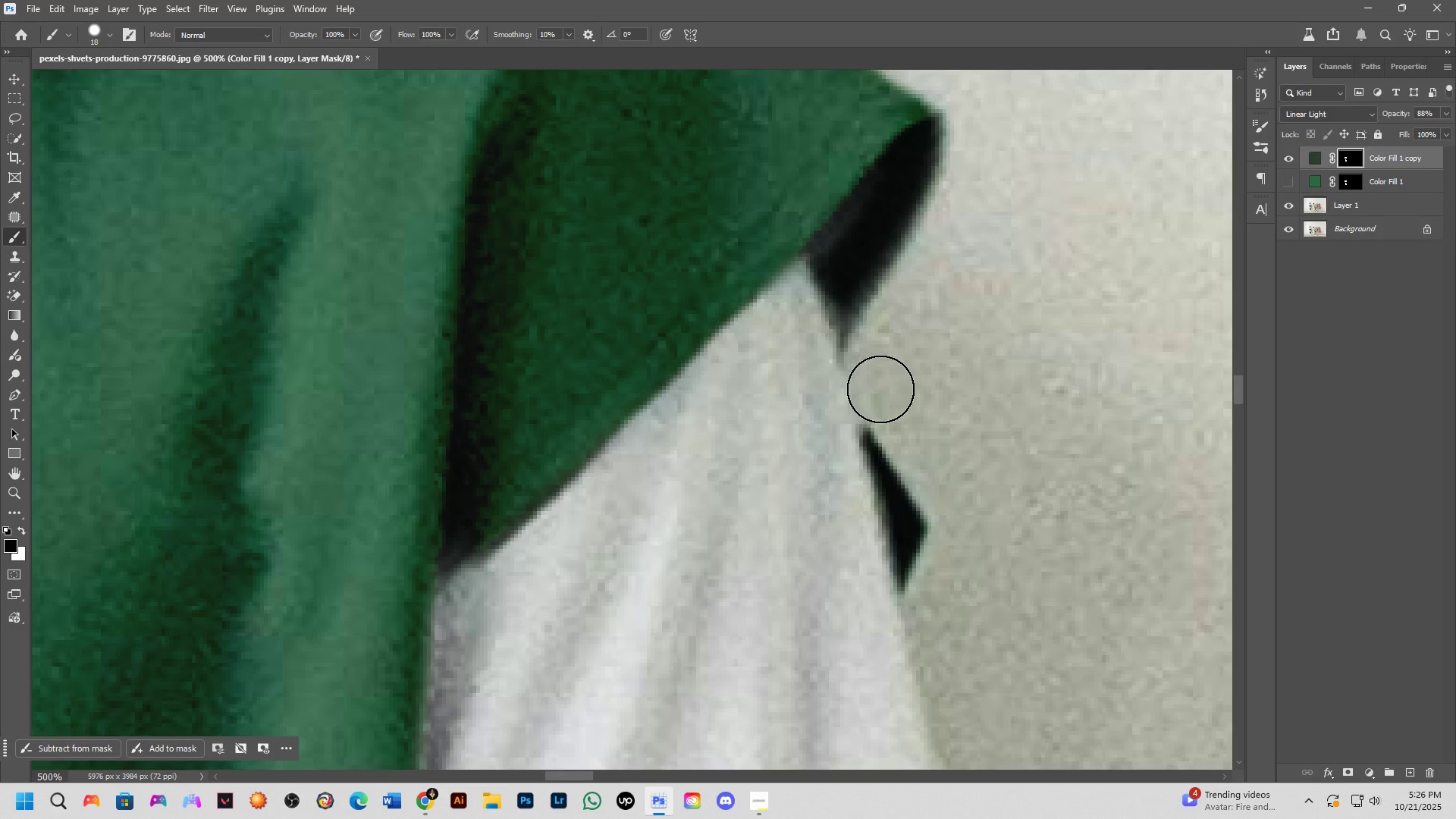 
key(Shift+ShiftLeft)
 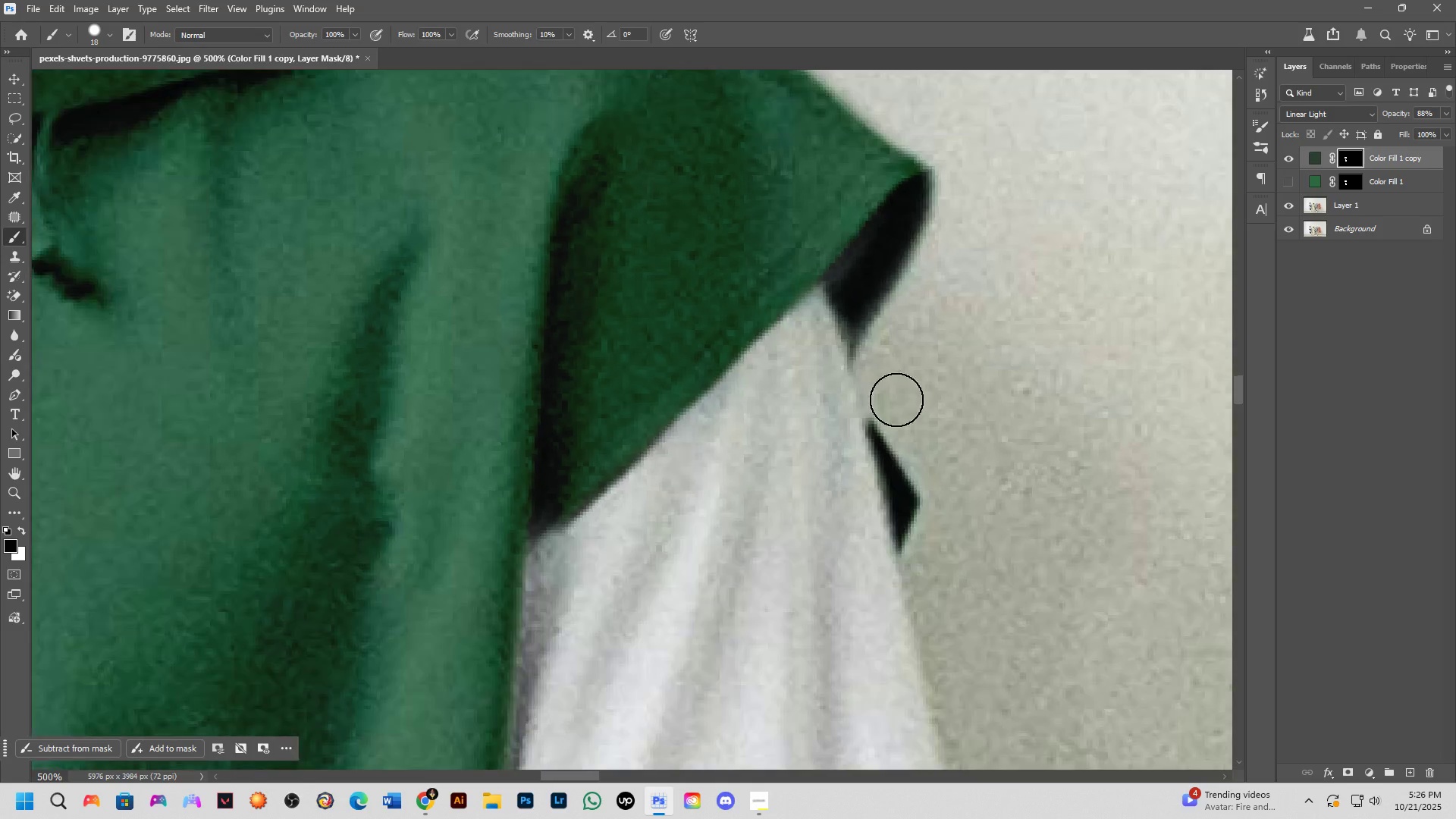 
scroll: coordinate [898, 538], scroll_direction: down, amount: 6.0
 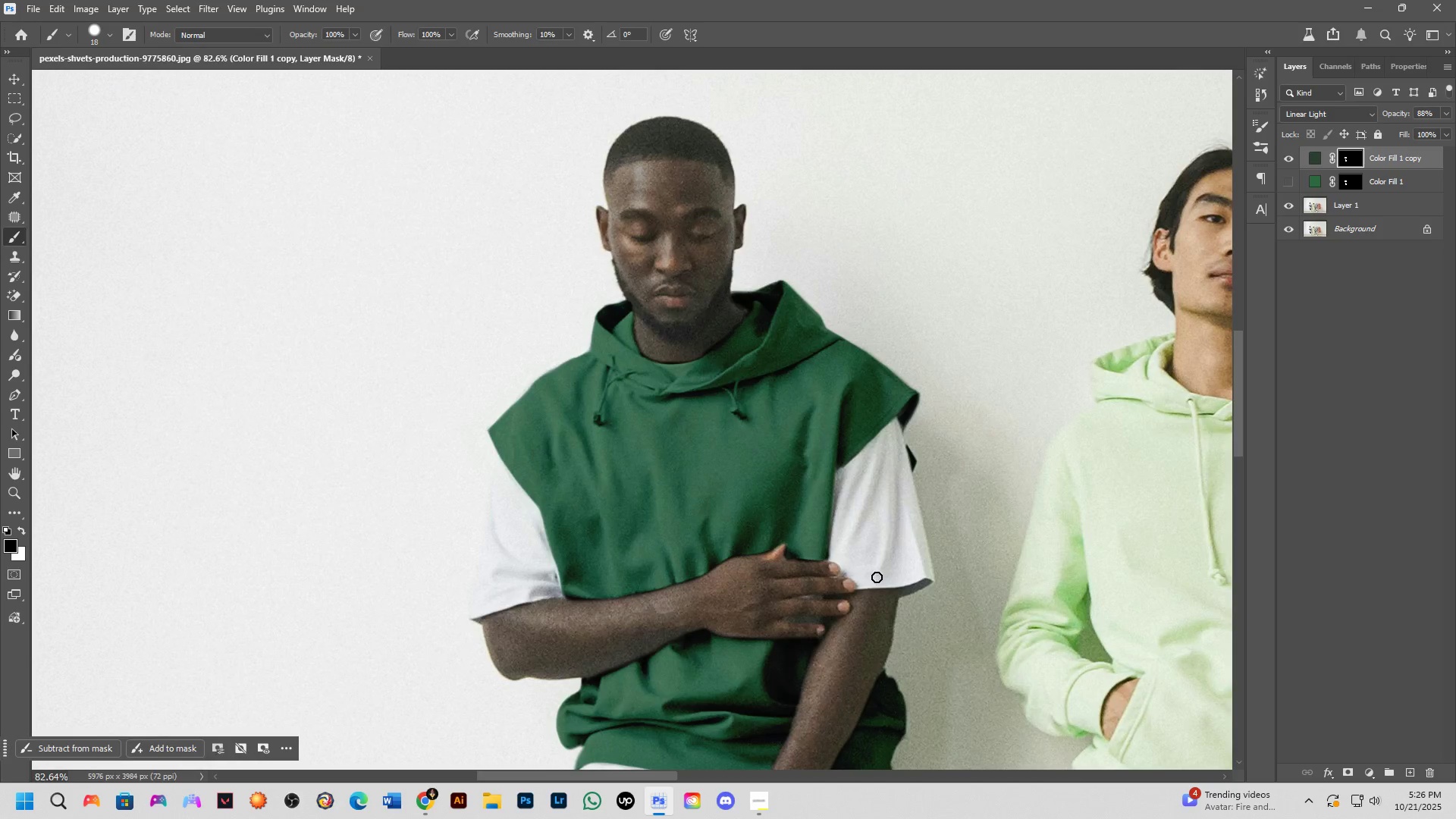 
hold_key(key=Space, duration=0.52)
 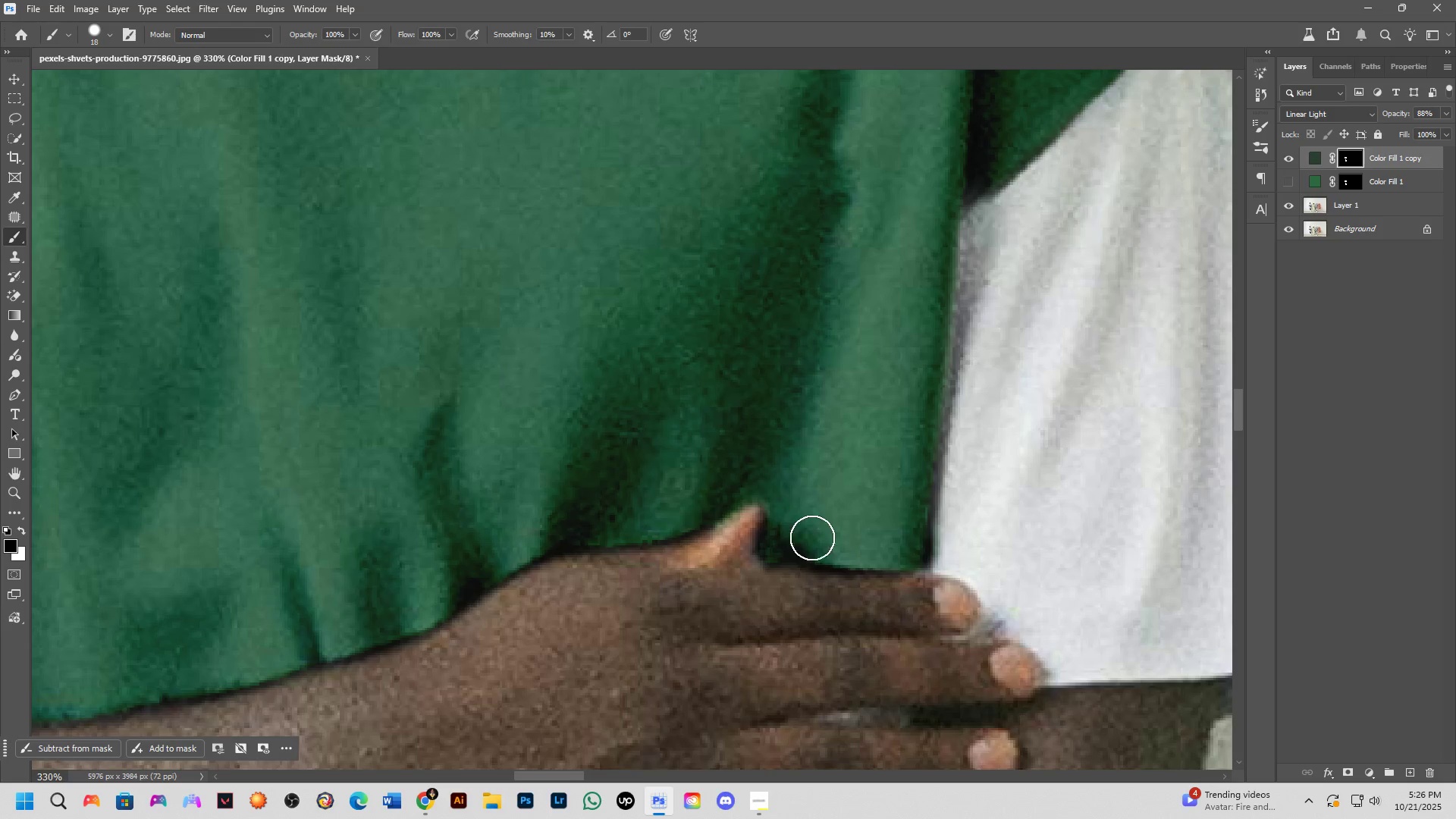 
left_click_drag(start_coordinate=[872, 588], to_coordinate=[849, 504])
 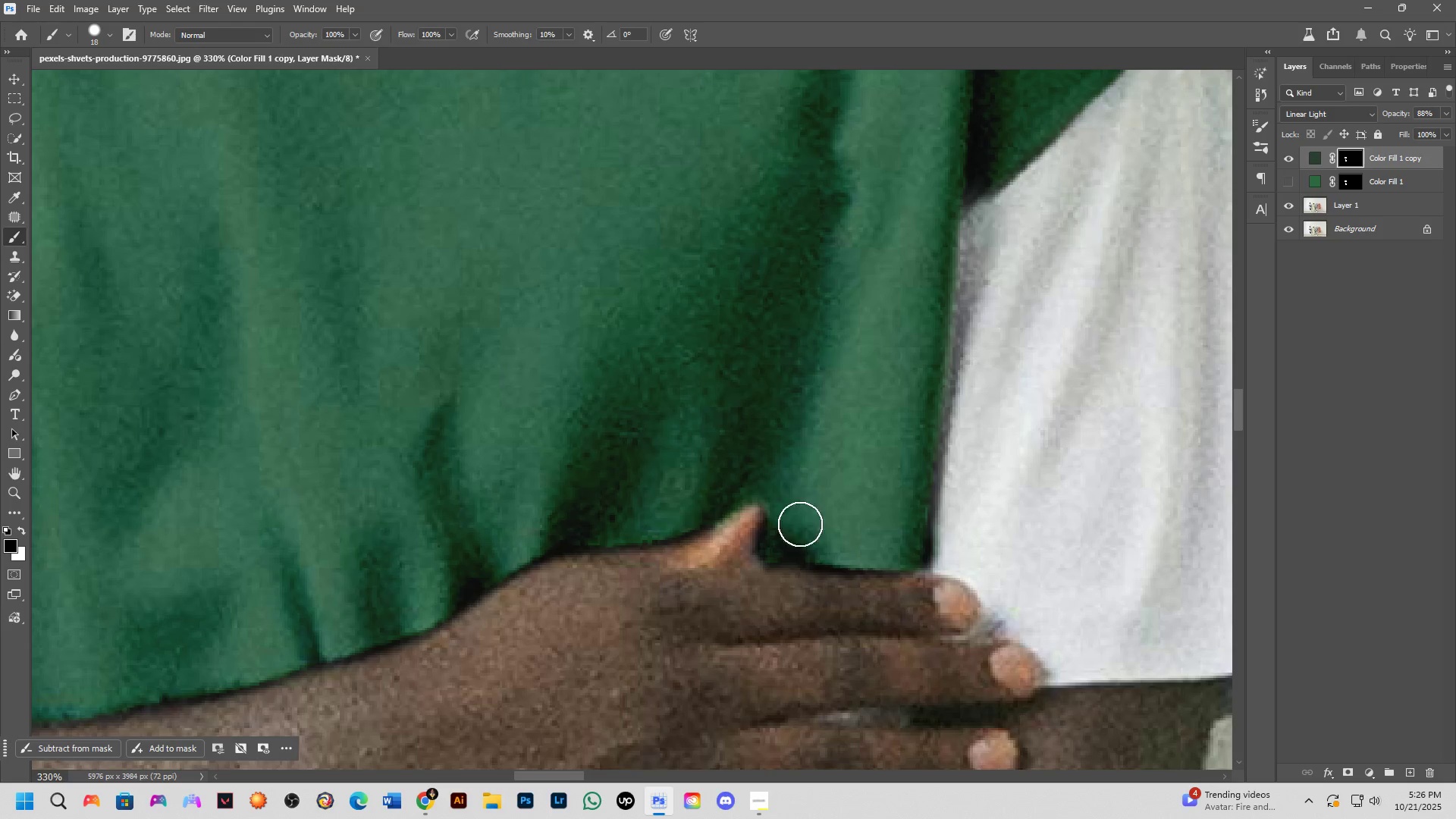 
key(Shift+ShiftLeft)
 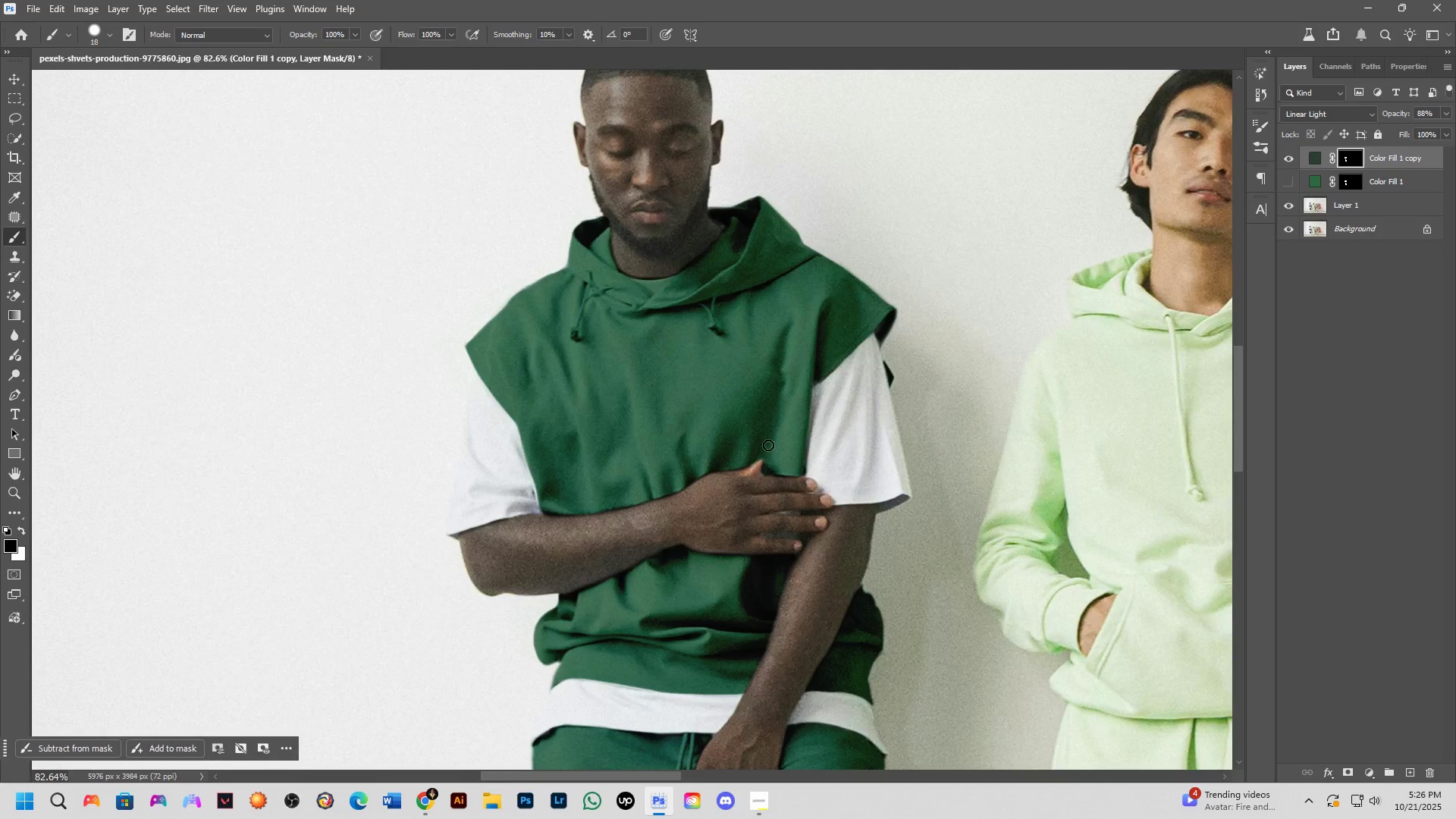 
scroll: coordinate [821, 548], scroll_direction: up, amount: 7.0
 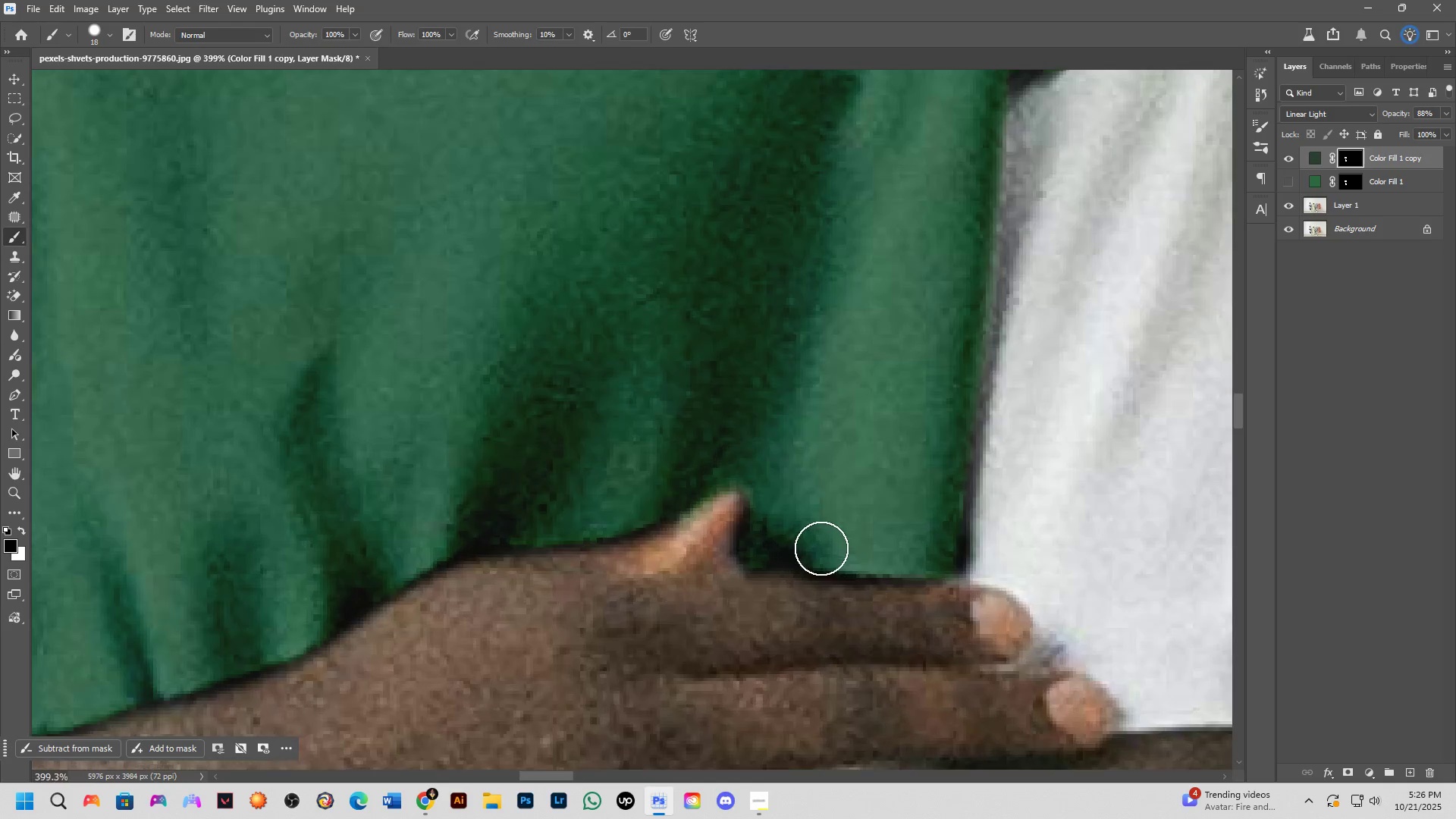 
key(Alt+AltLeft)
 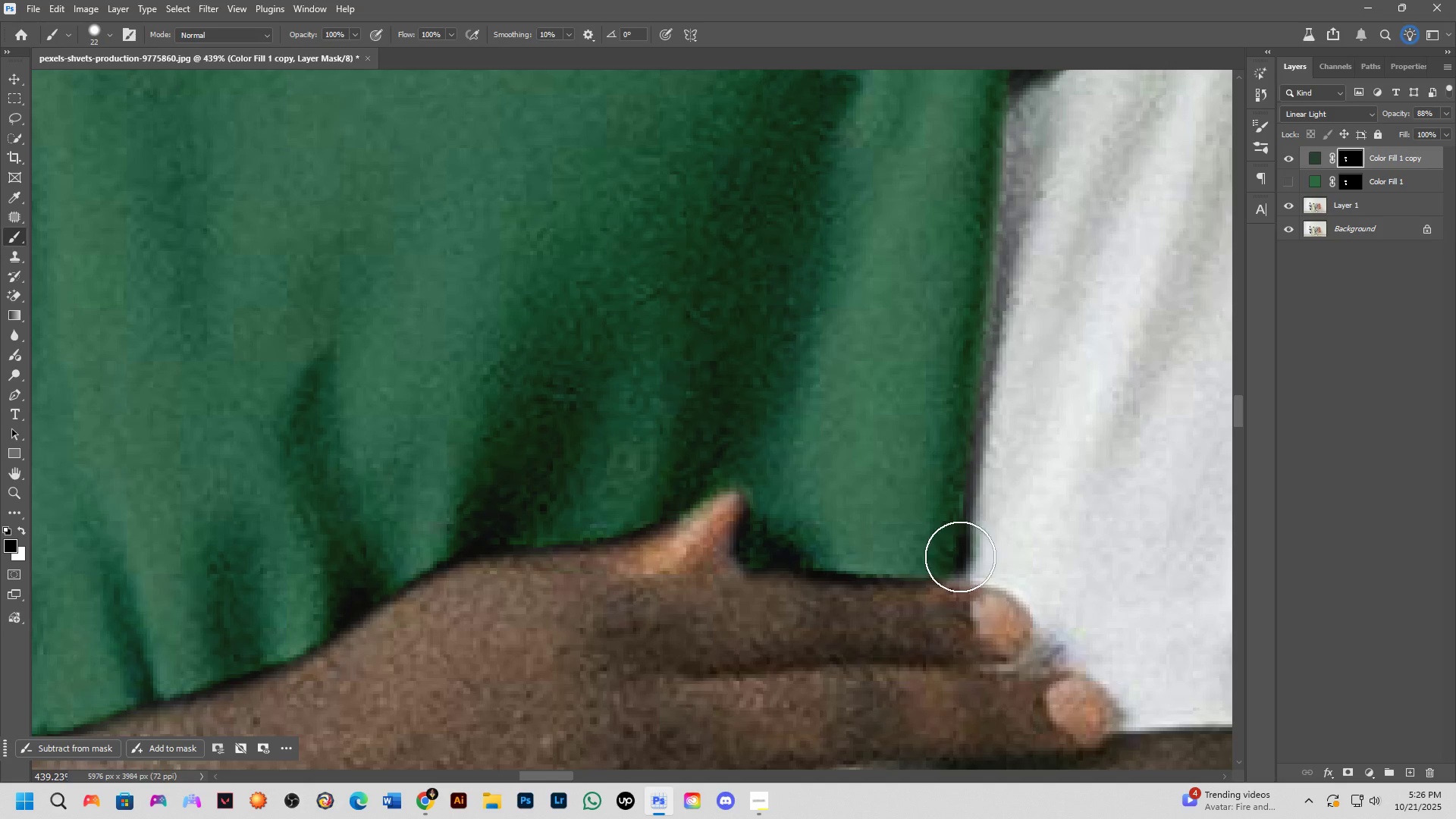 
left_click([935, 550])
 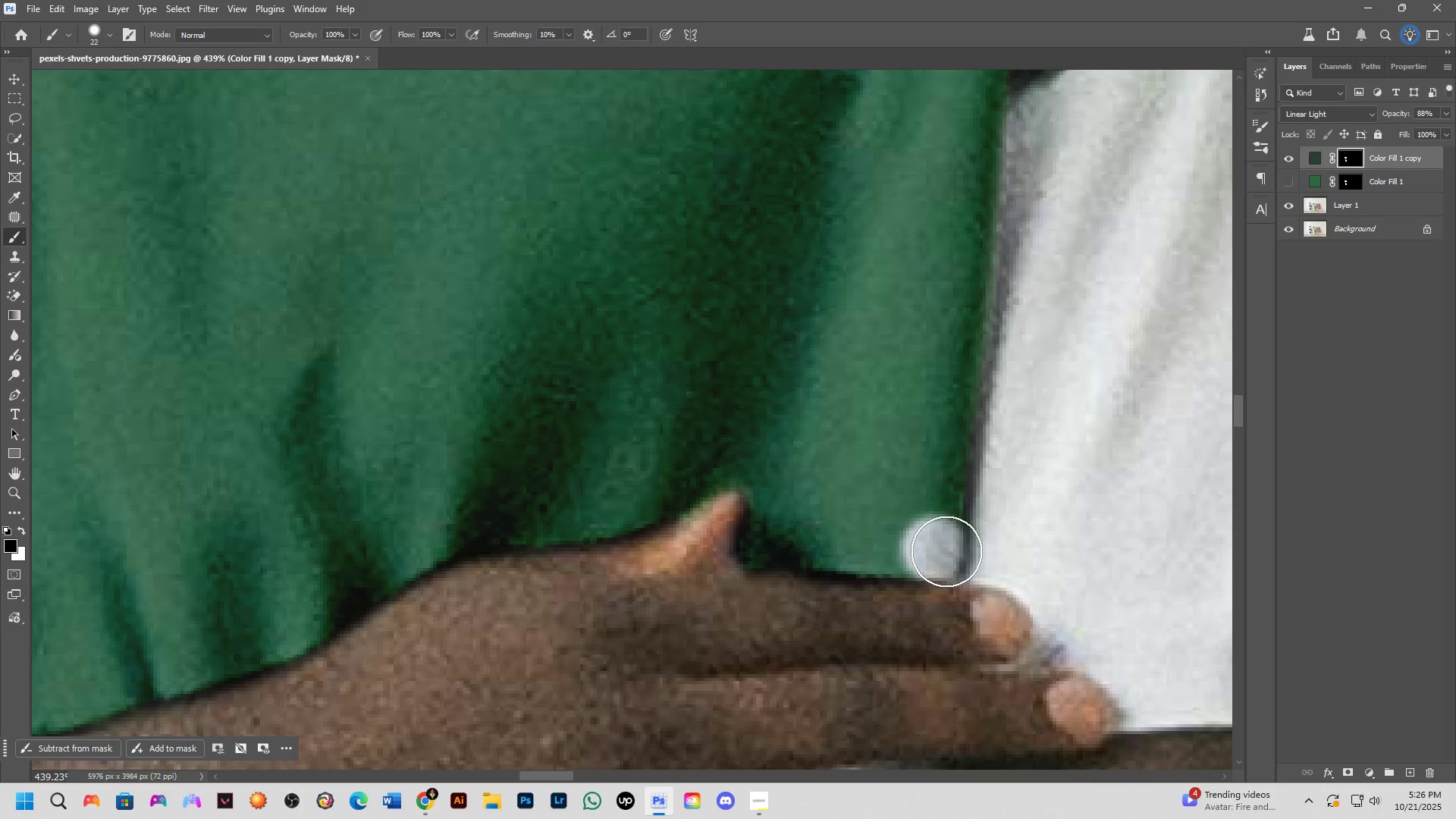 
key(Control+ControlLeft)
 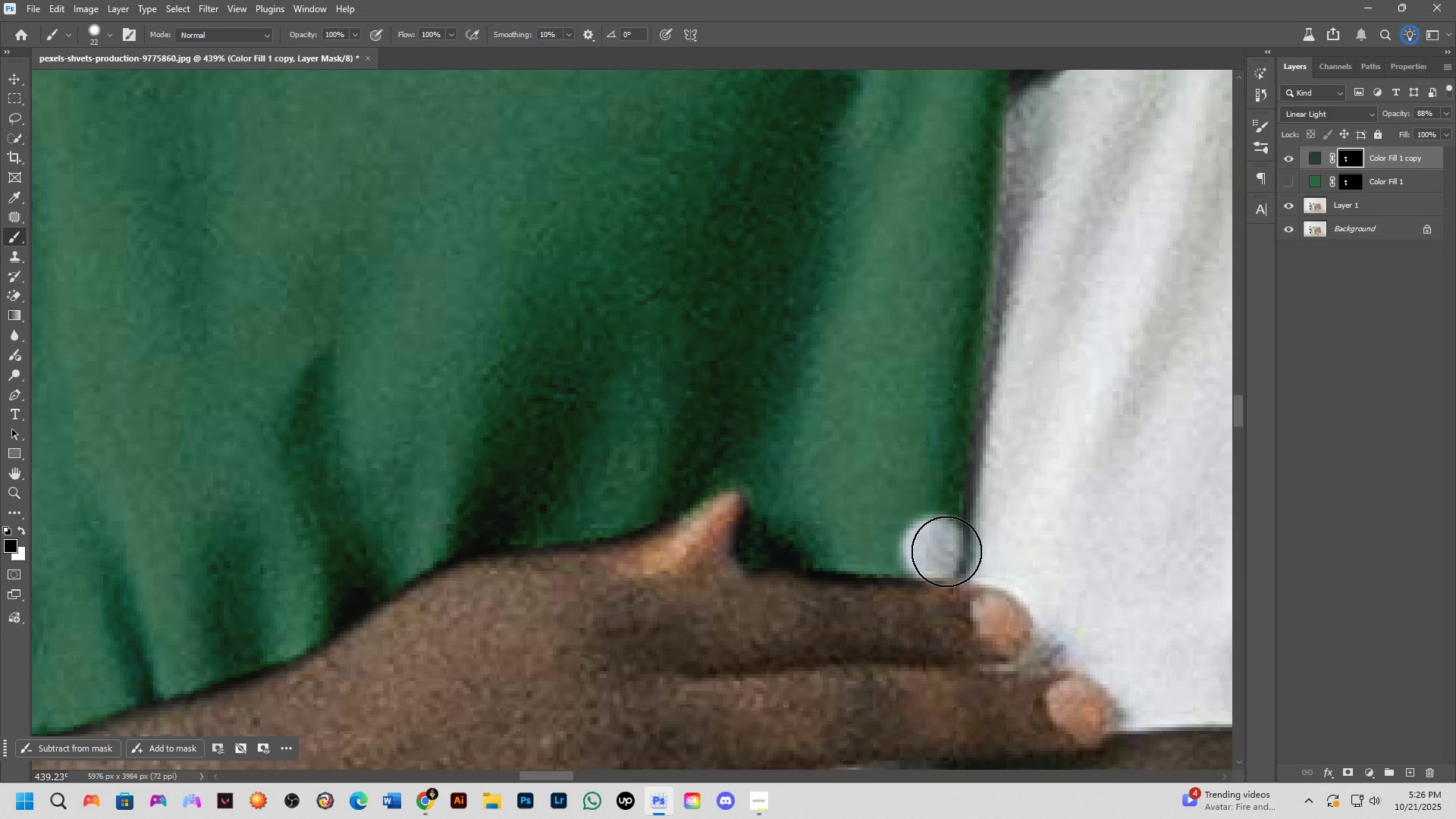 
key(Control+Z)
 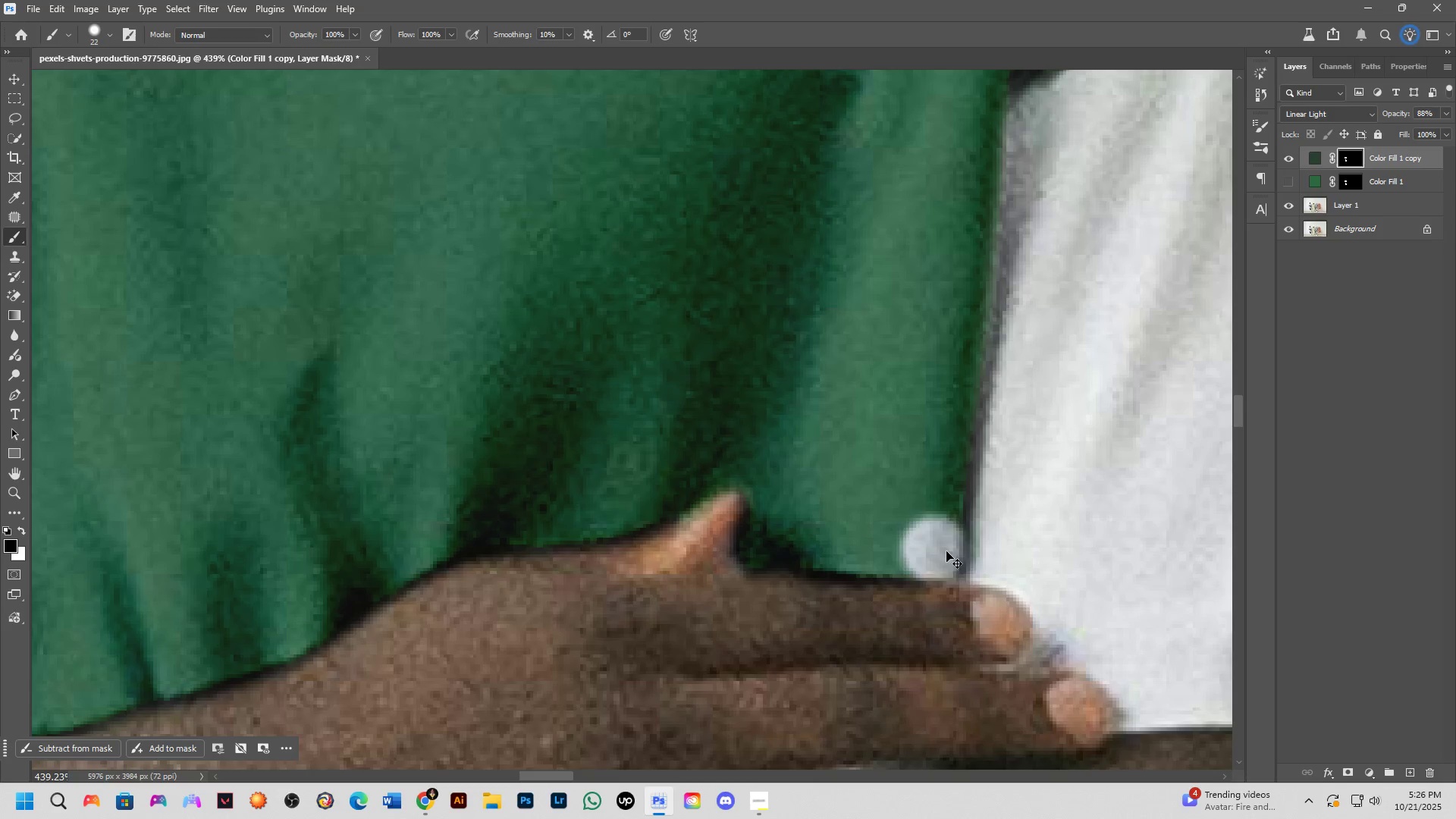 
key(X)
 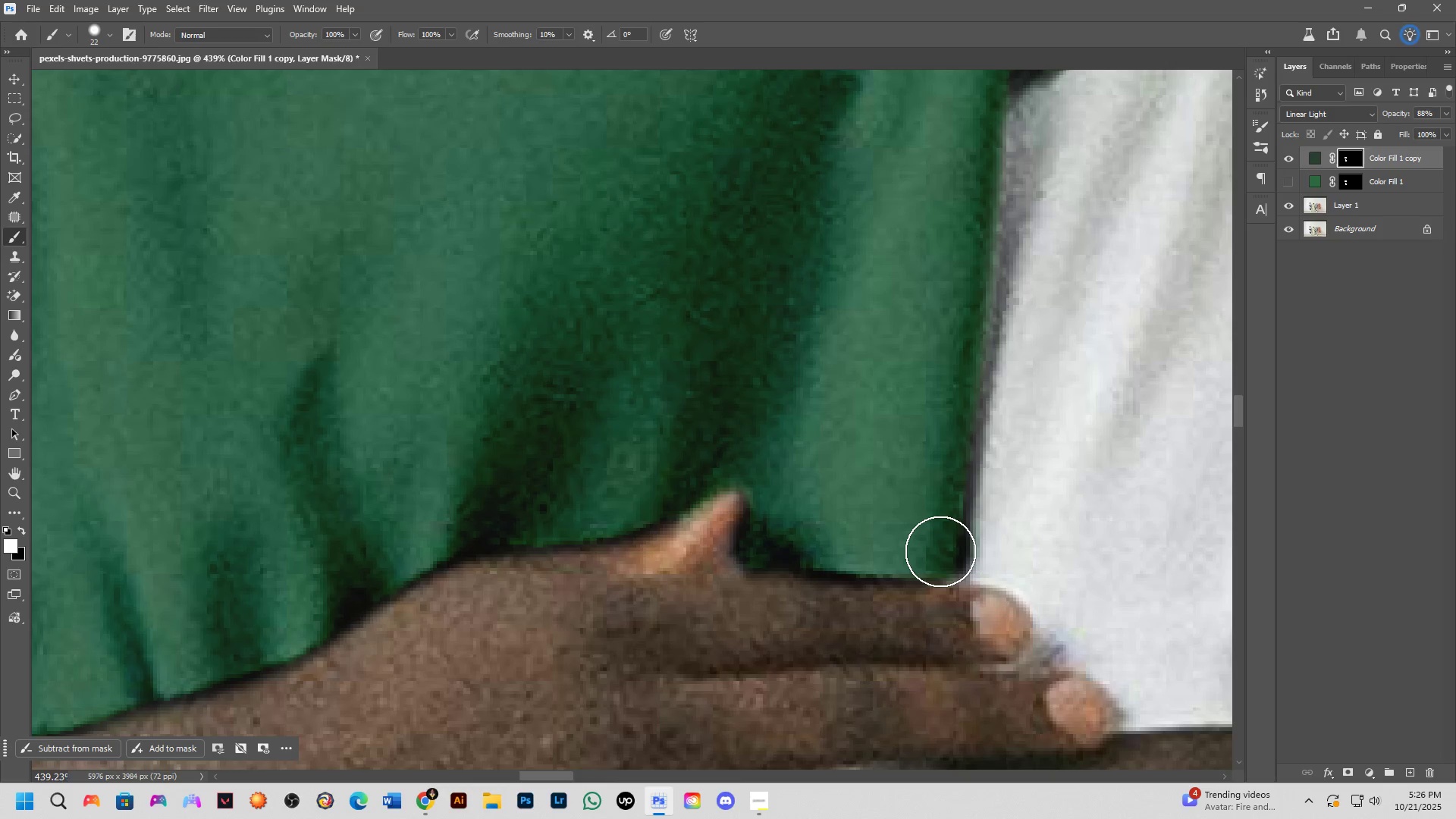 
left_click([940, 551])
 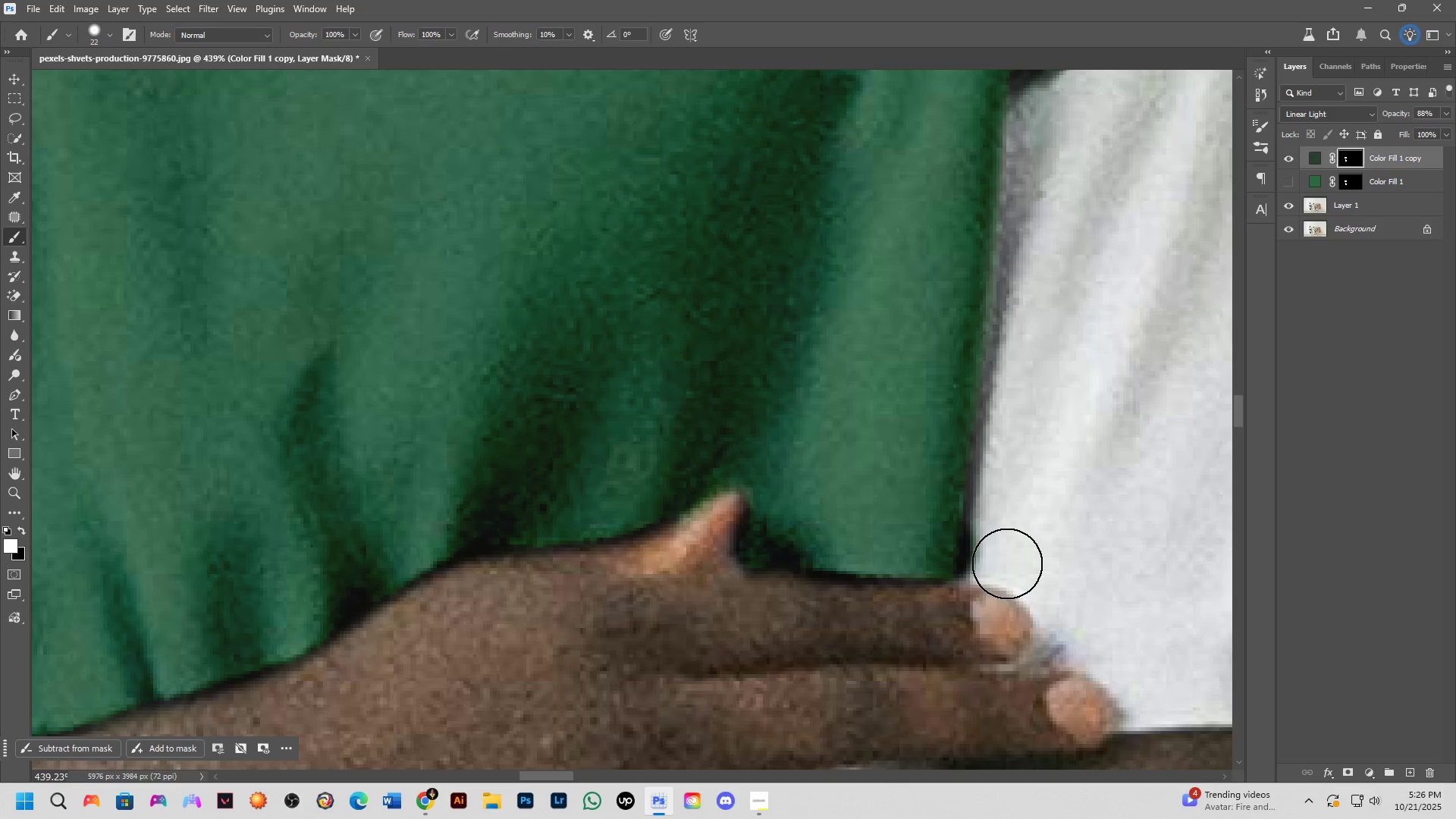 
type(xx)
 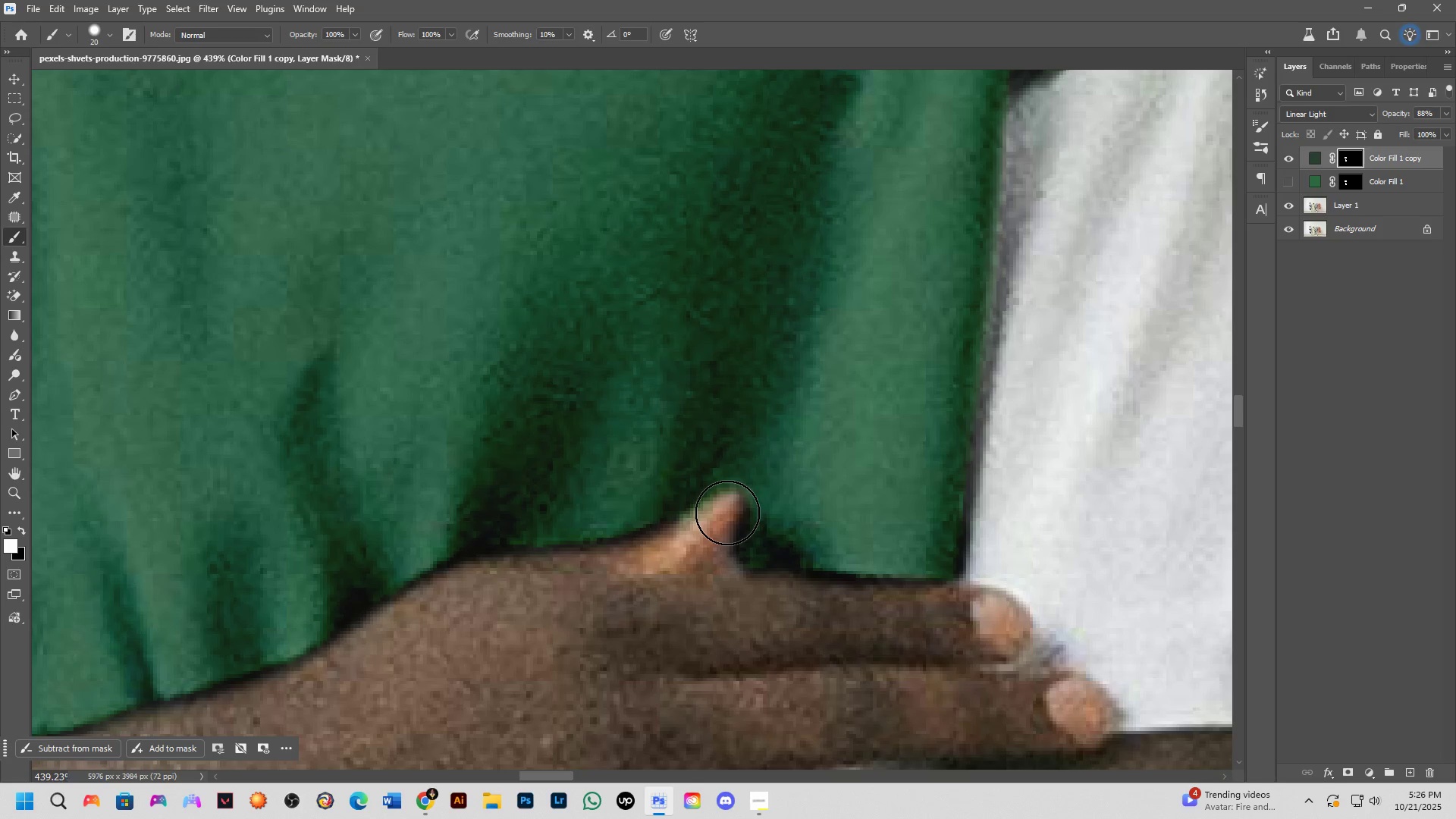 
left_click_drag(start_coordinate=[1007, 531], to_coordinate=[1004, 557])
 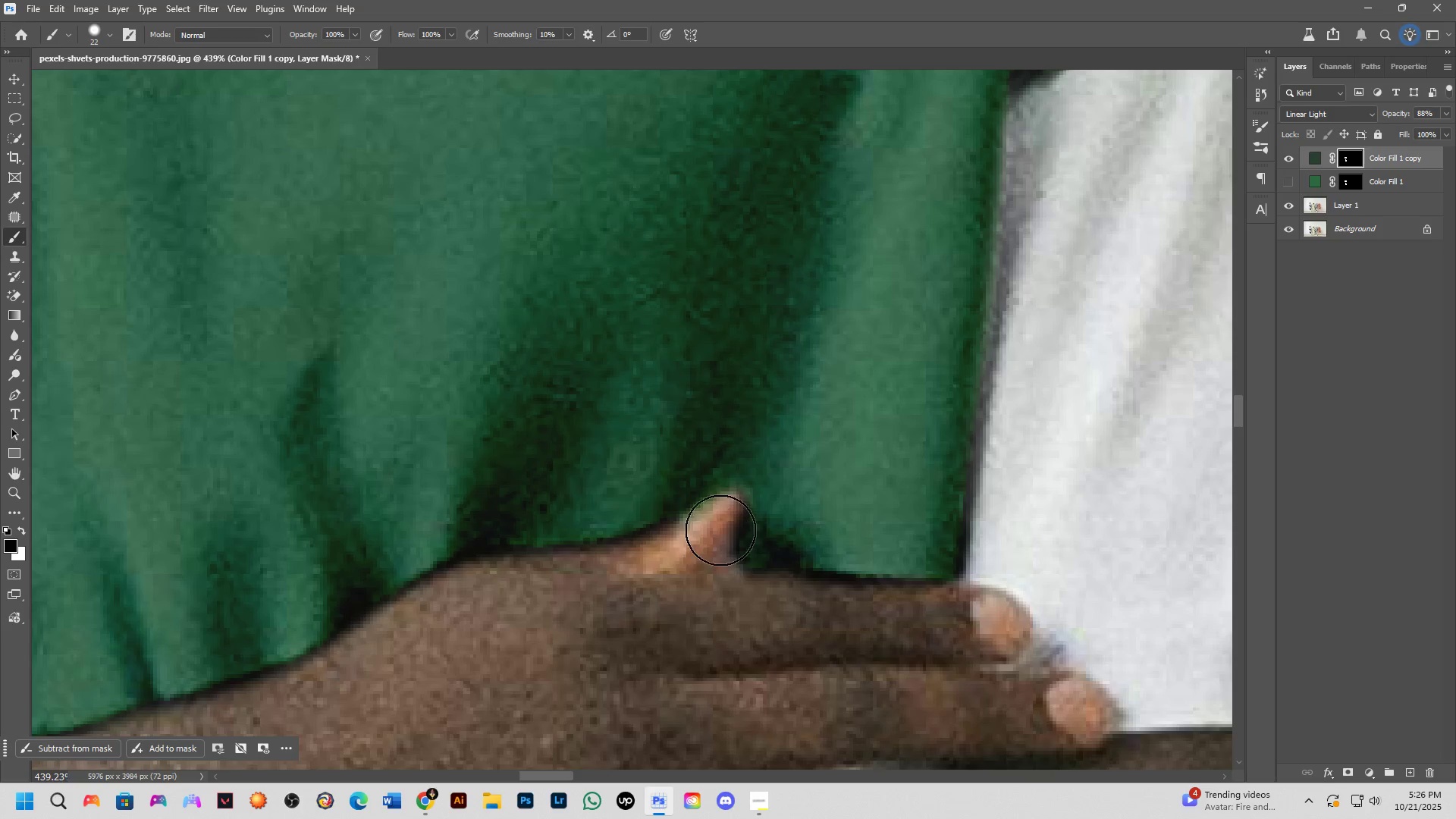 
key(Alt+AltLeft)
 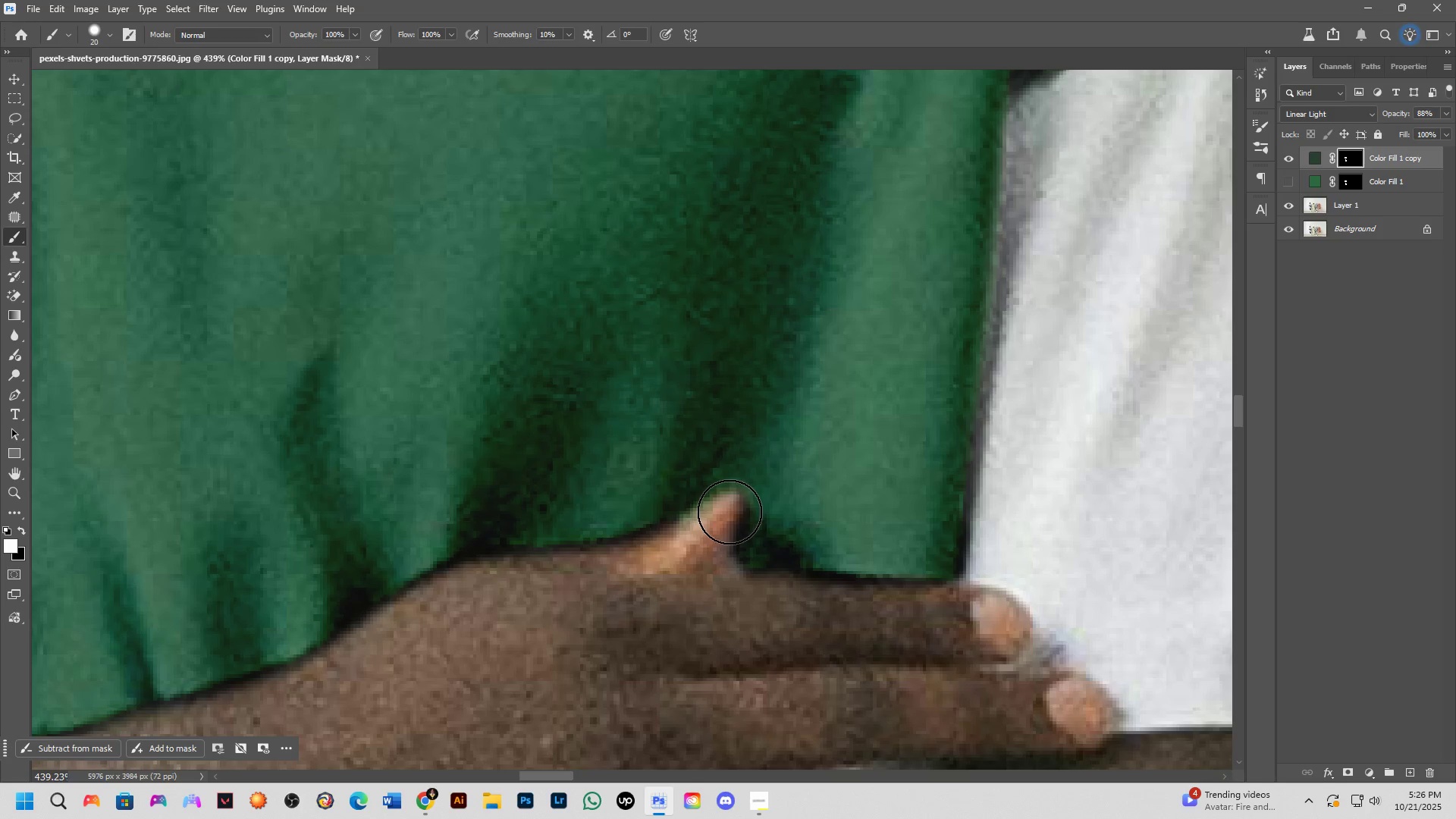 
left_click_drag(start_coordinate=[730, 513], to_coordinate=[686, 582])
 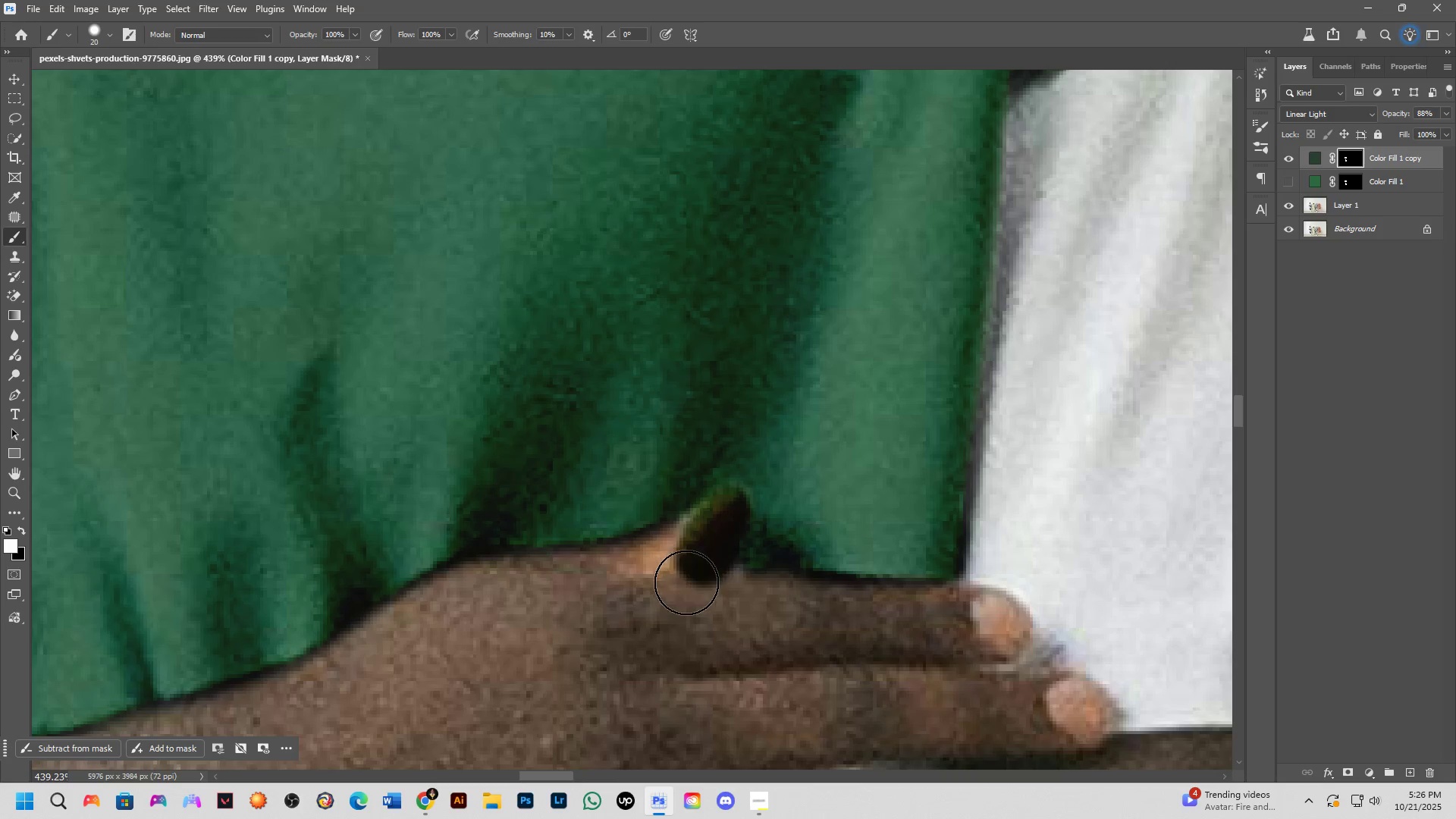 
key(Control+ControlLeft)
 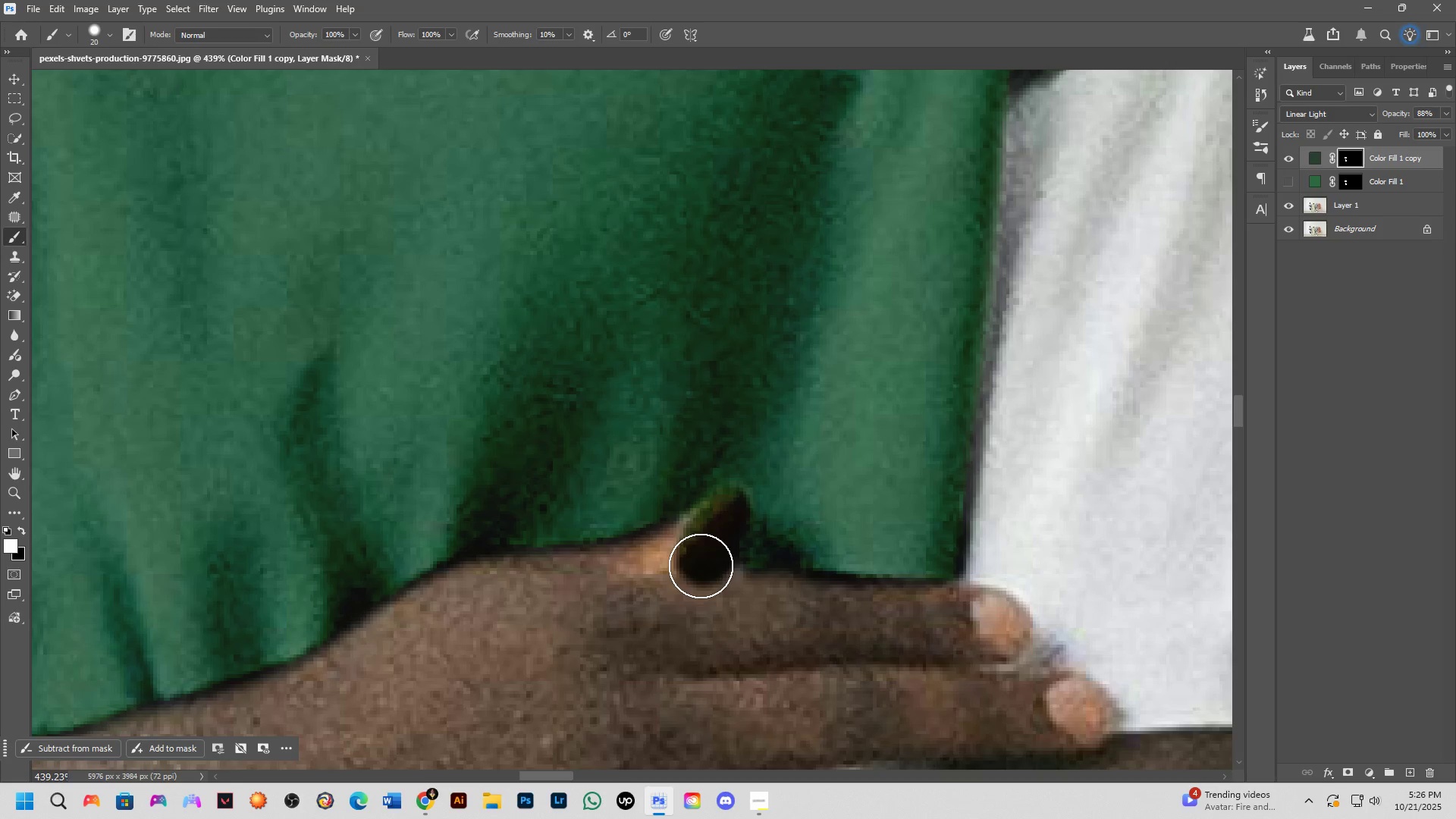 
key(Control+Z)
 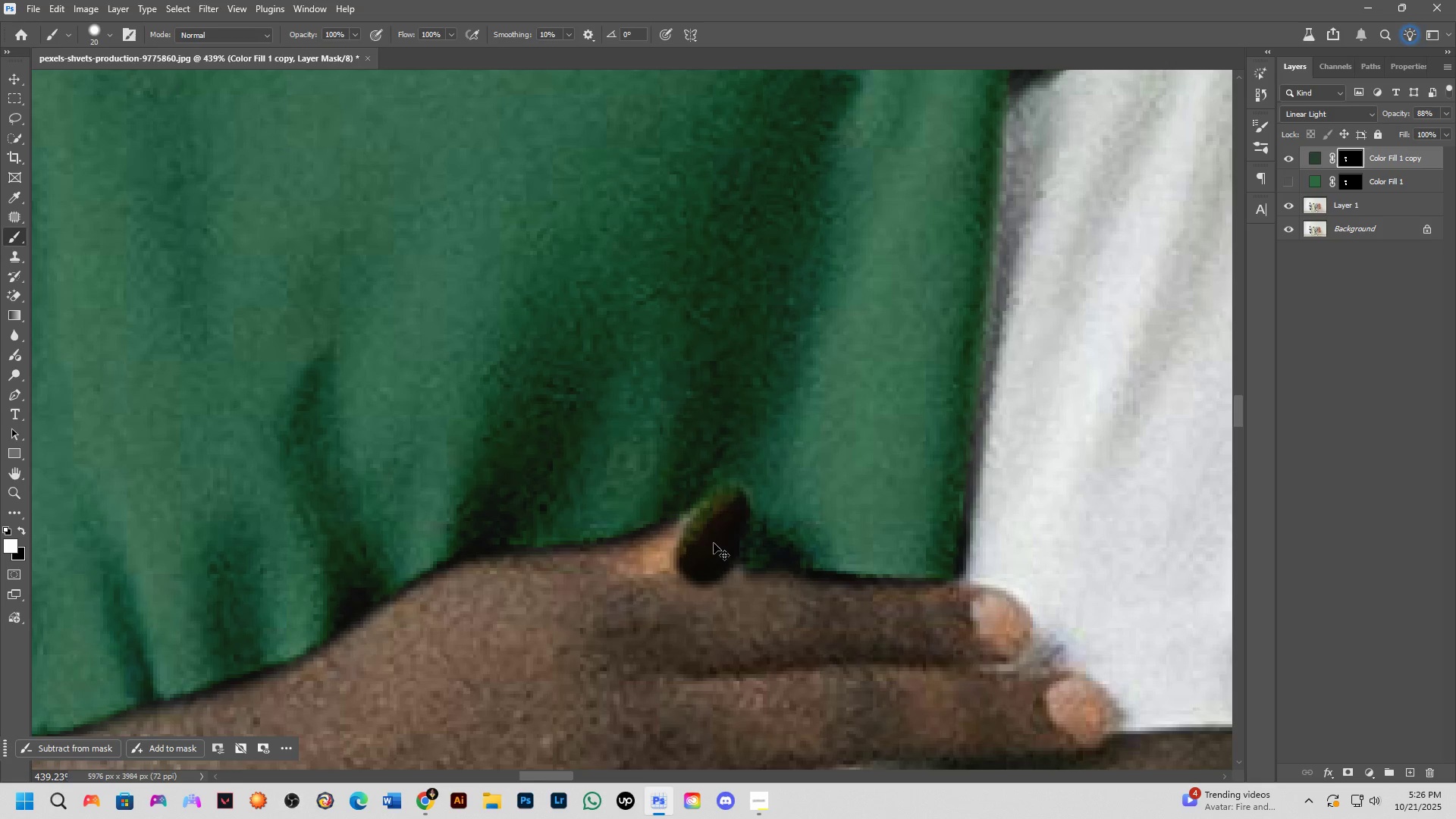 
key(Alt+AltLeft)
 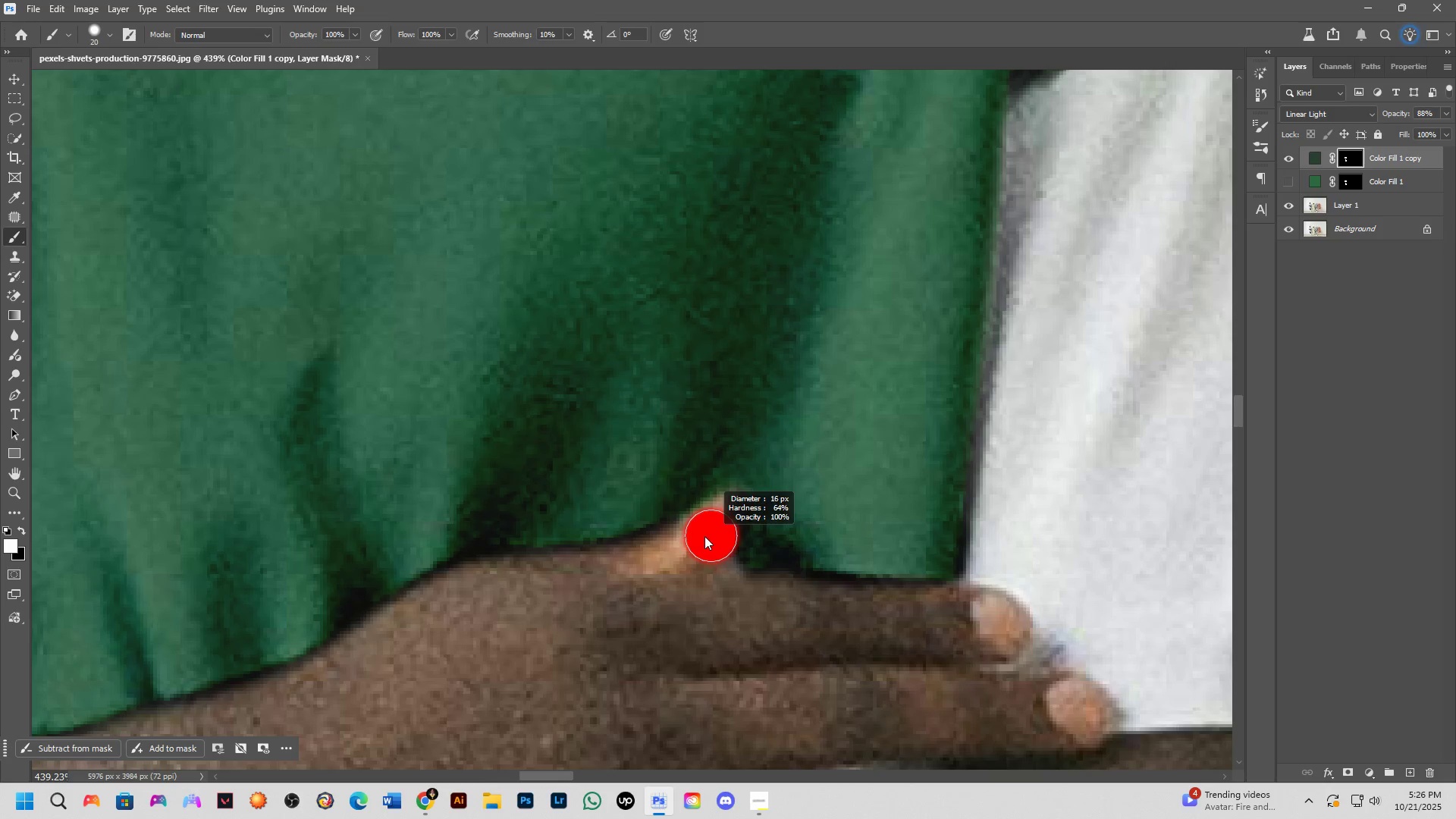 
key(X)
 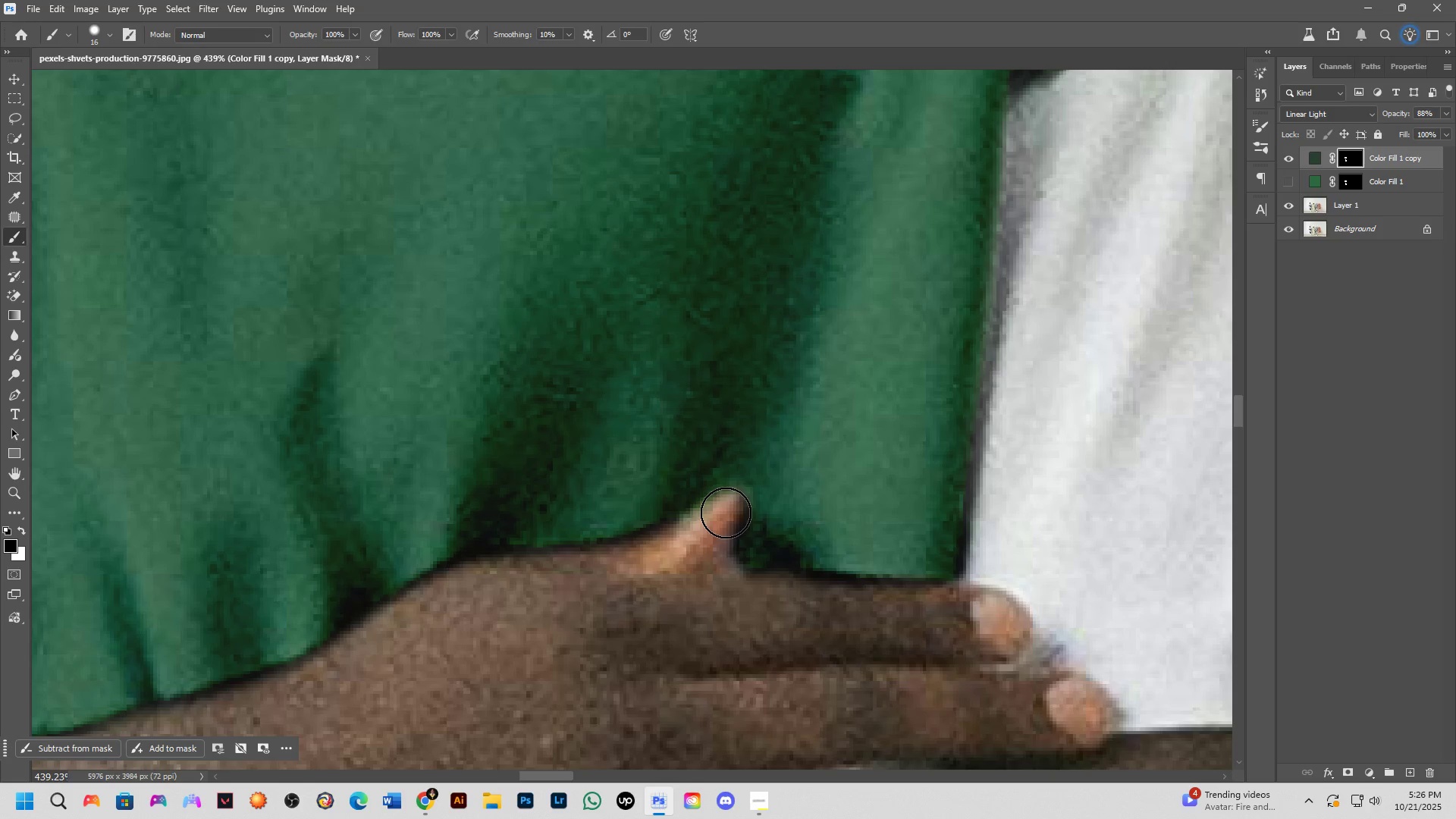 
left_click_drag(start_coordinate=[726, 513], to_coordinate=[693, 563])
 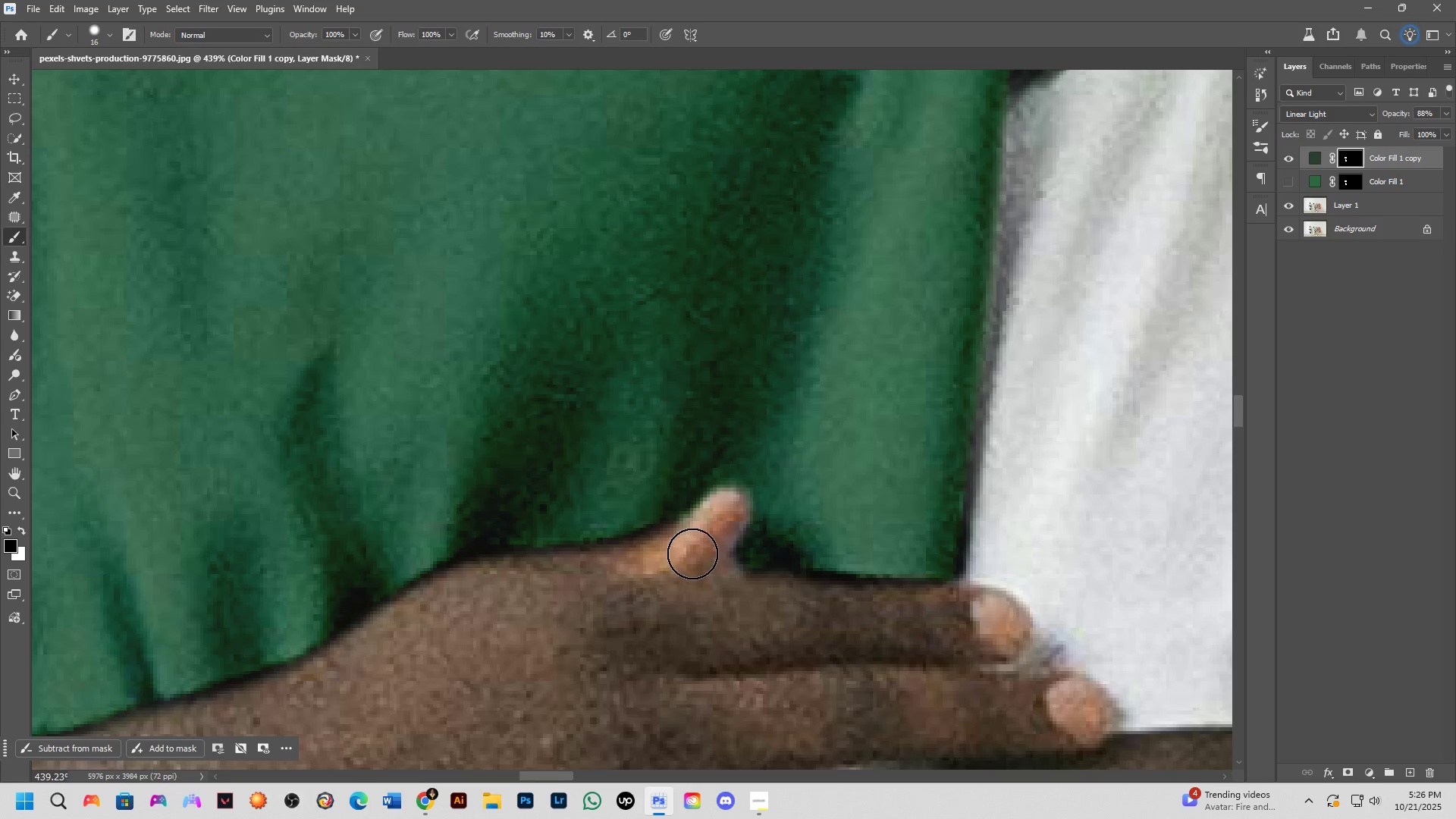 
scroll: coordinate [692, 551], scroll_direction: down, amount: 4.0
 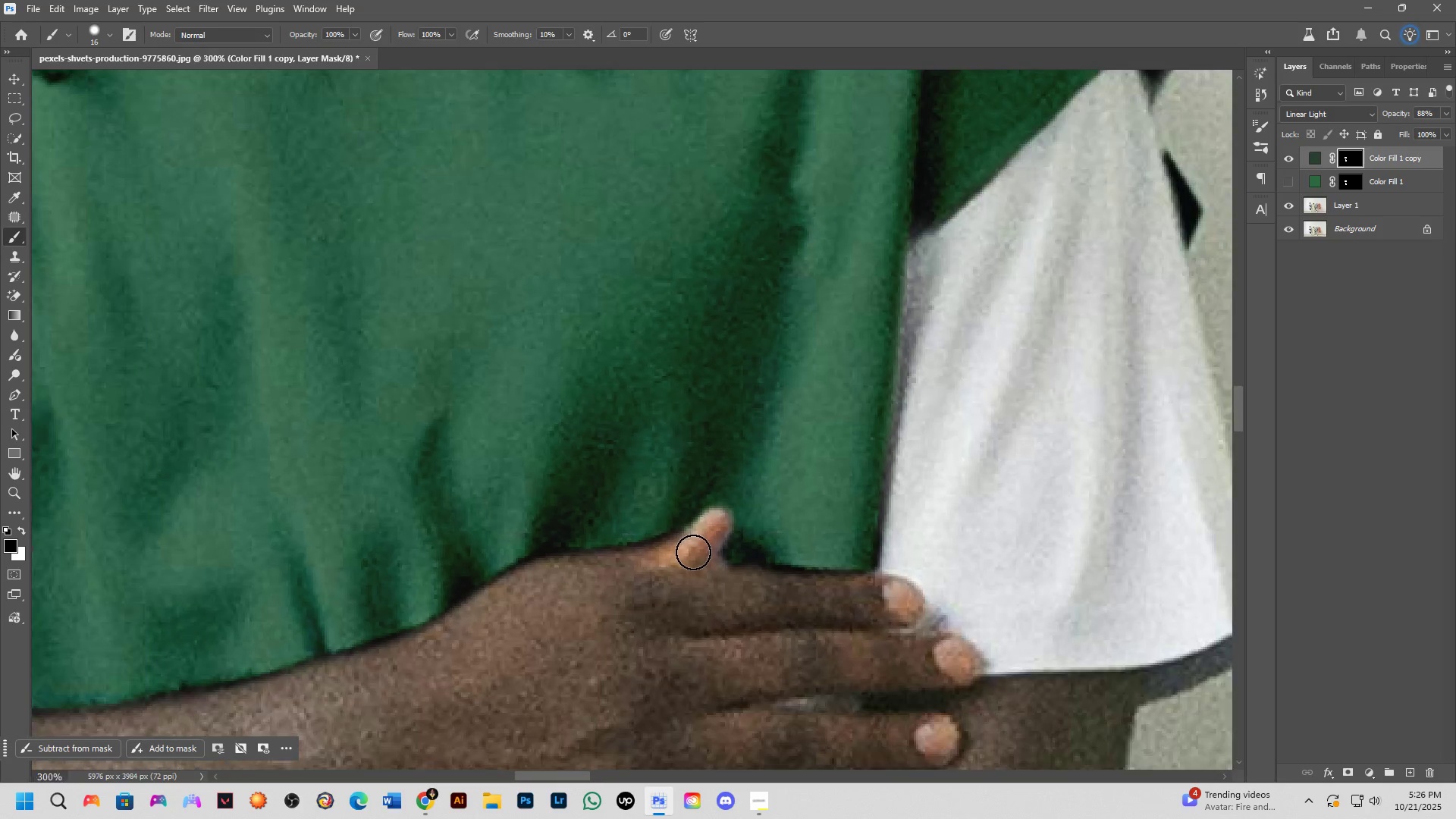 
key(Shift+ShiftLeft)
 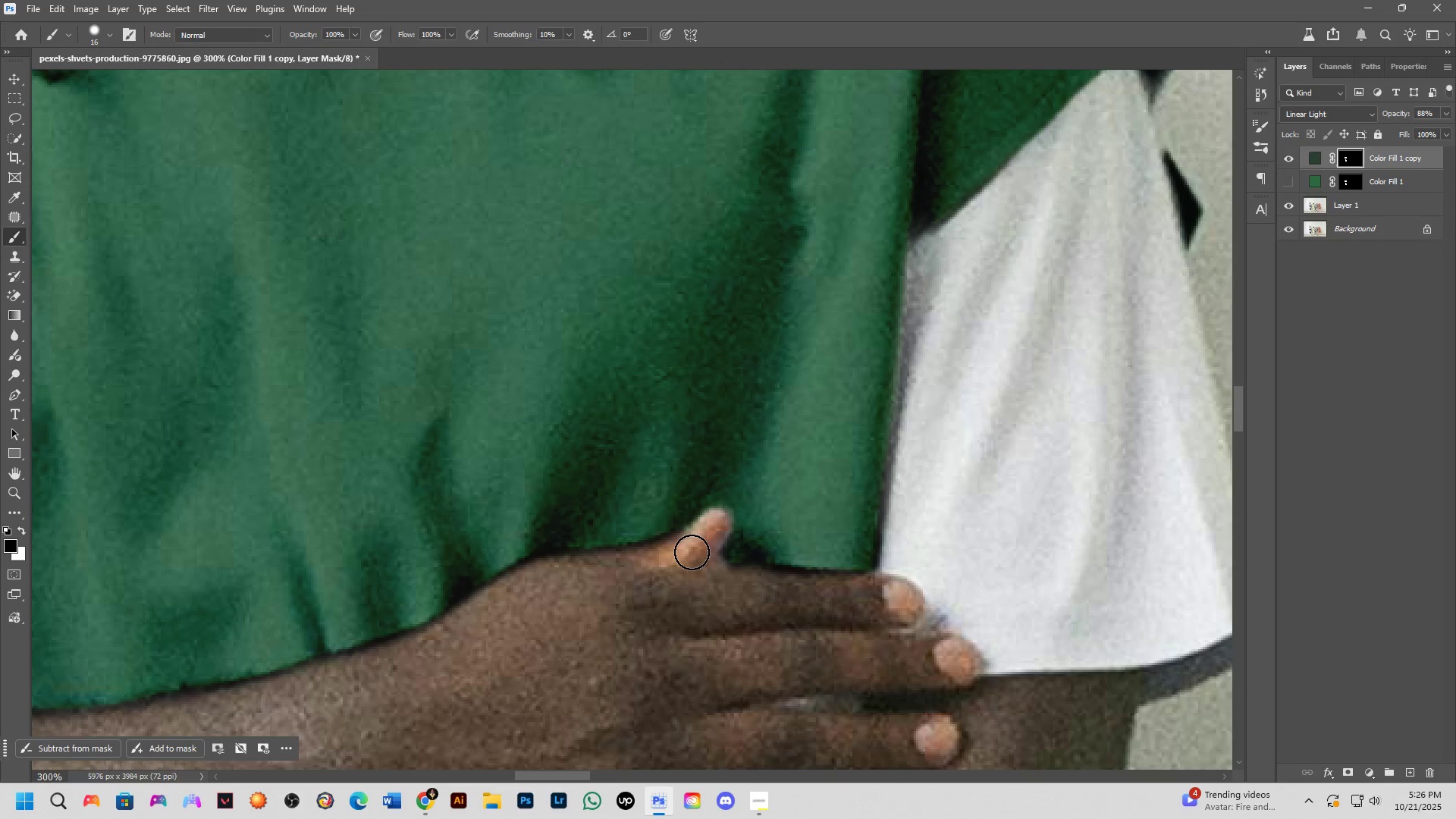 
key(Shift+ShiftLeft)
 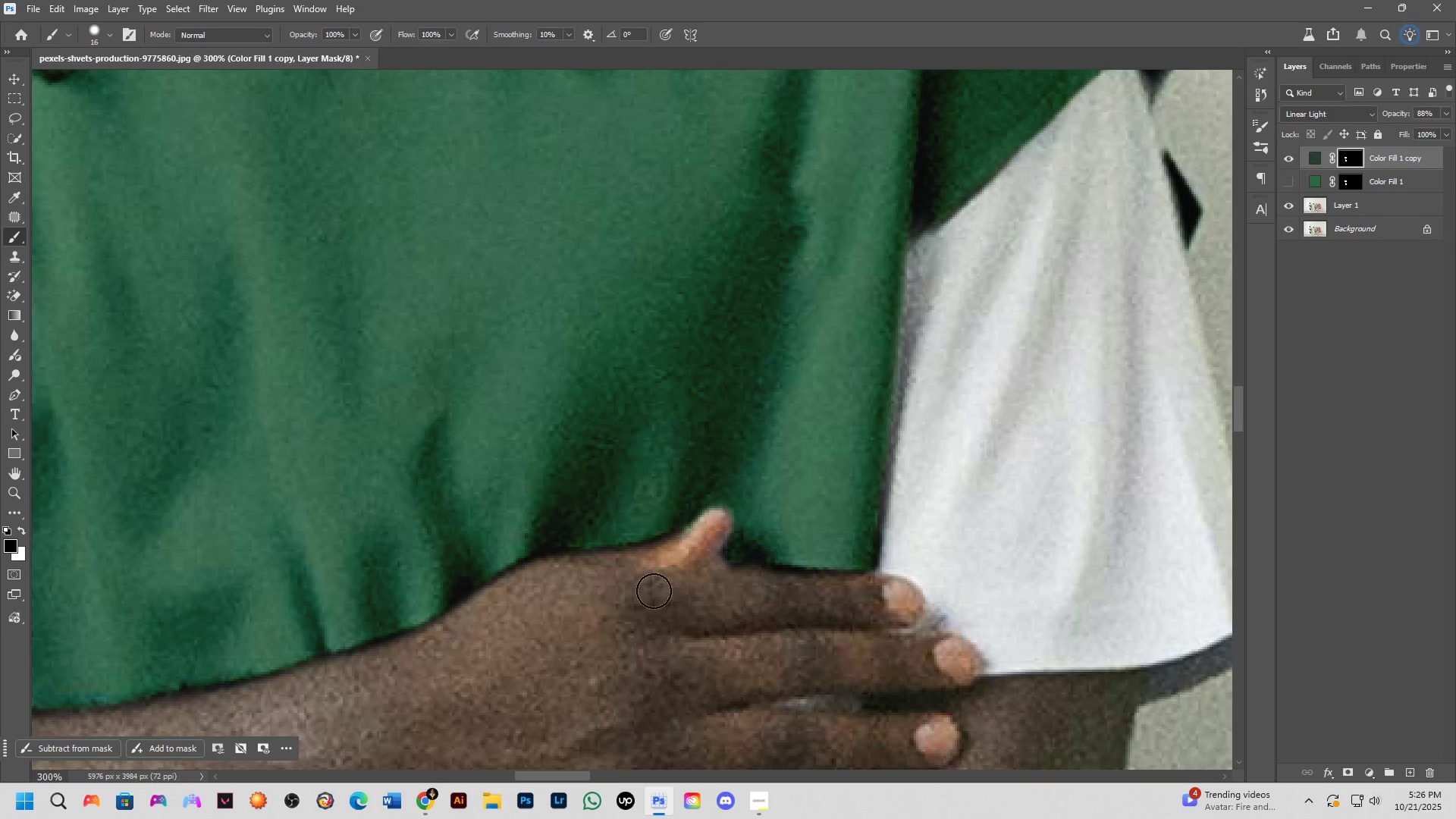 
hold_key(key=Space, duration=0.6)
 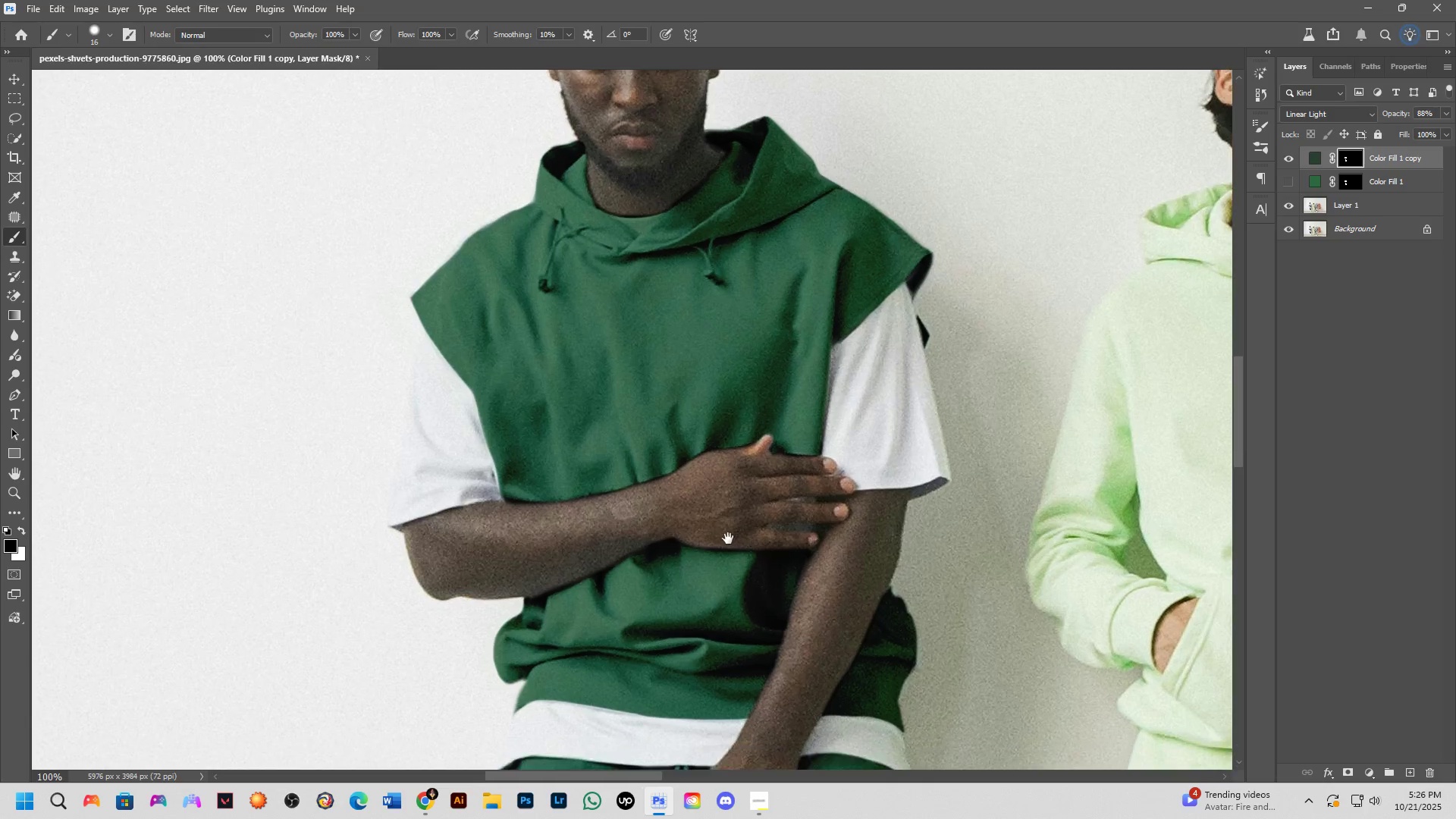 
left_click_drag(start_coordinate=[595, 649], to_coordinate=[714, 507])
 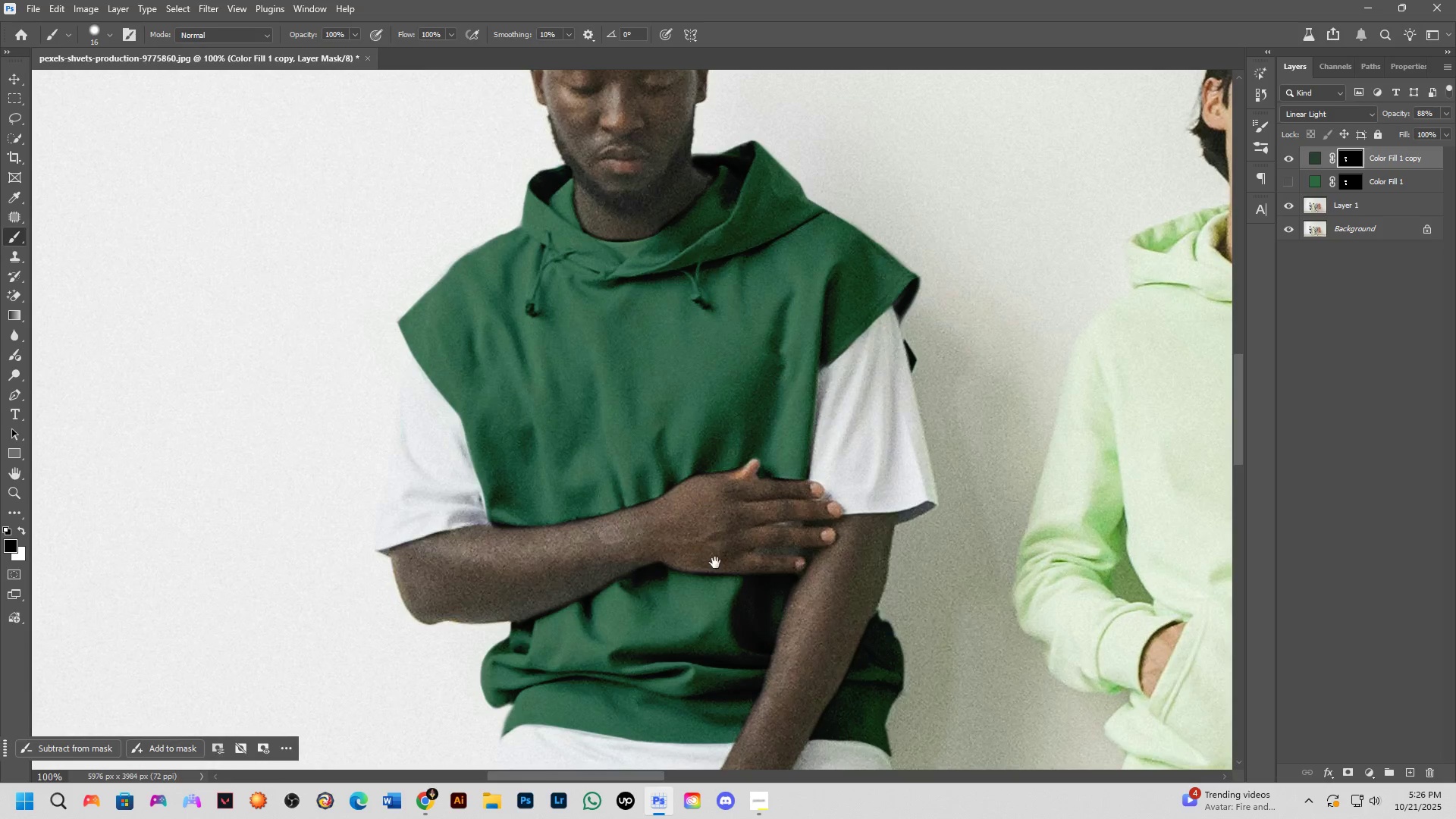 
key(Shift+ShiftLeft)
 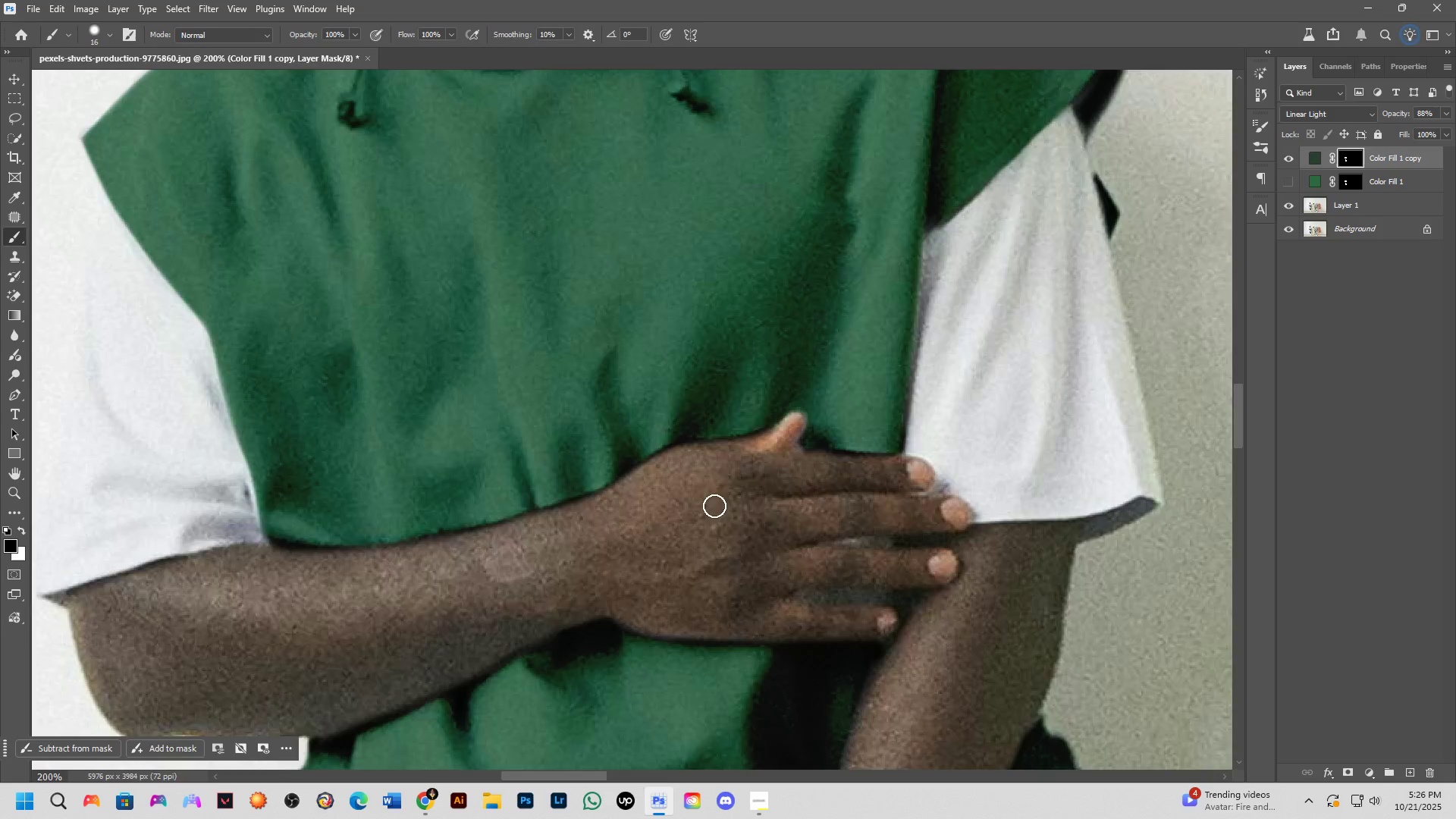 
scroll: coordinate [714, 506], scroll_direction: down, amount: 2.0
 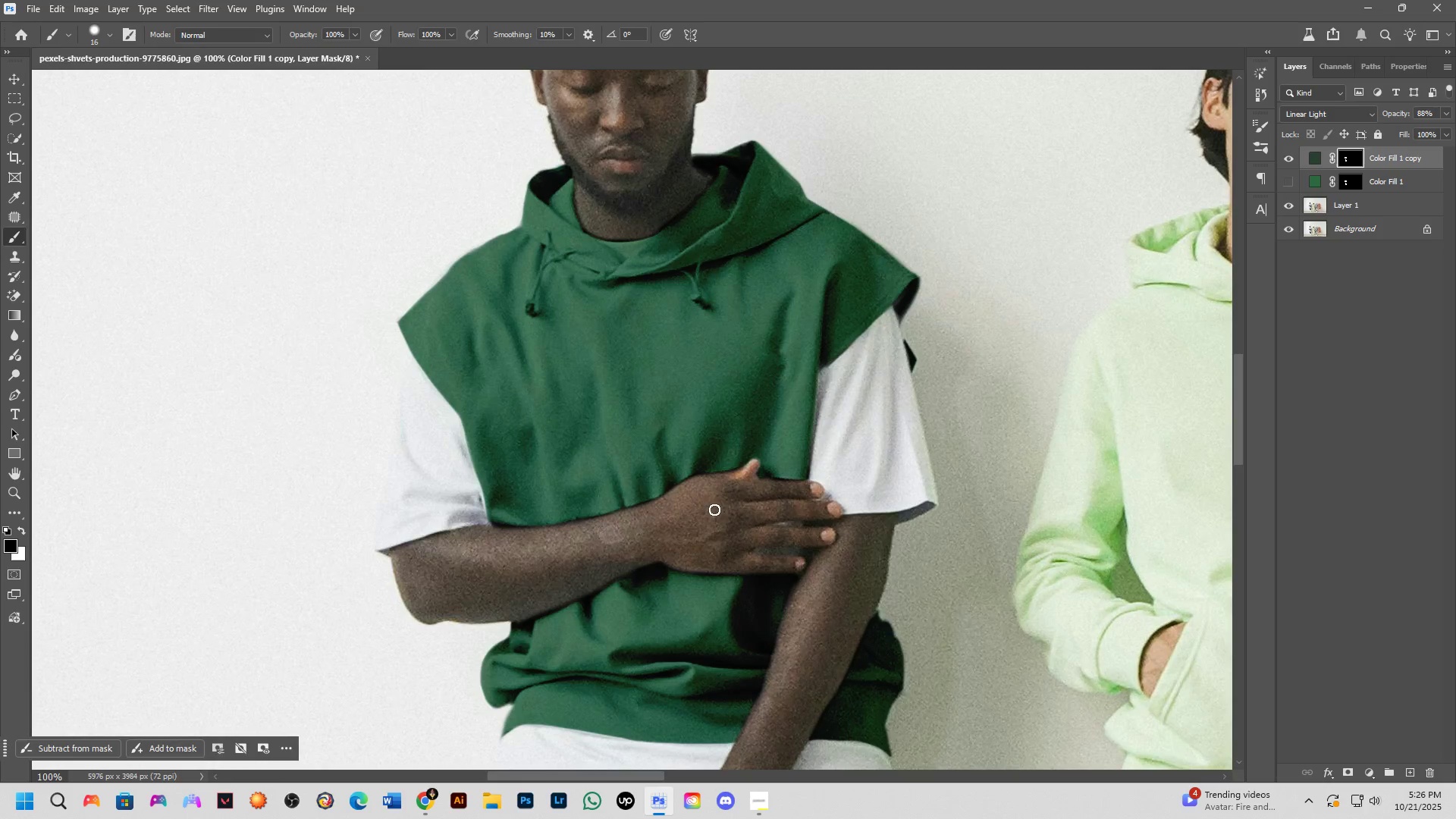 
hold_key(key=Space, duration=1.53)
 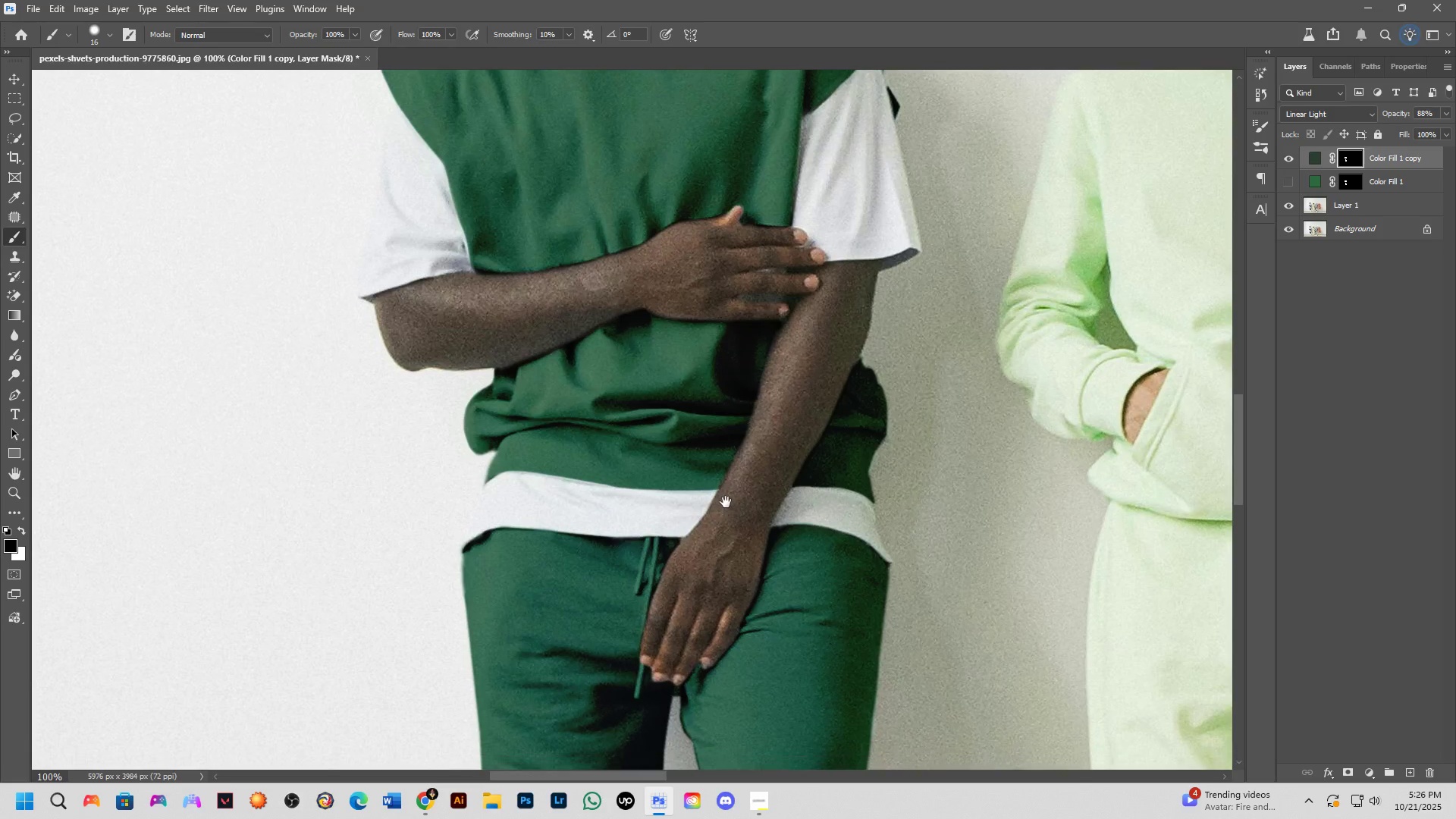 
left_click_drag(start_coordinate=[715, 563], to_coordinate=[696, 367])
 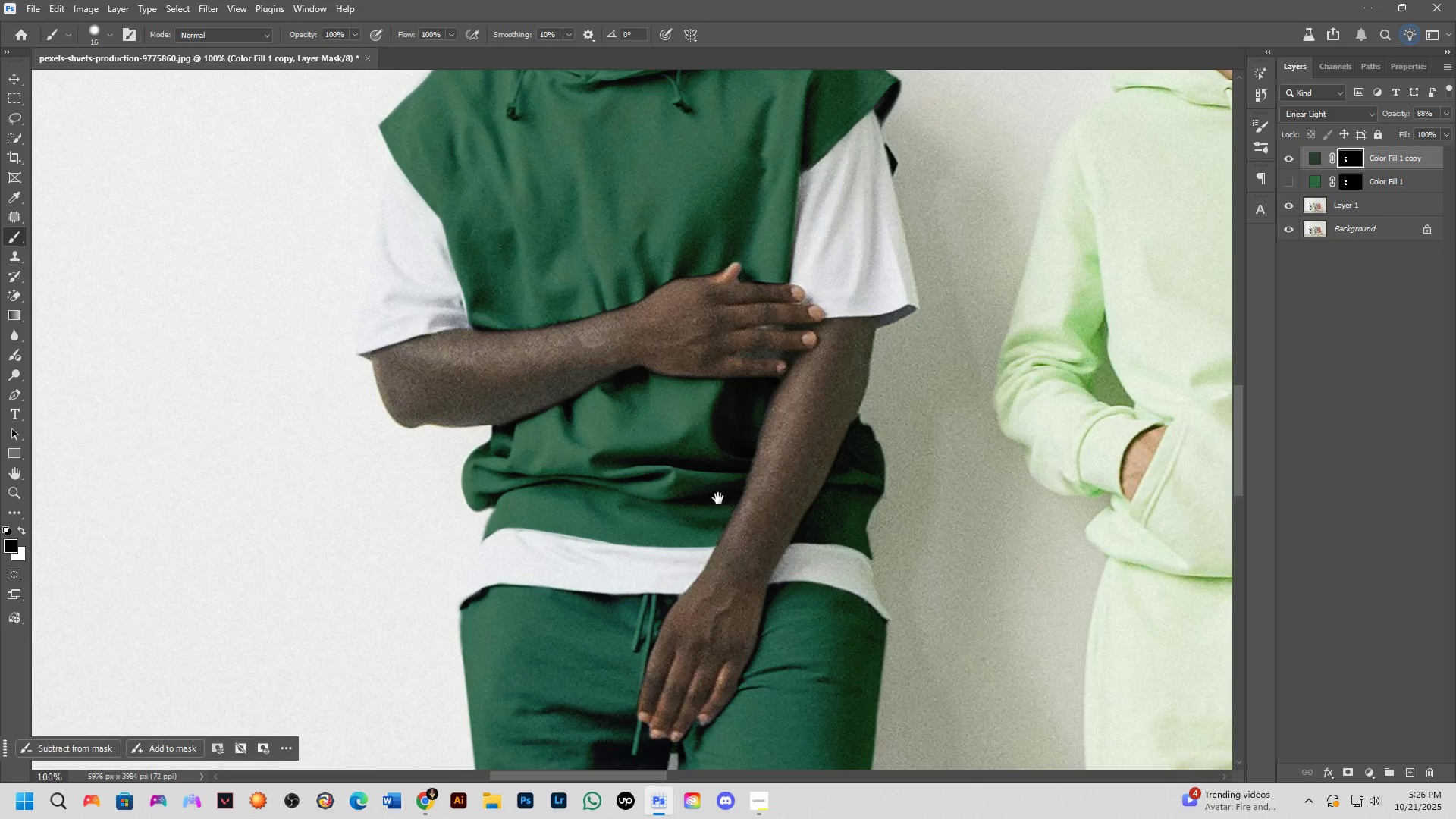 
hold_key(key=Space, duration=1.47)
 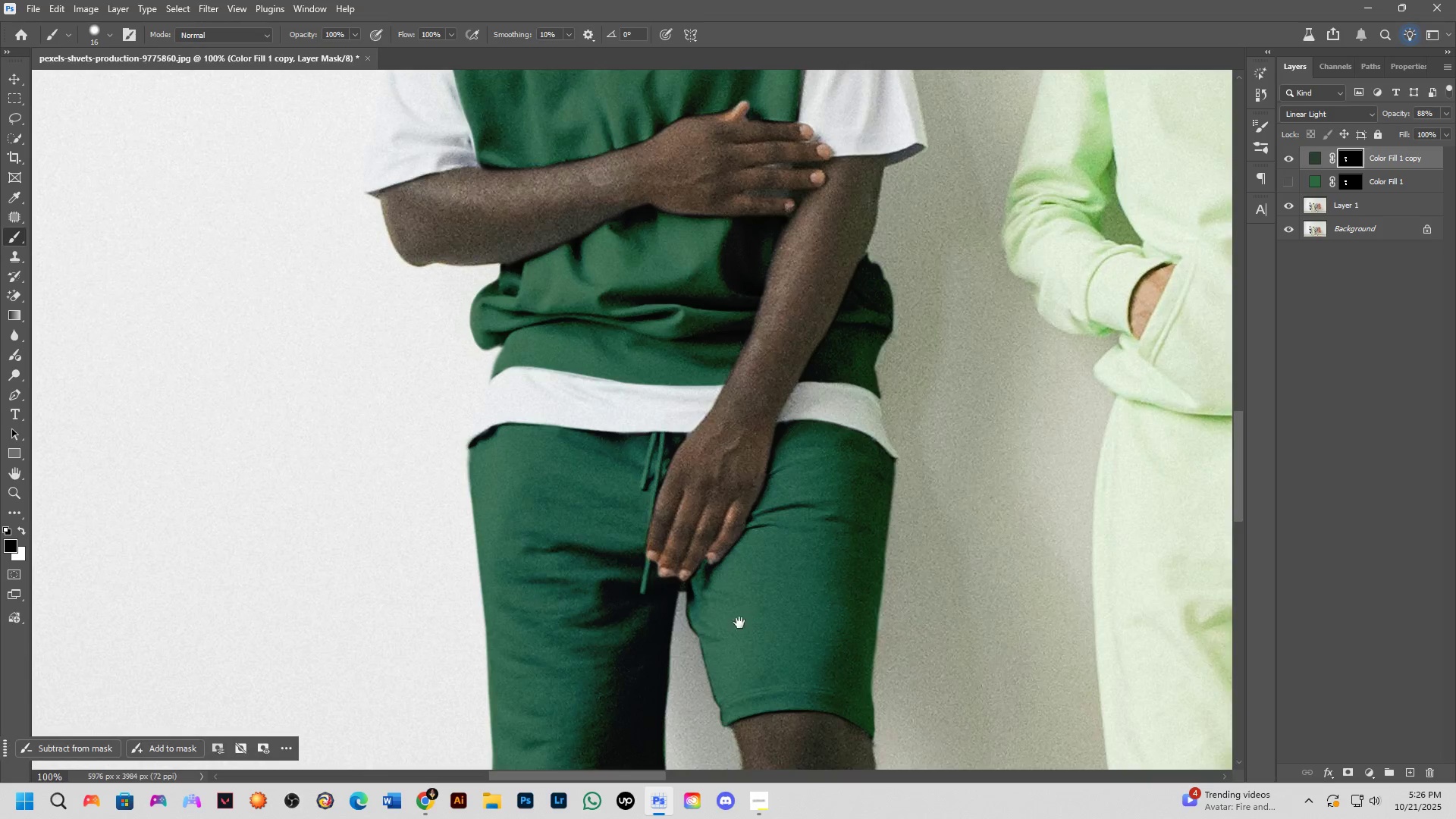 
left_click_drag(start_coordinate=[723, 560], to_coordinate=[732, 399])
 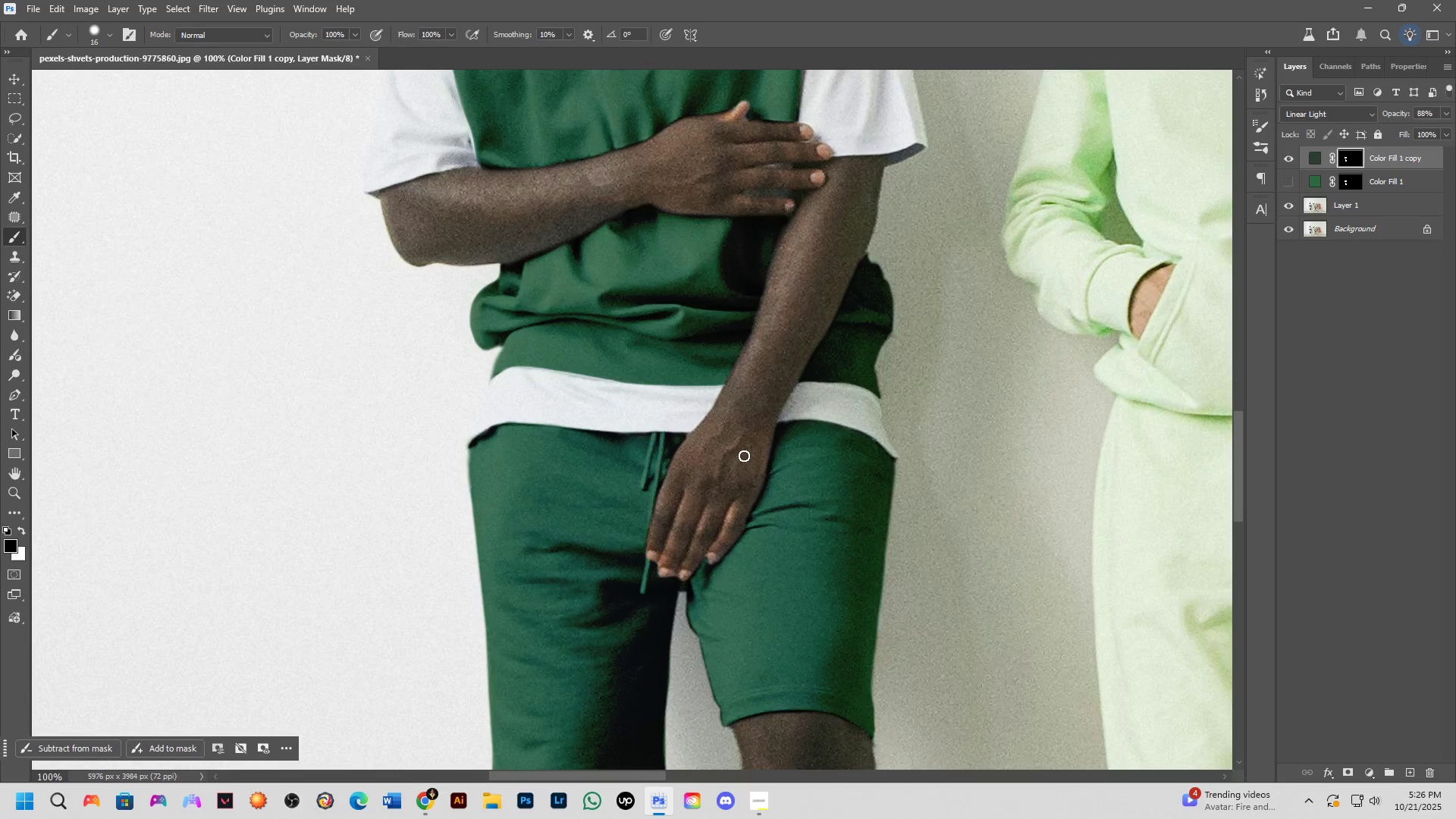 
hold_key(key=Space, duration=0.78)
 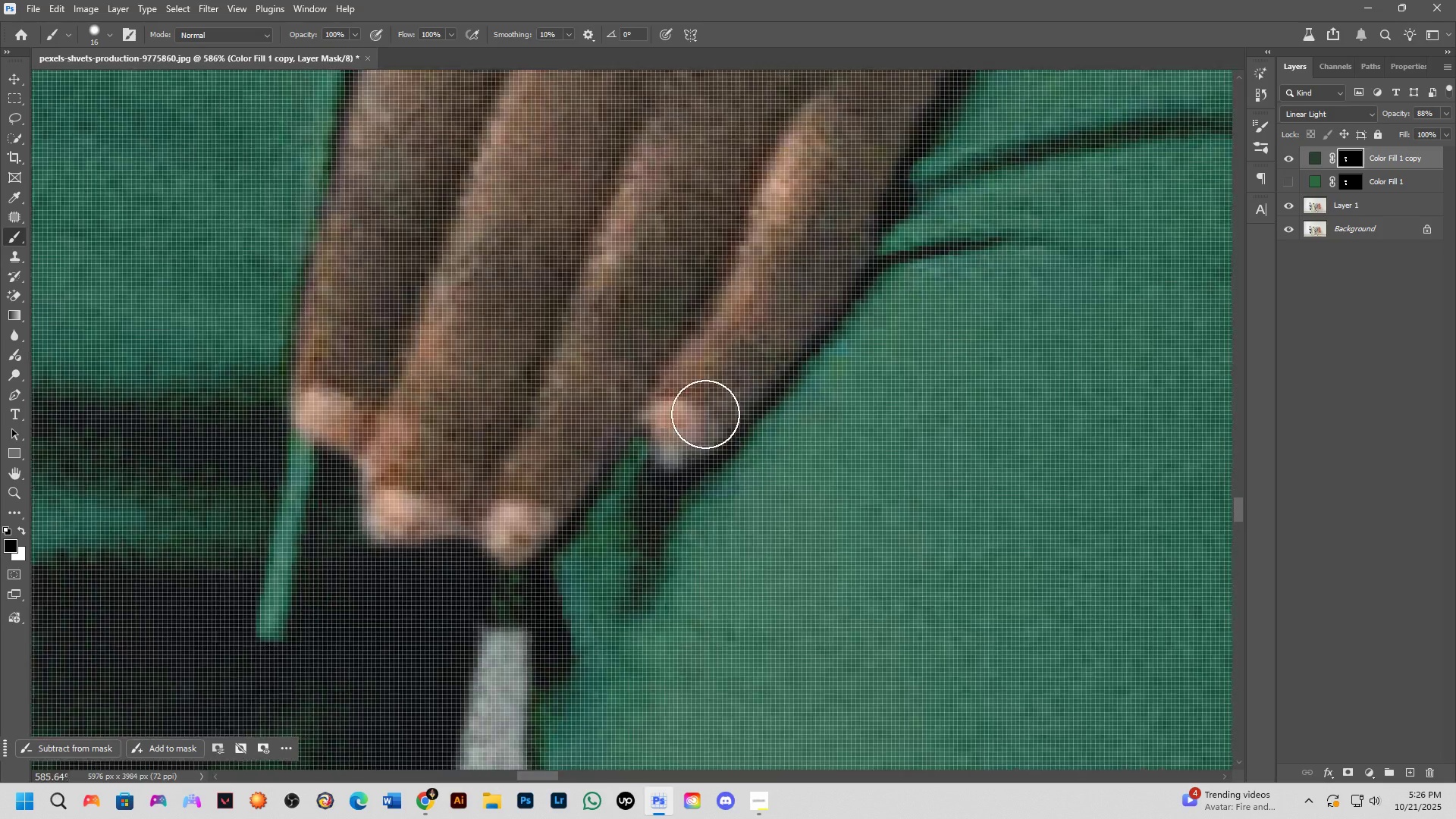 
left_click_drag(start_coordinate=[739, 623], to_coordinate=[757, 469])
 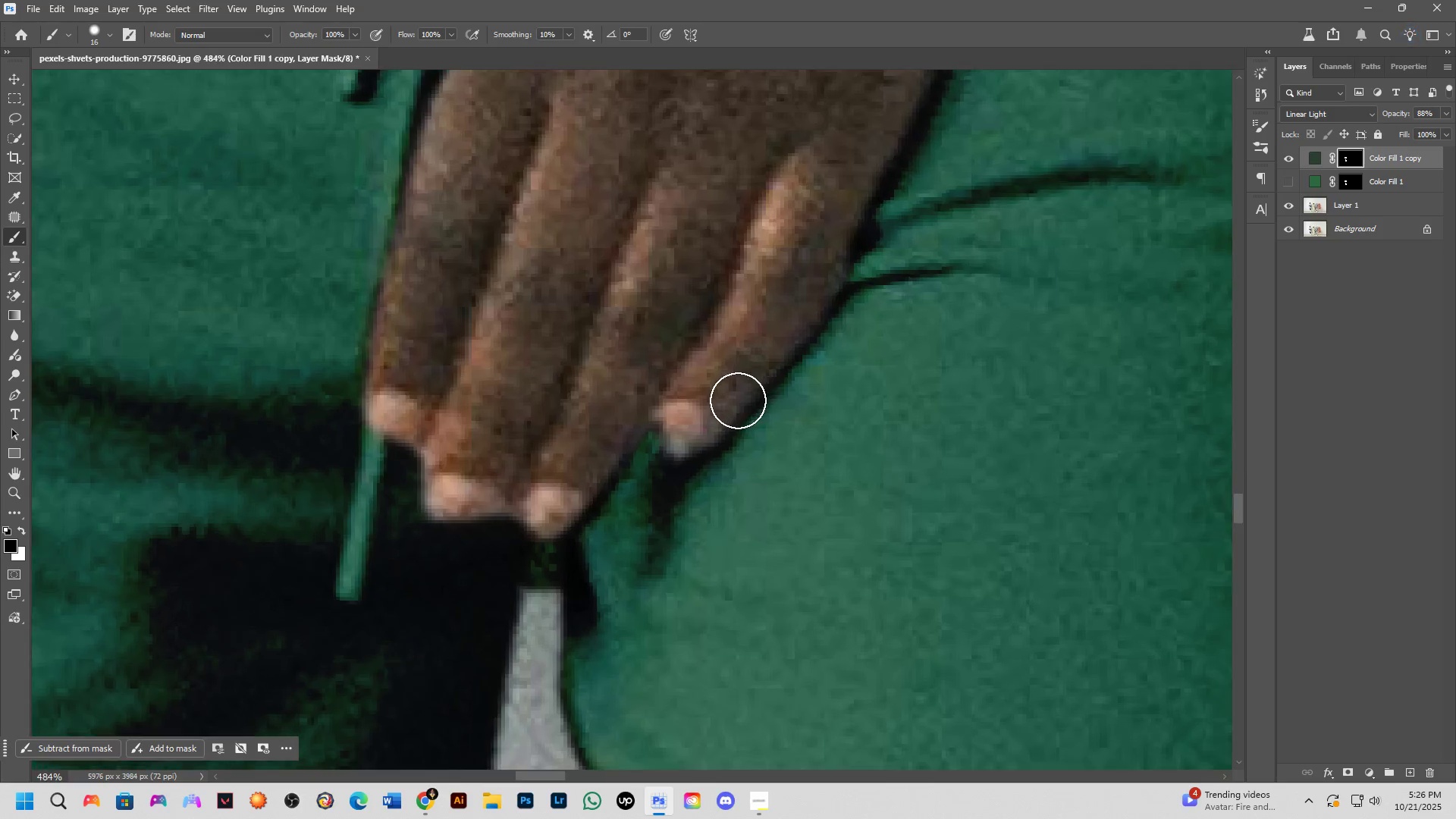 
key(Shift+ShiftLeft)
 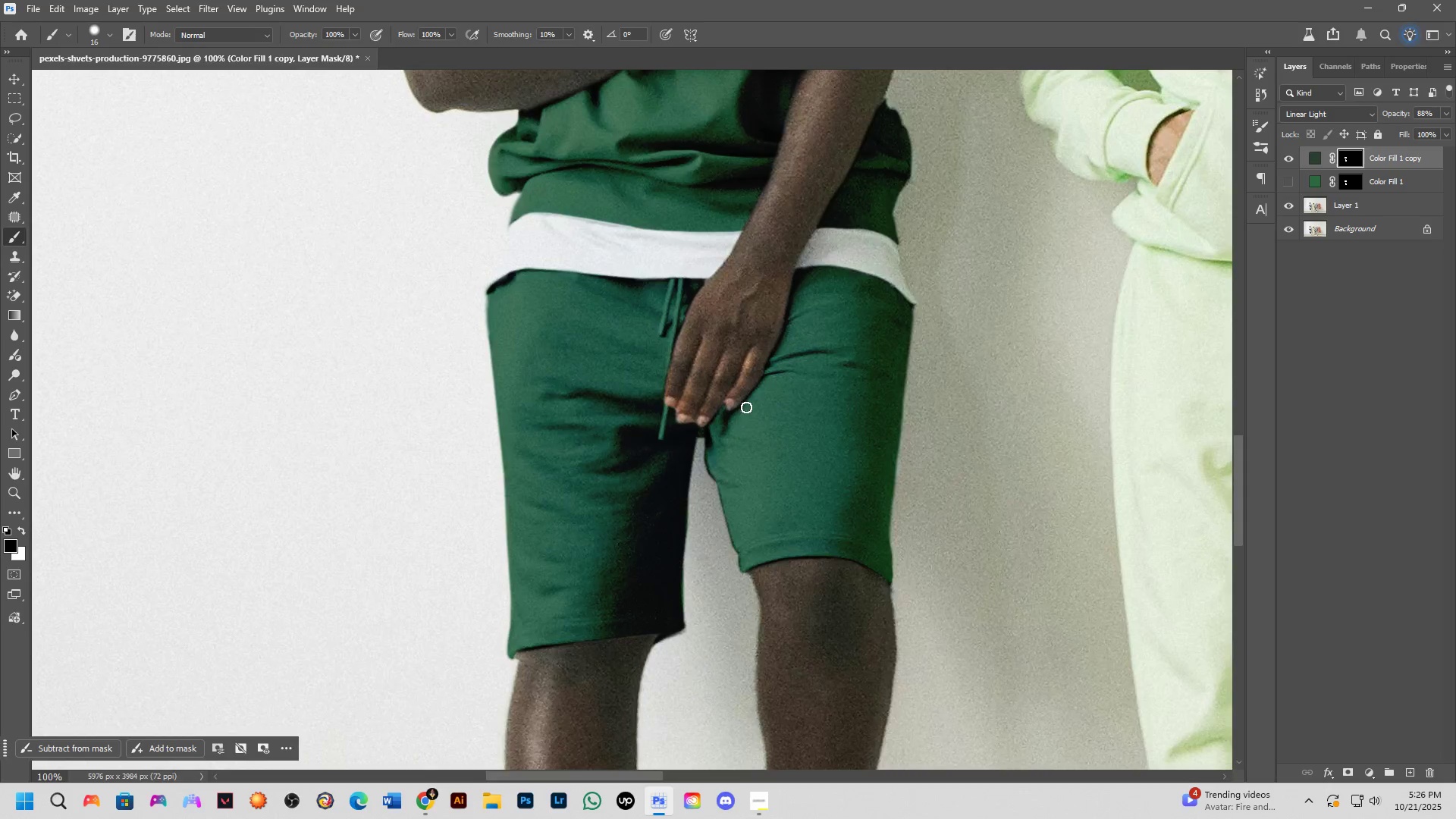 
scroll: coordinate [704, 416], scroll_direction: up, amount: 8.0
 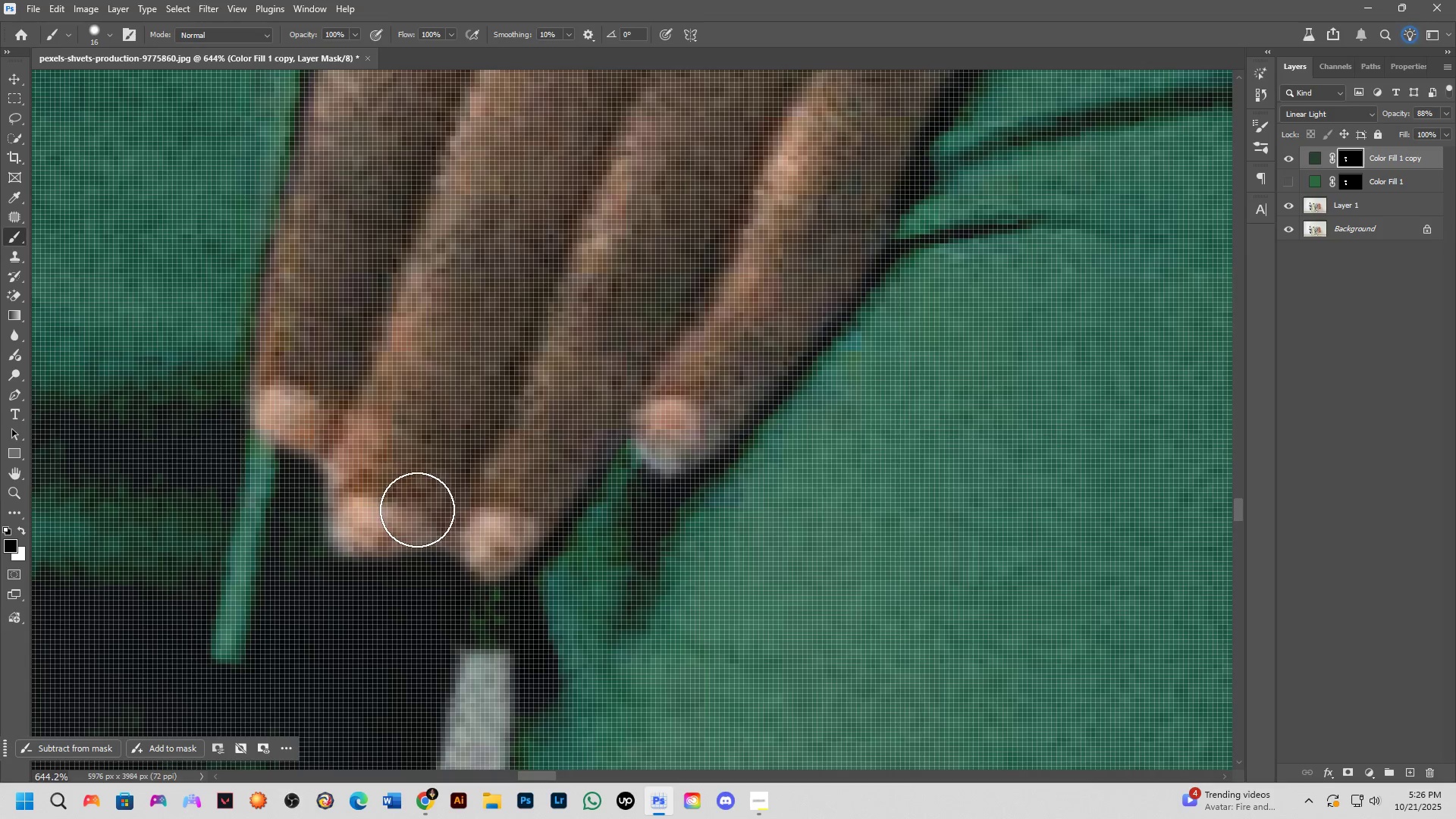 
key(X)
 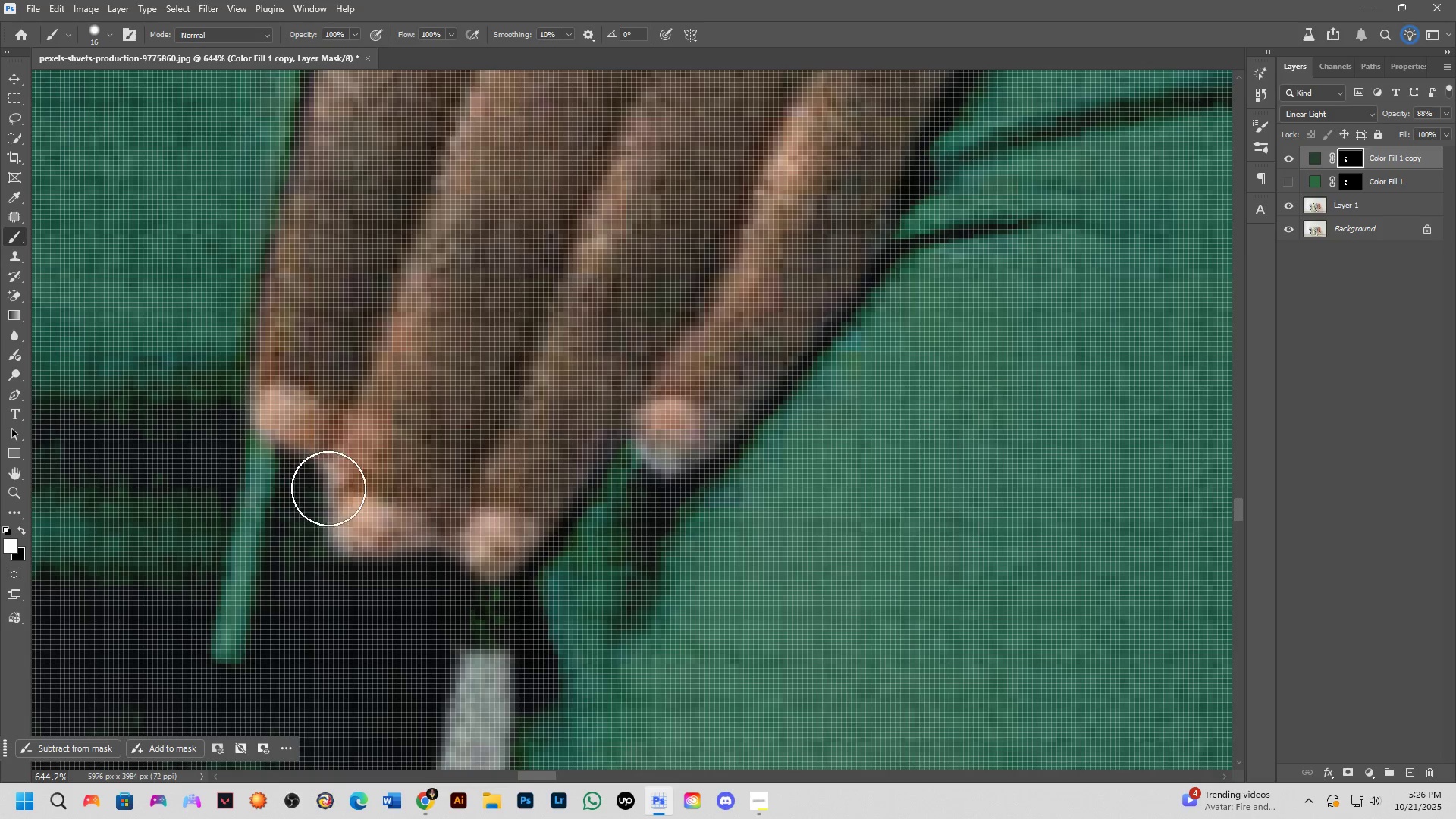 
hold_key(key=AltLeft, duration=0.32)
 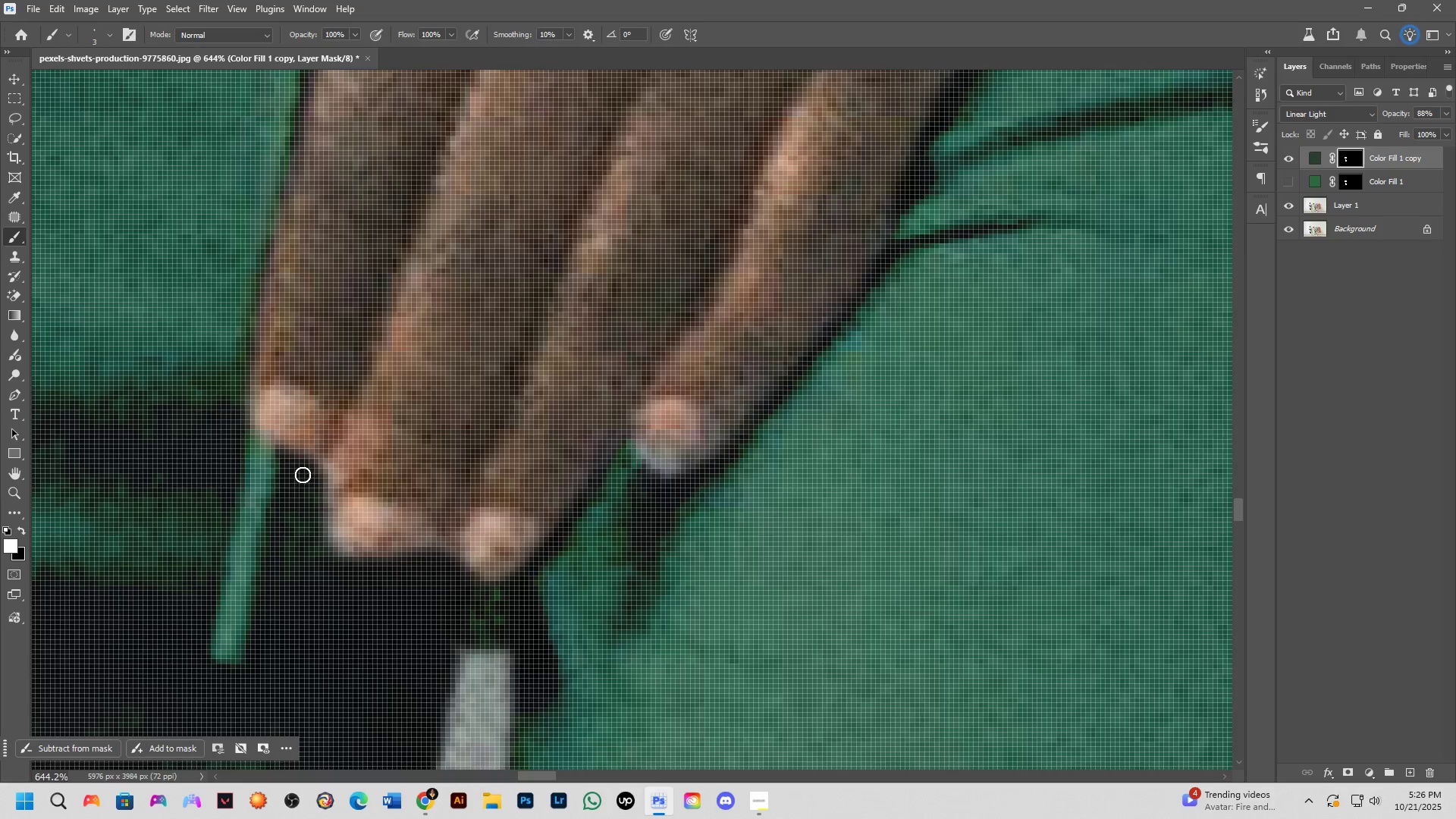 
left_click_drag(start_coordinate=[306, 473], to_coordinate=[318, 518])
 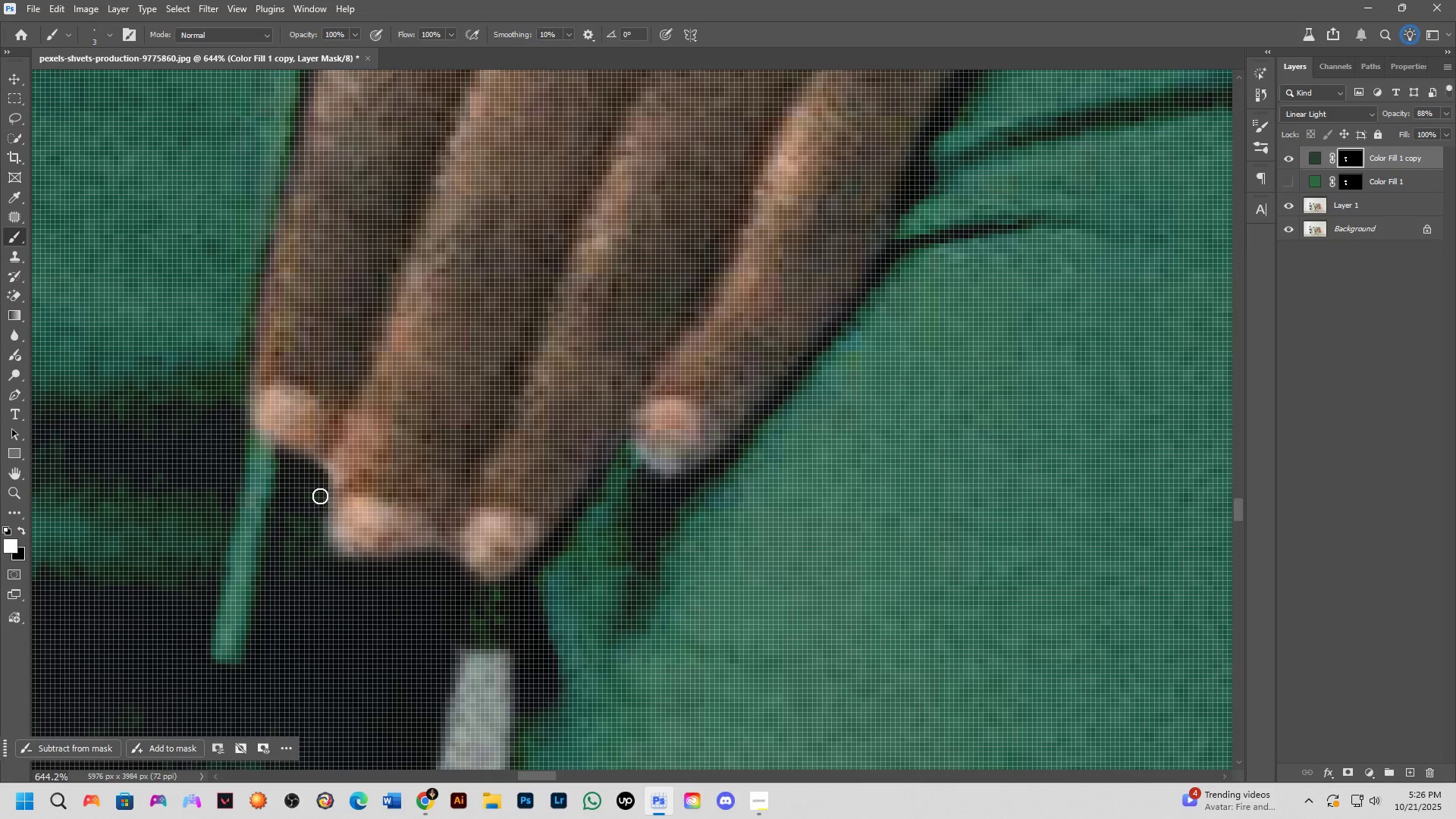 
key(Control+ControlLeft)
 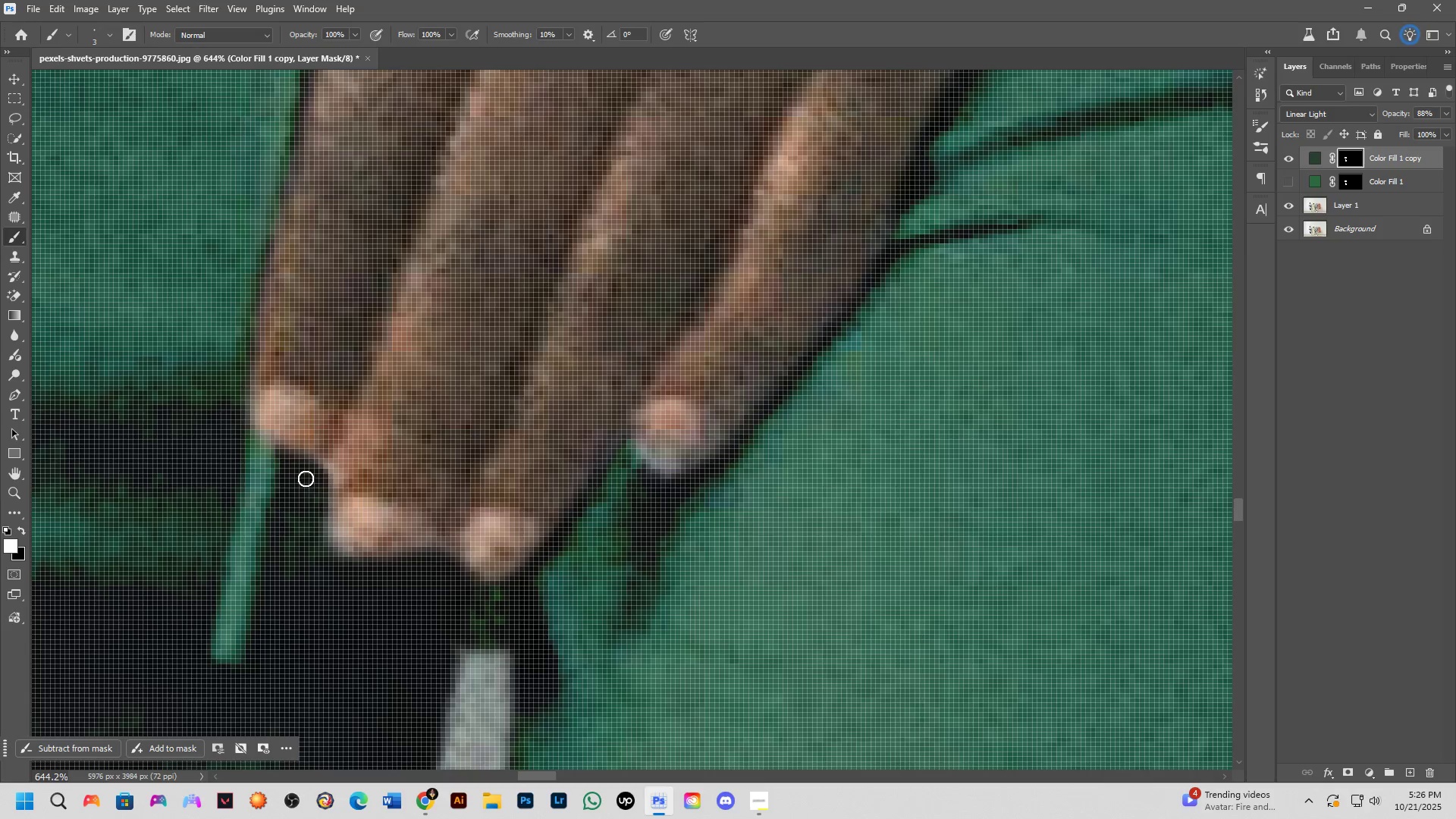 
key(Control+Z)
 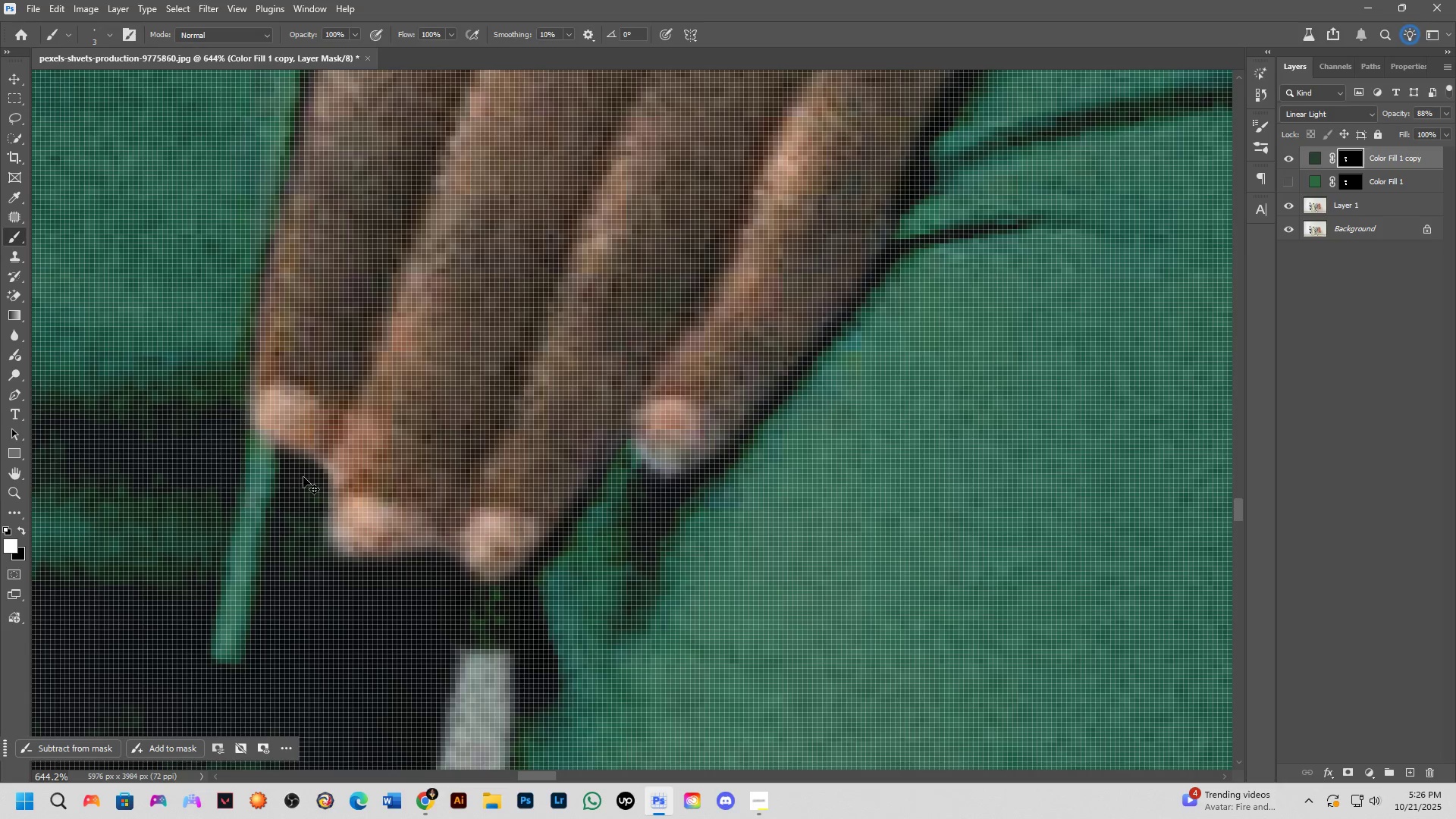 
key(Alt+AltLeft)
 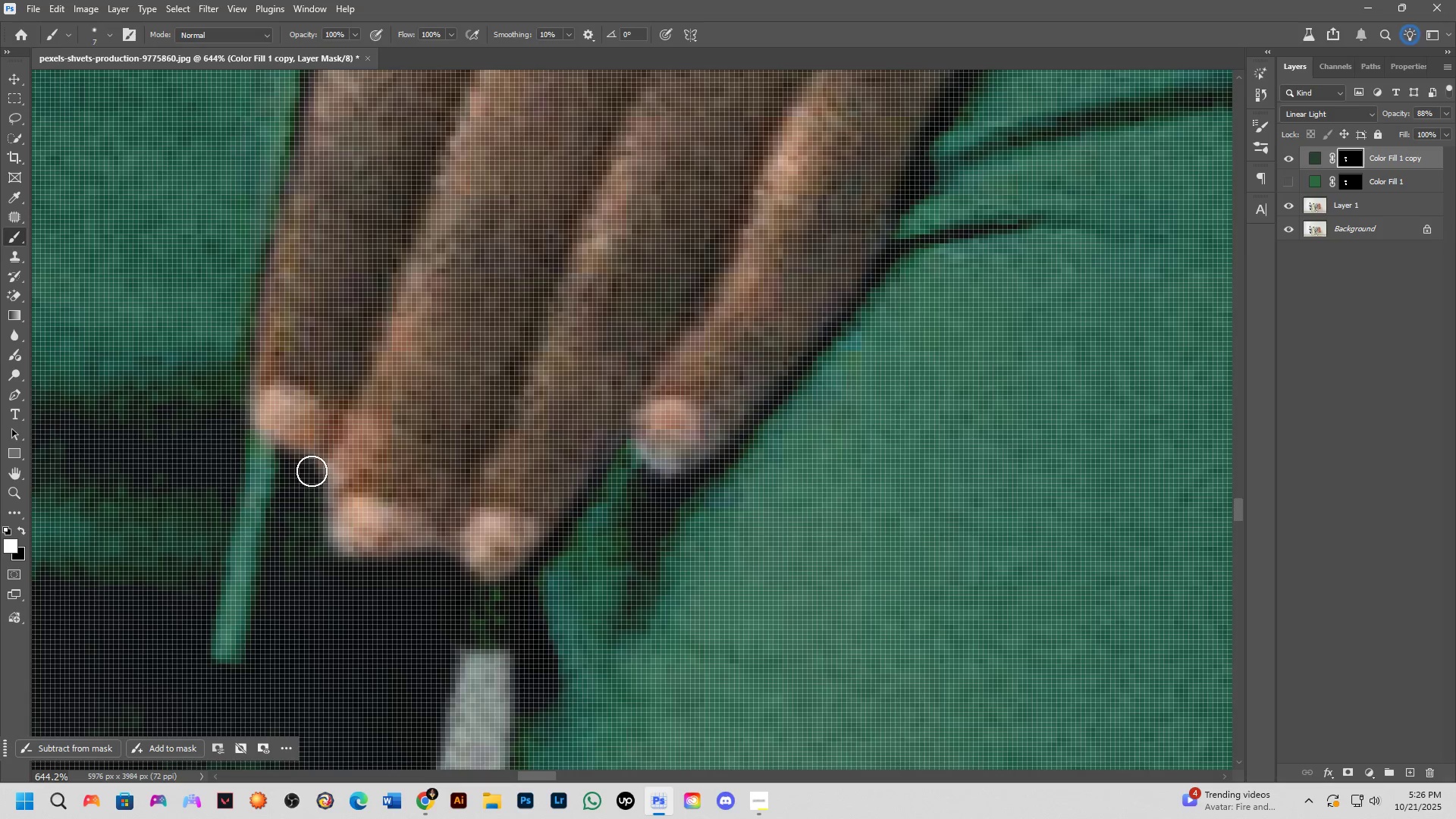 
left_click_drag(start_coordinate=[312, 471], to_coordinate=[446, 597])
 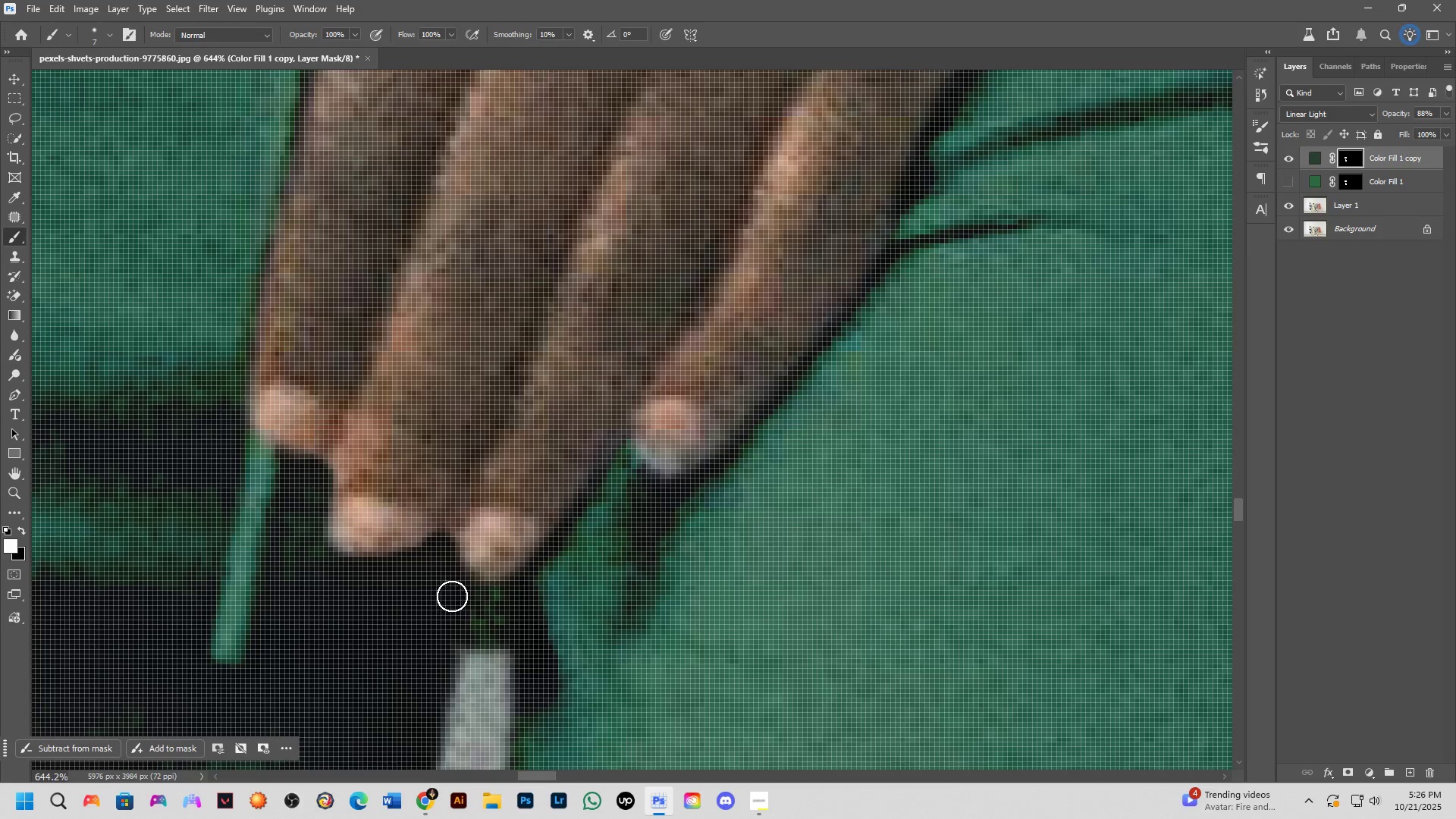 
hold_key(key=ShiftLeft, duration=0.35)
 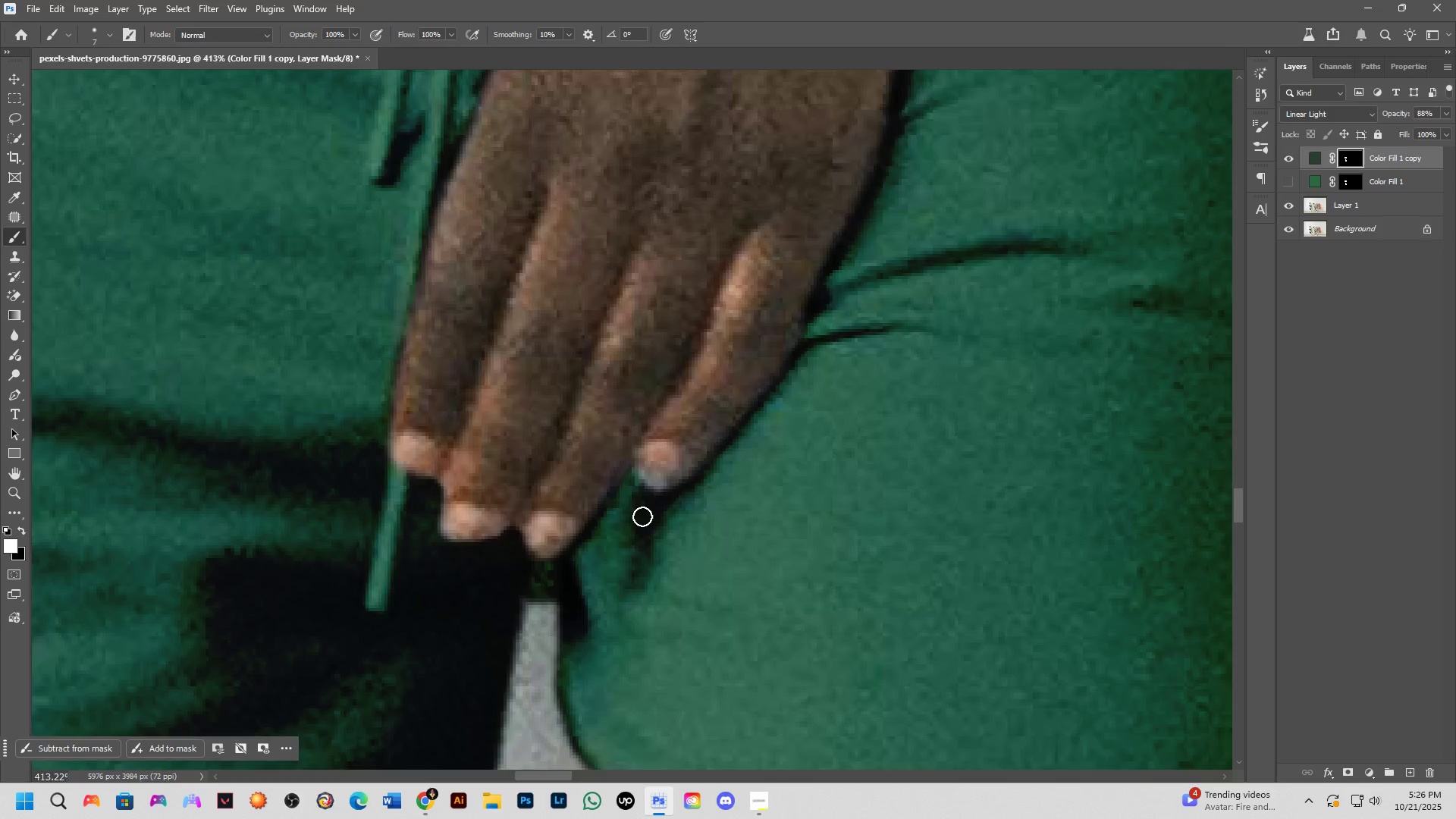 
key(Shift+ShiftLeft)
 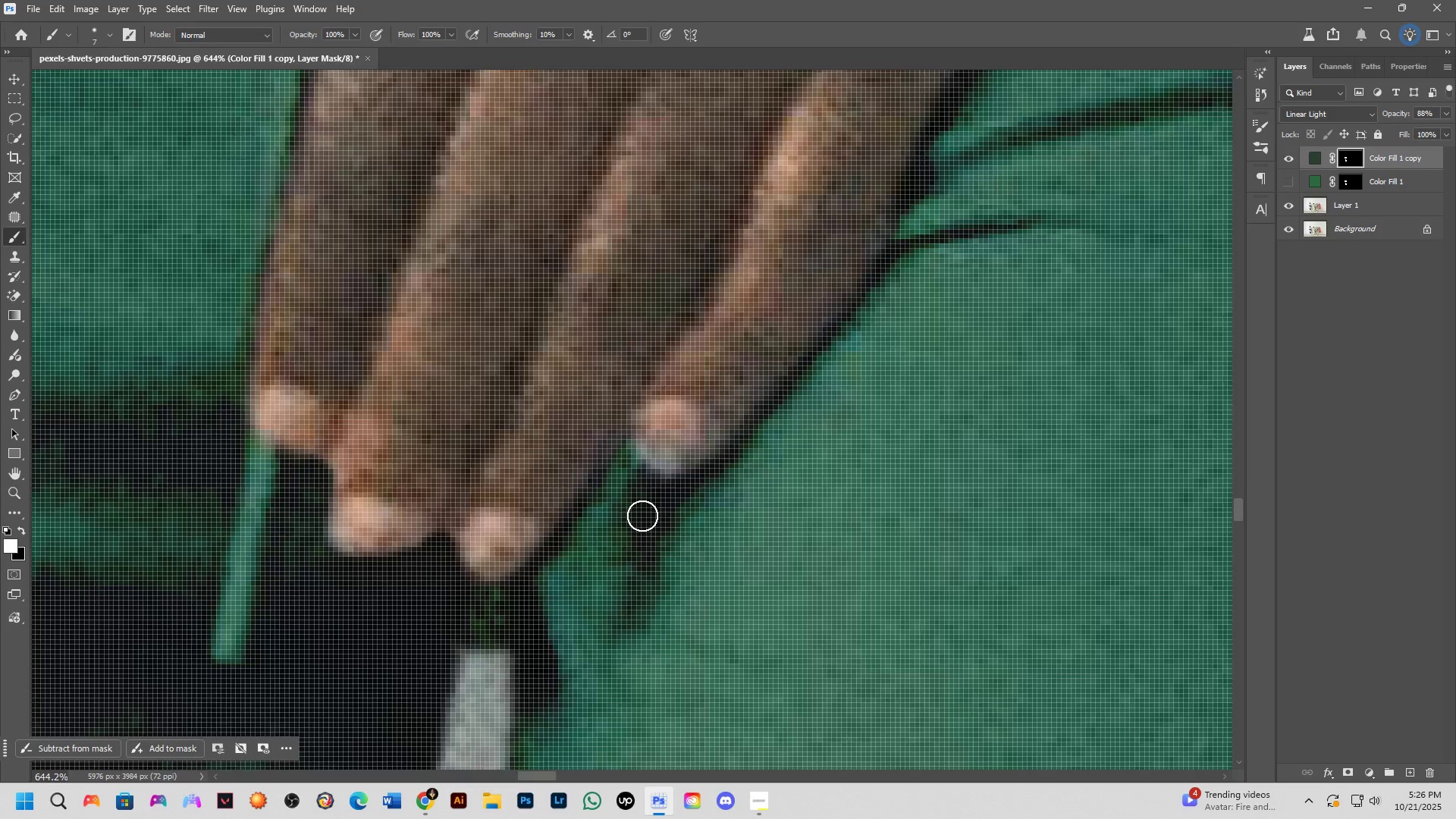 
scroll: coordinate [642, 519], scroll_direction: down, amount: 7.0
 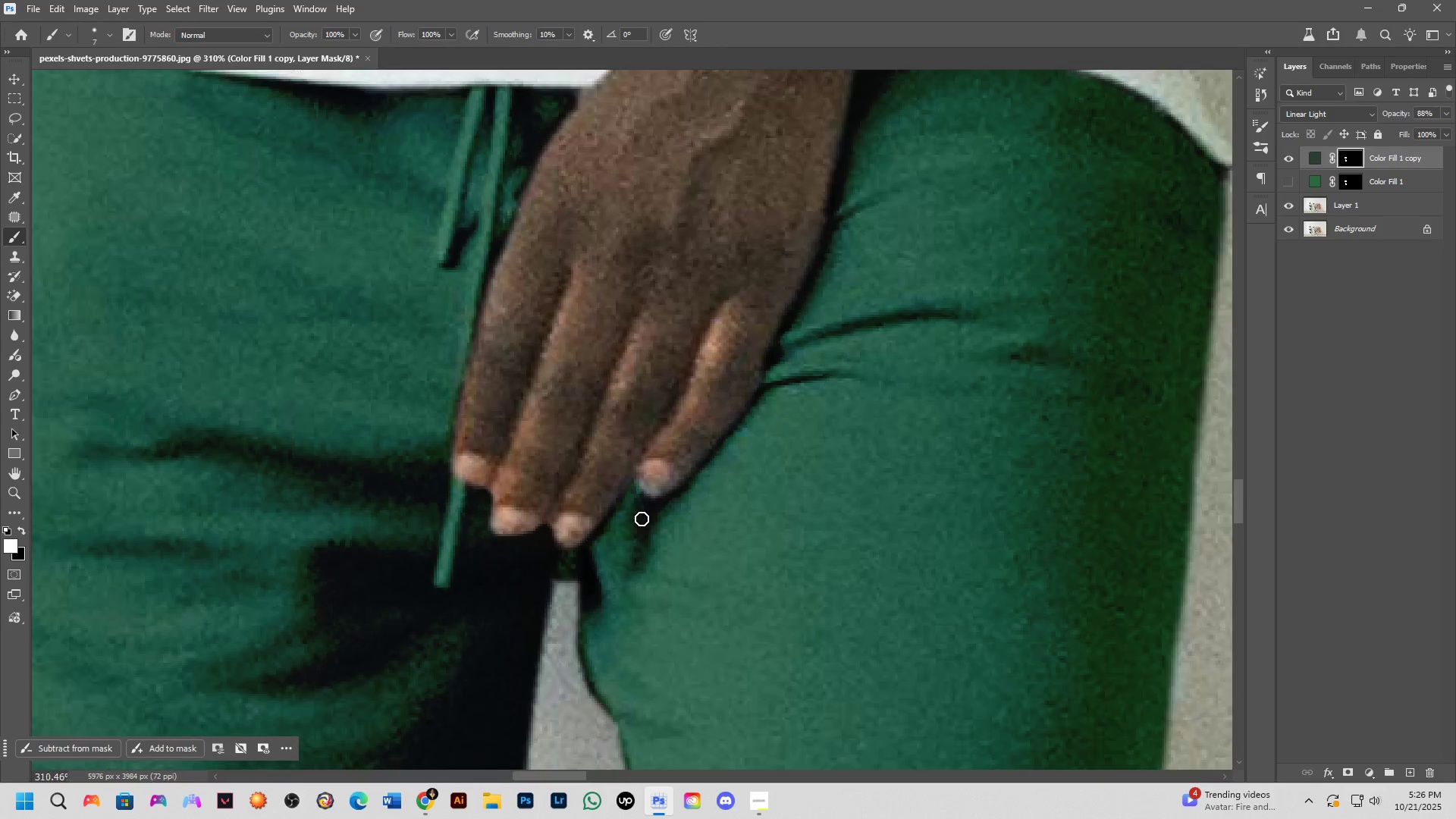 
key(Space)
 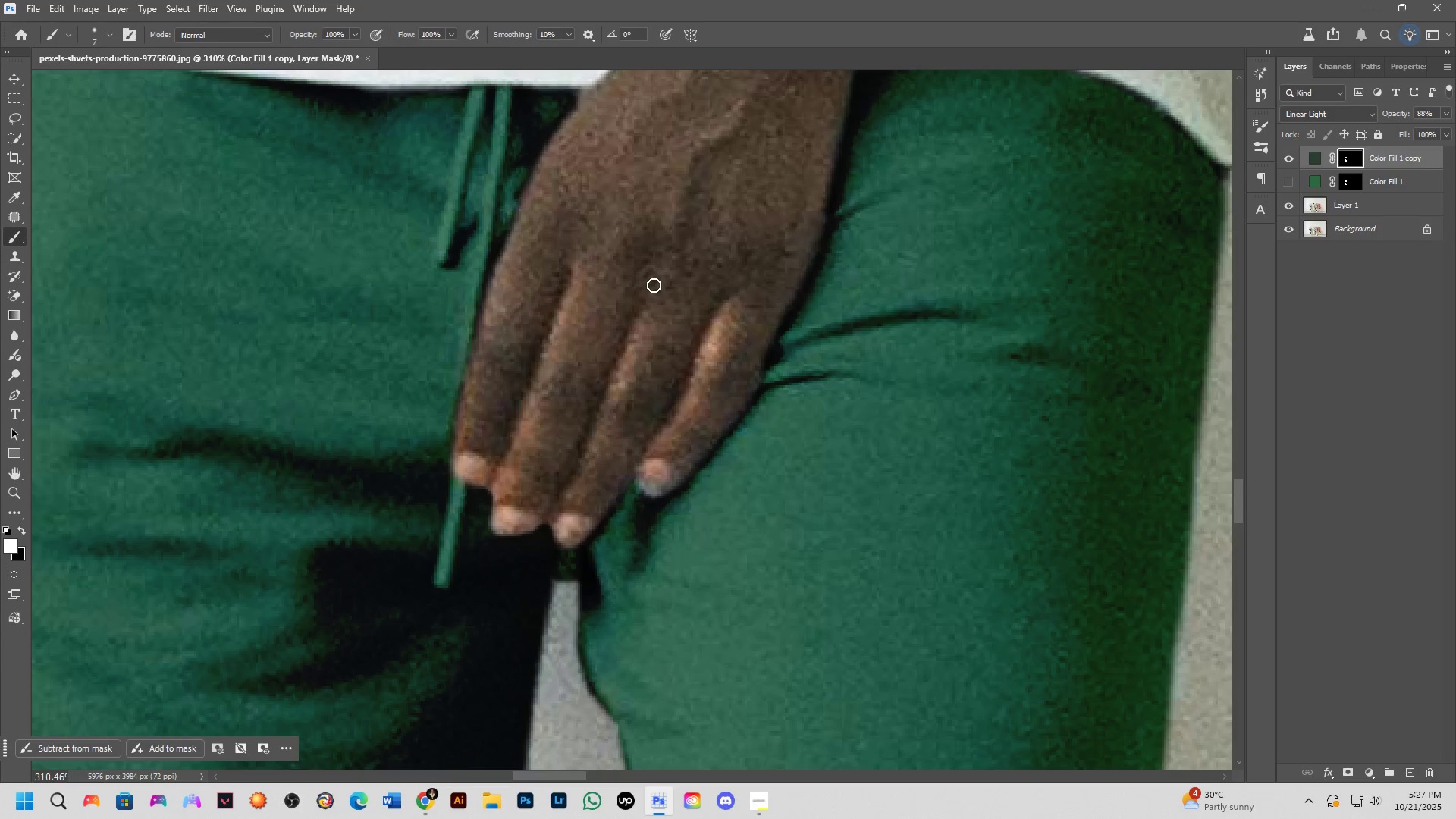 
wait(69.02)
 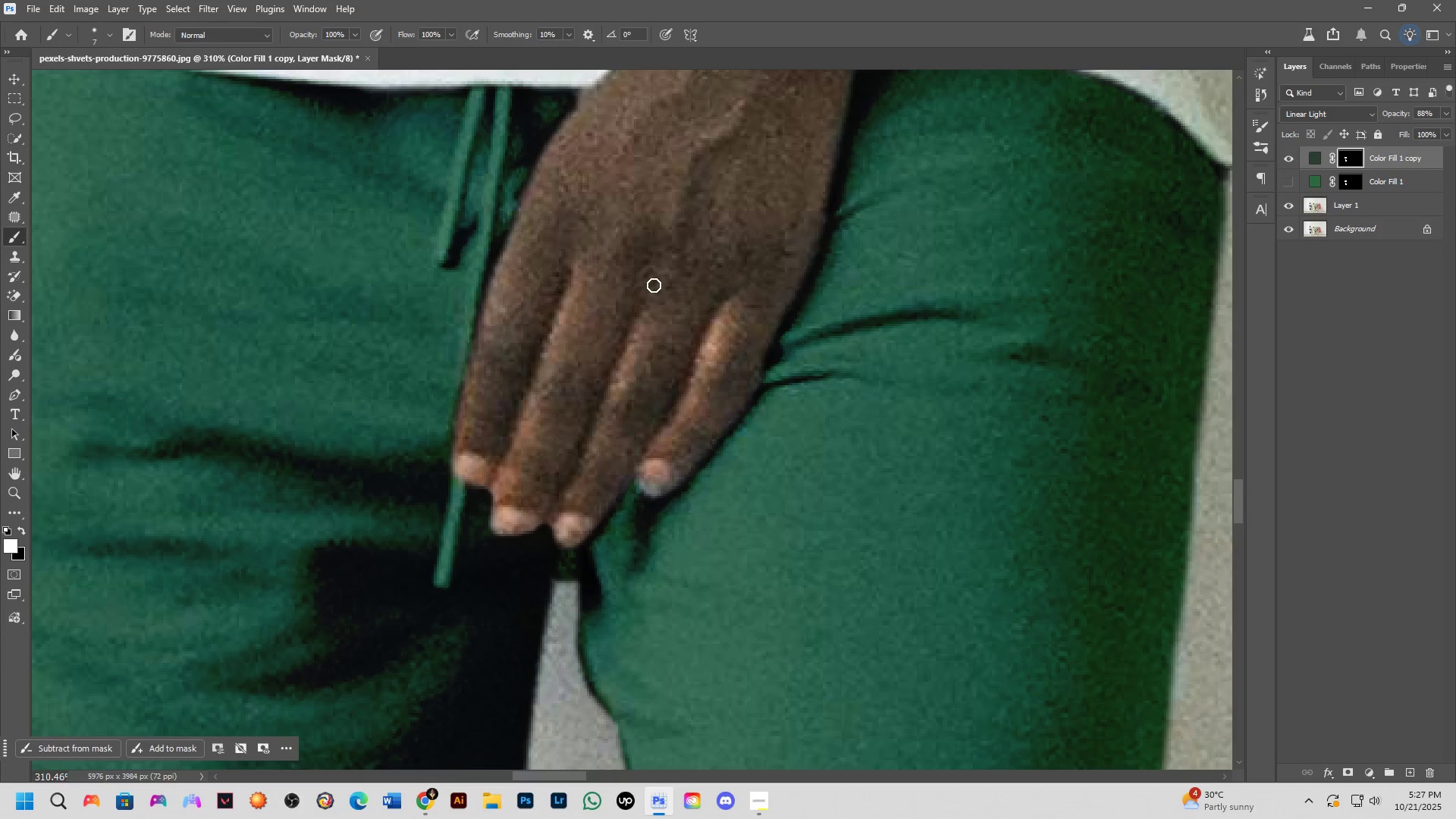 
scroll: coordinate [551, 421], scroll_direction: down, amount: 12.0
 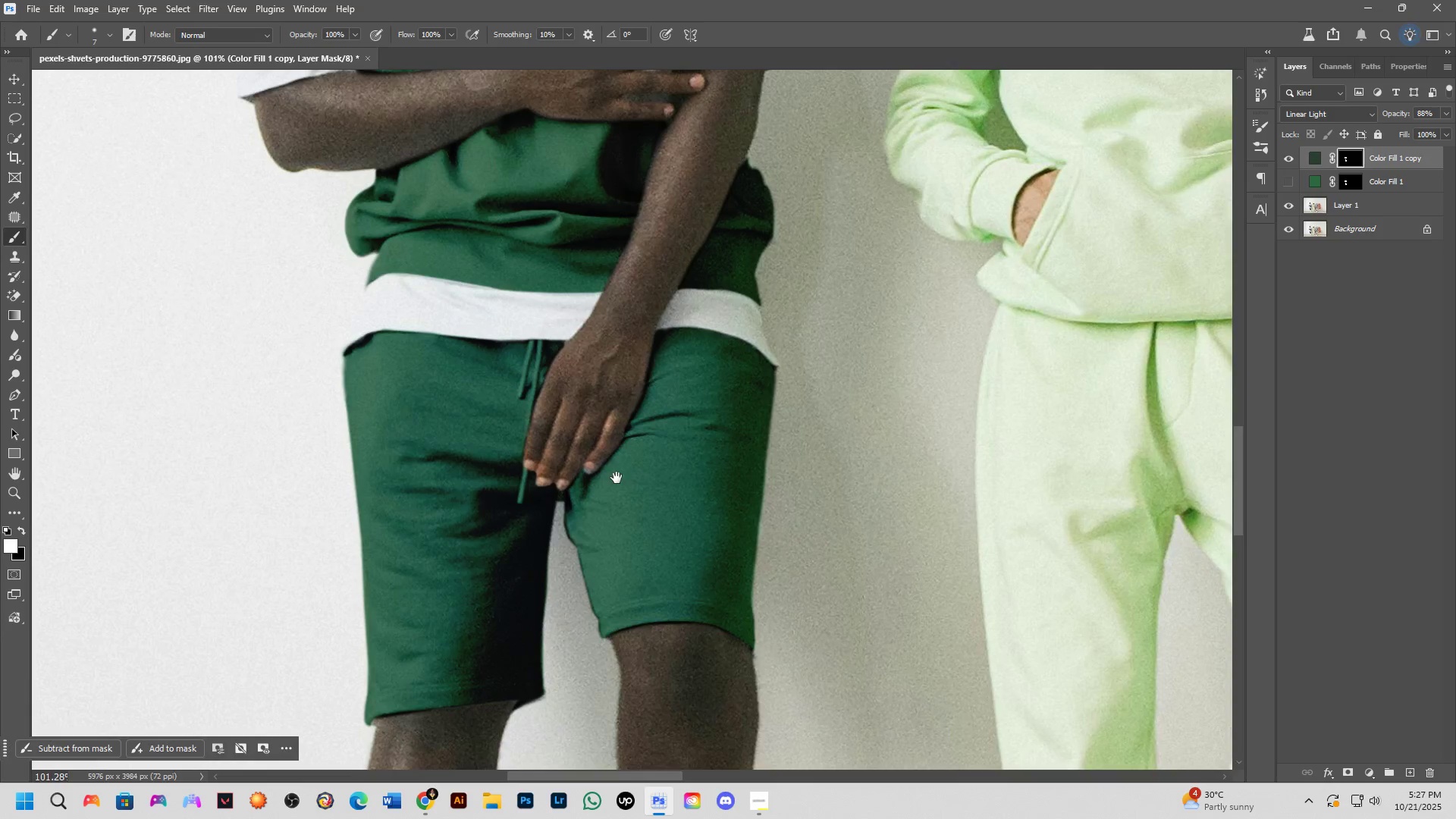 
hold_key(key=Space, duration=0.96)
 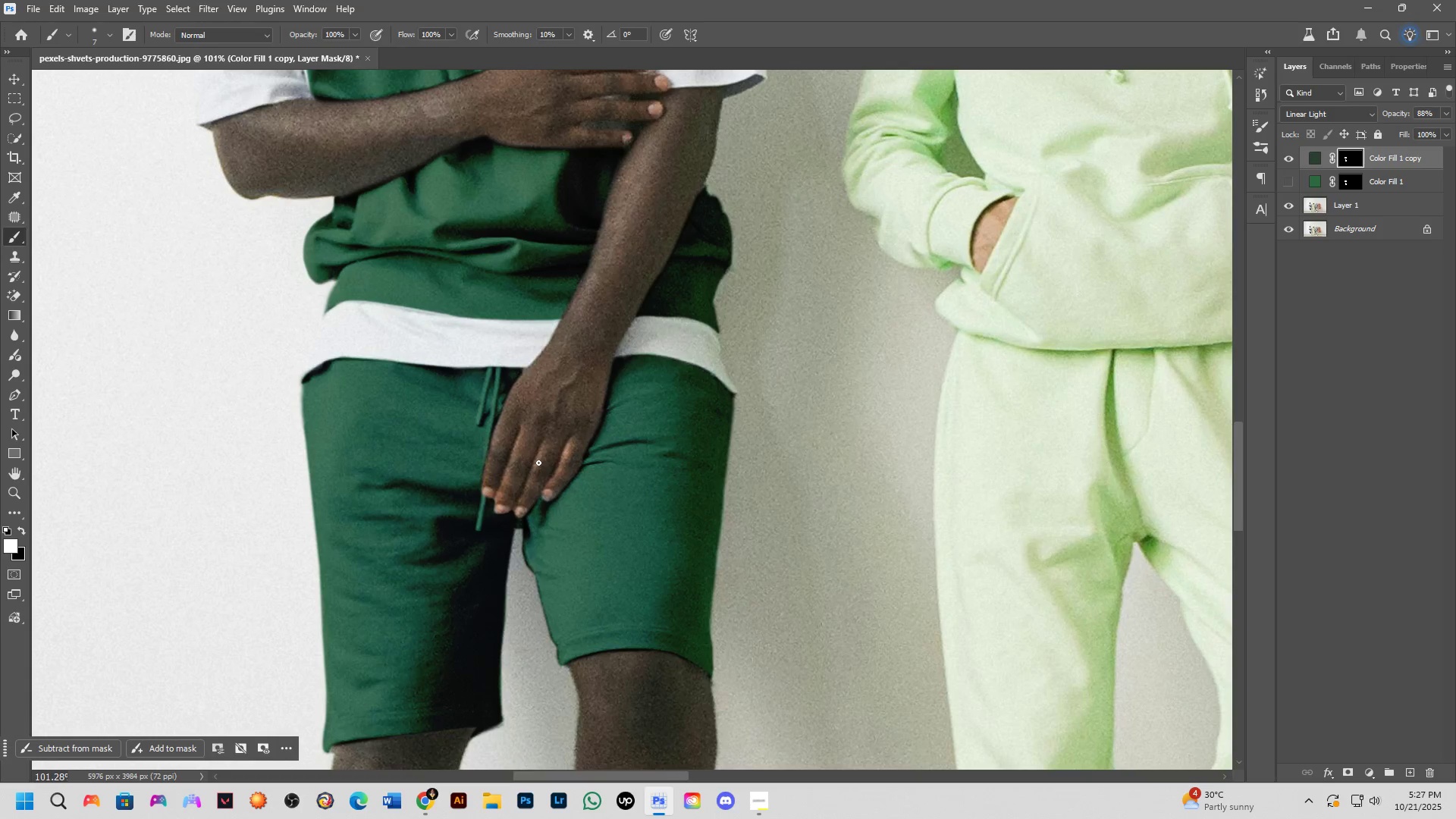 
left_click_drag(start_coordinate=[613, 469], to_coordinate=[572, 497])
 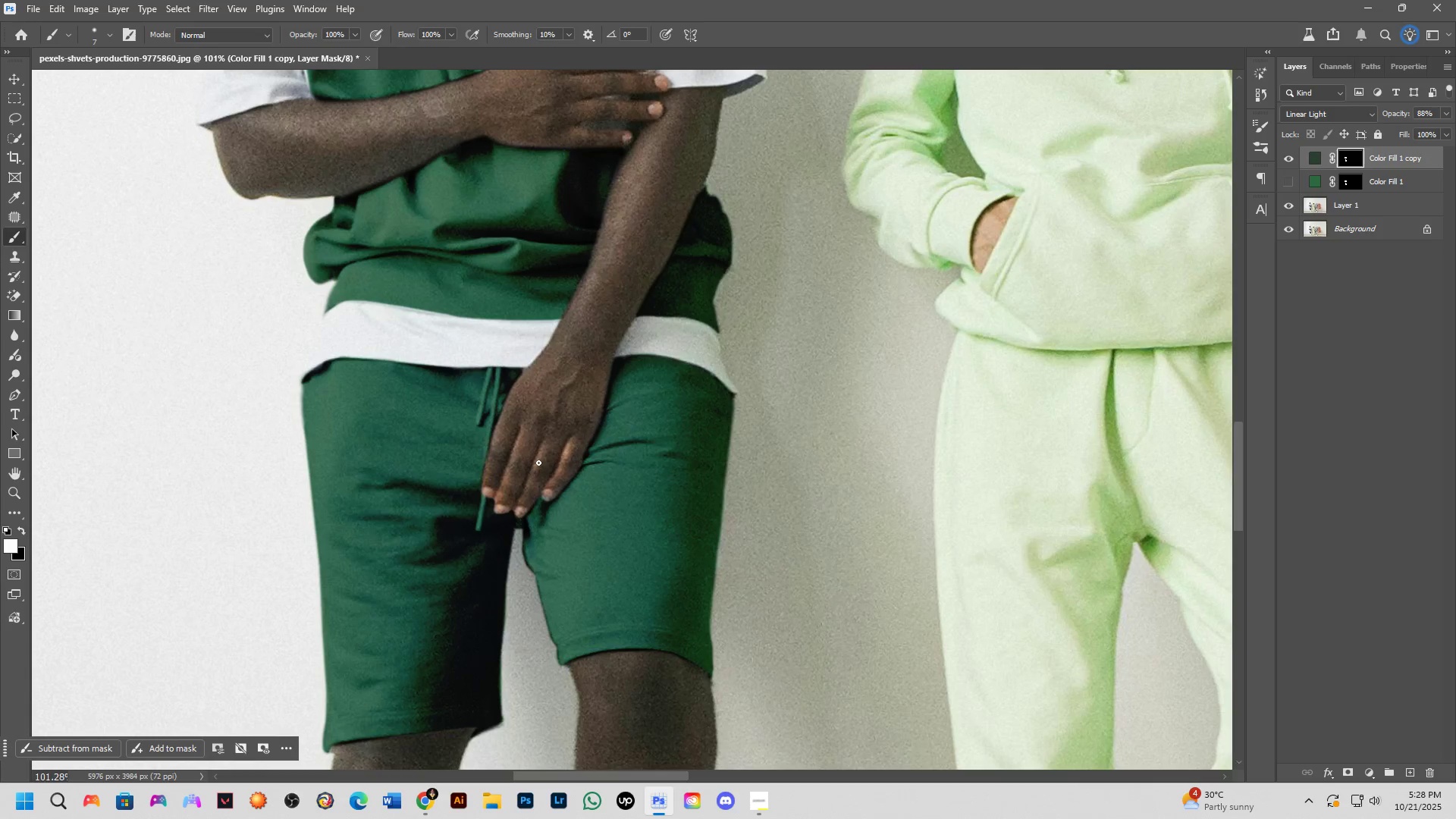 
scroll: coordinate [722, 463], scroll_direction: down, amount: 13.0
 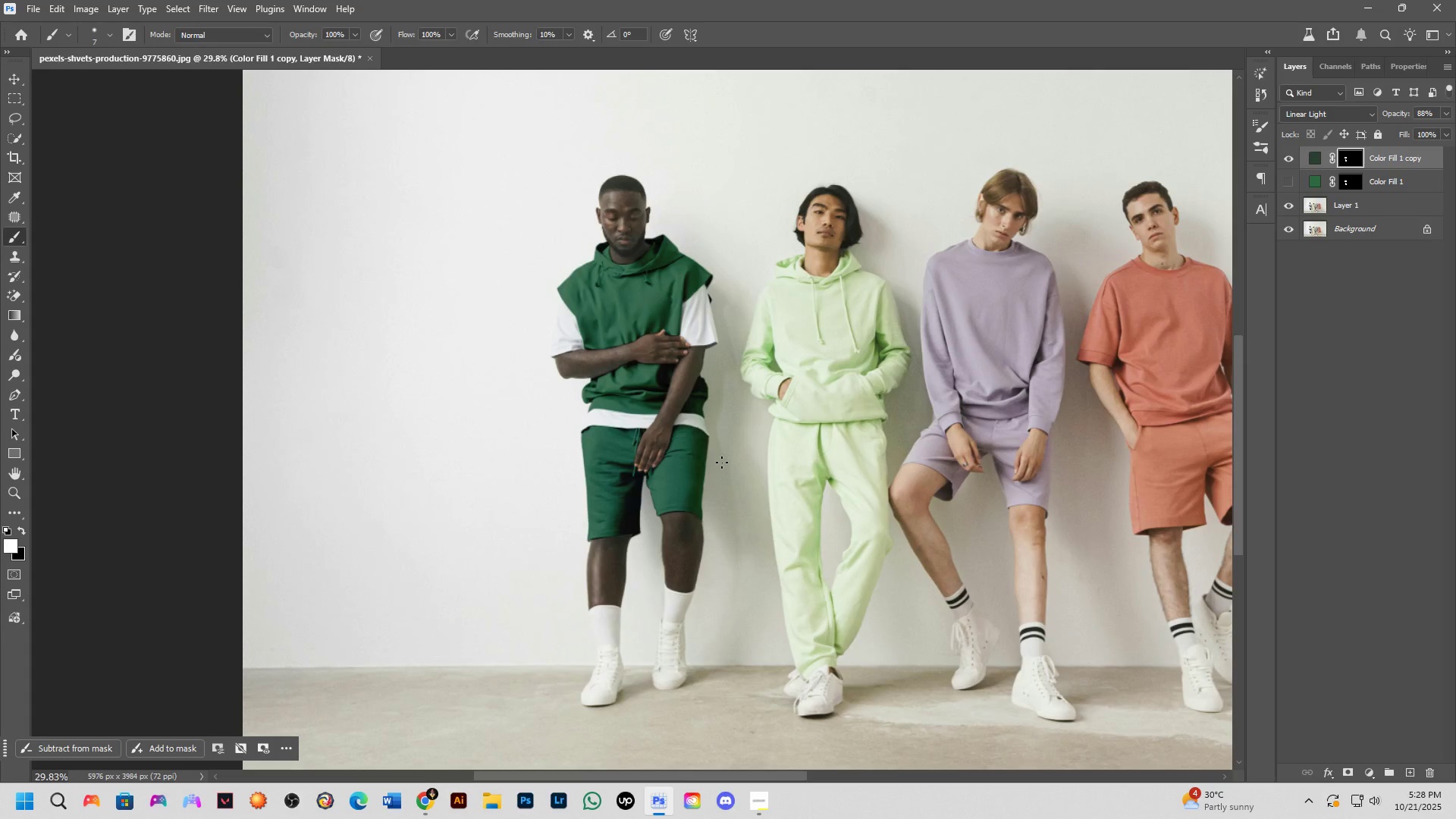 
hold_key(key=Space, duration=0.7)
 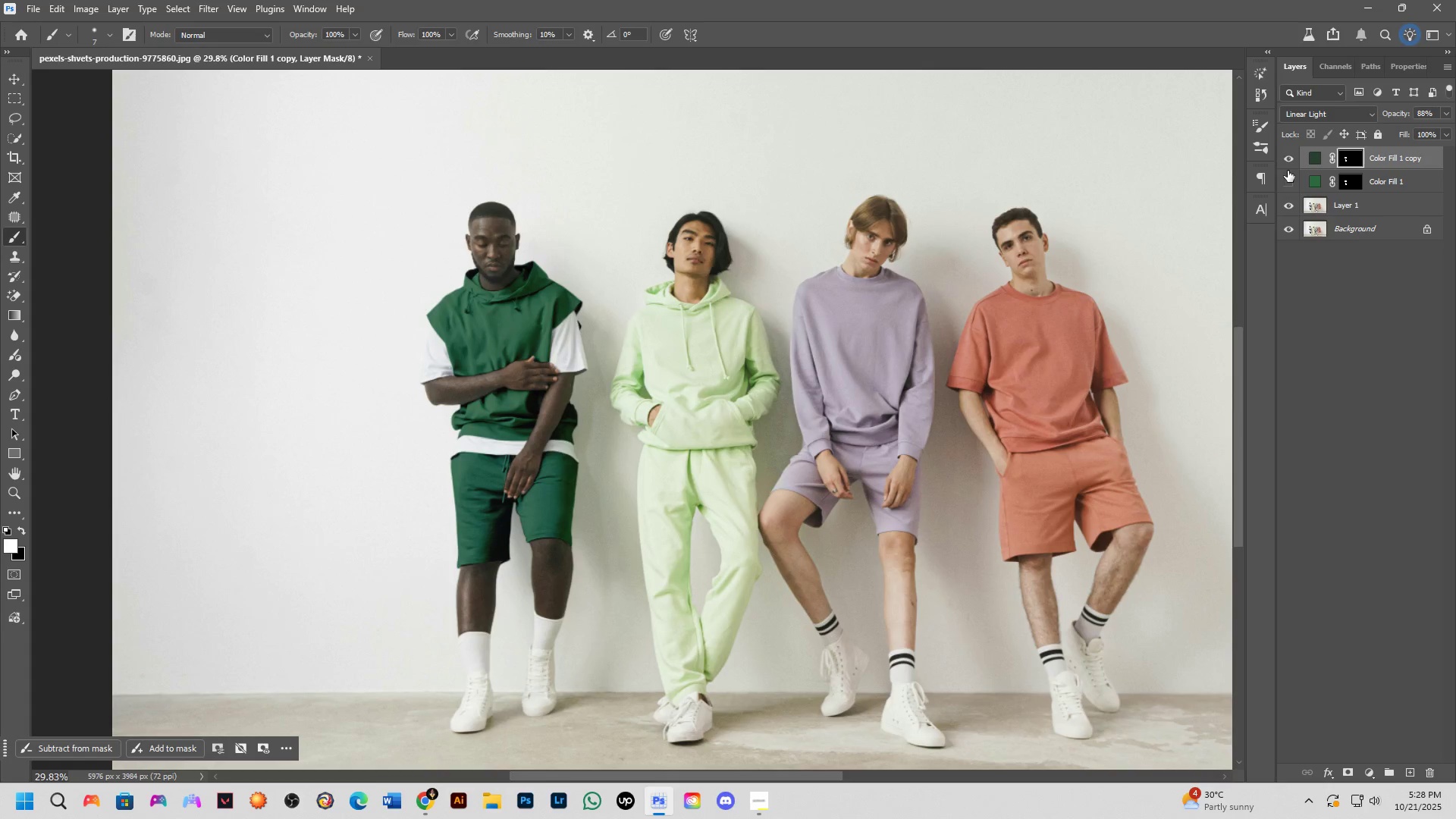 
left_click_drag(start_coordinate=[722, 463], to_coordinate=[592, 489])
 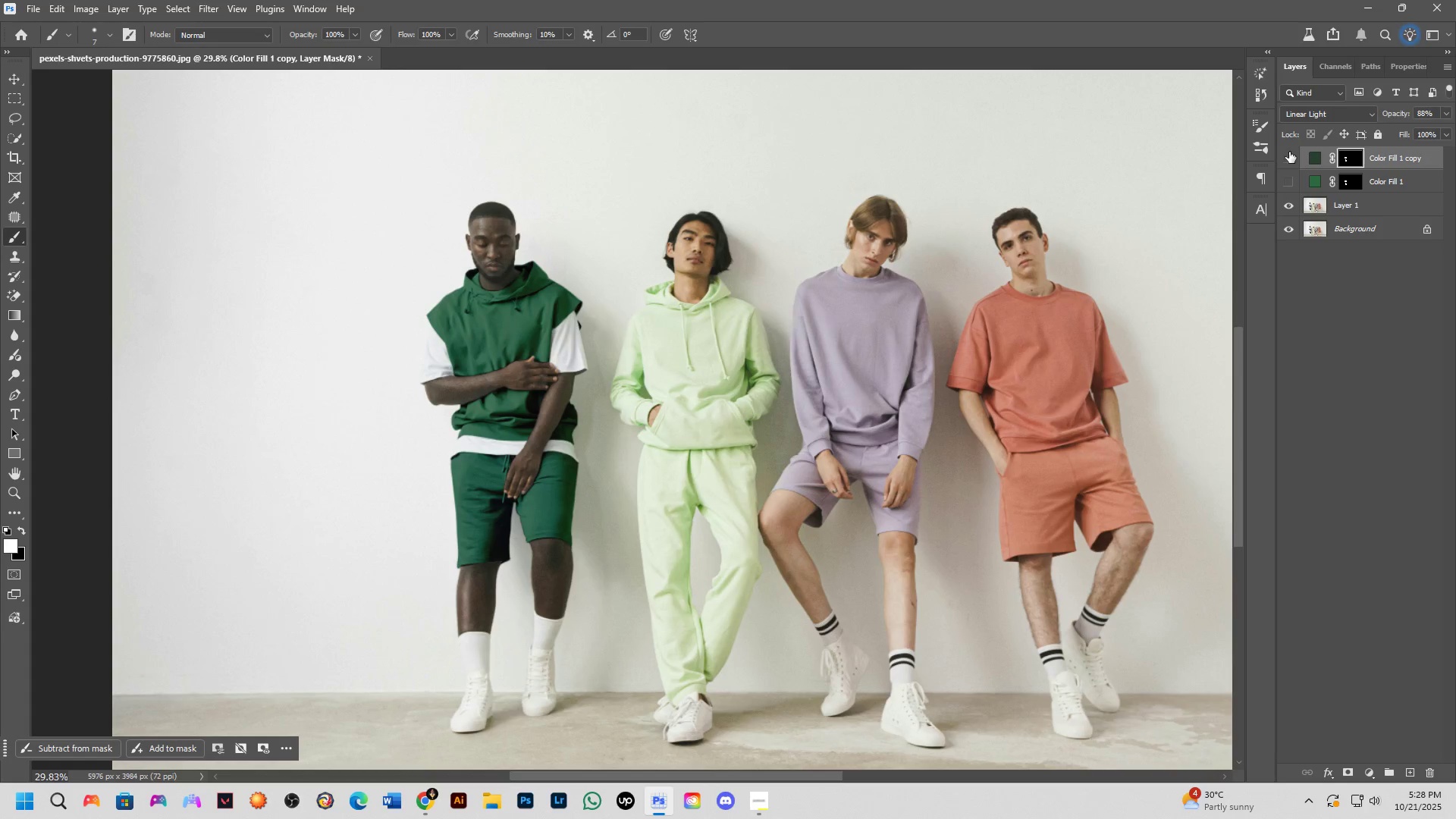 
double_click([1289, 152])
 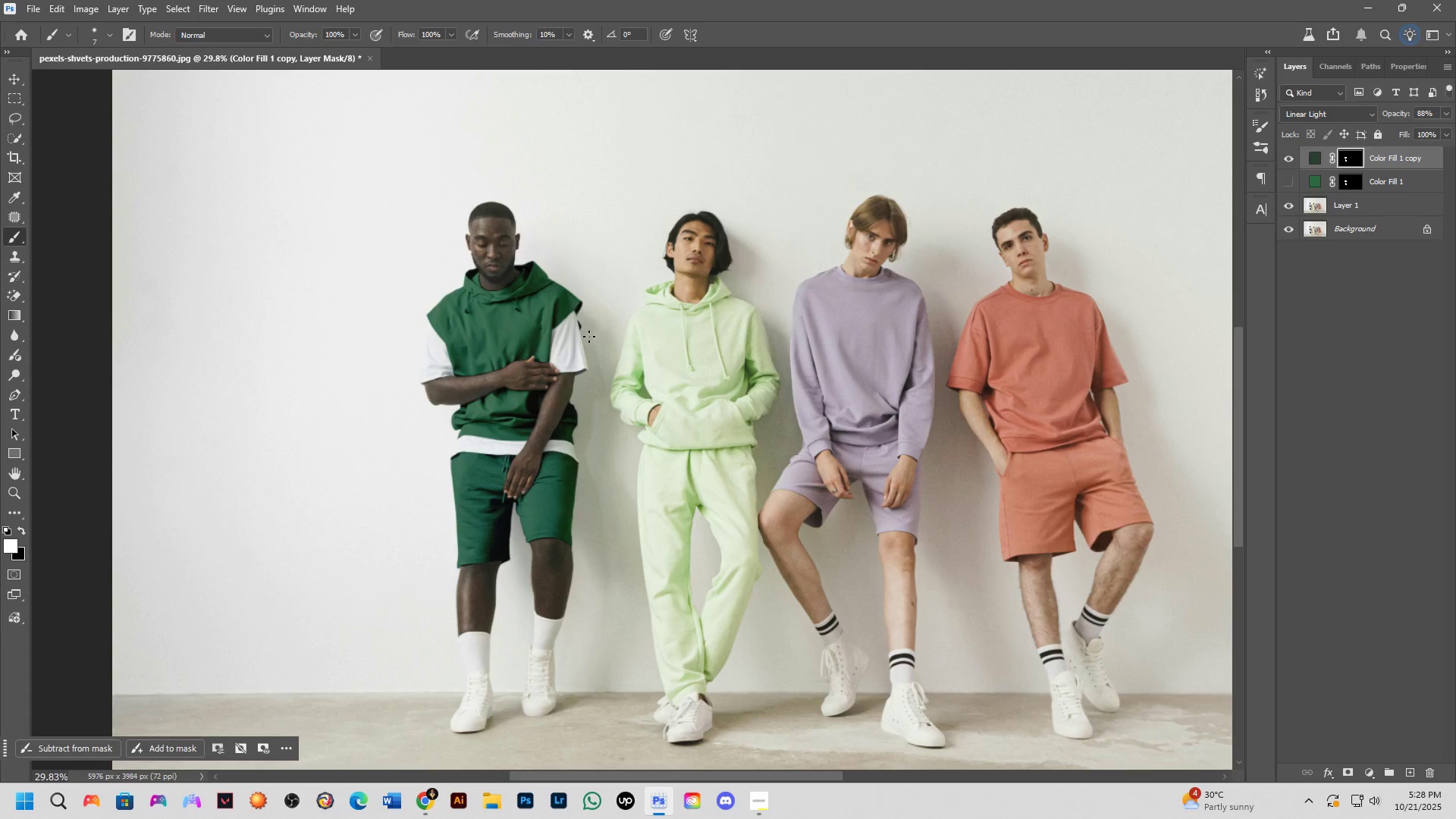 
scroll: coordinate [589, 337], scroll_direction: up, amount: 5.0
 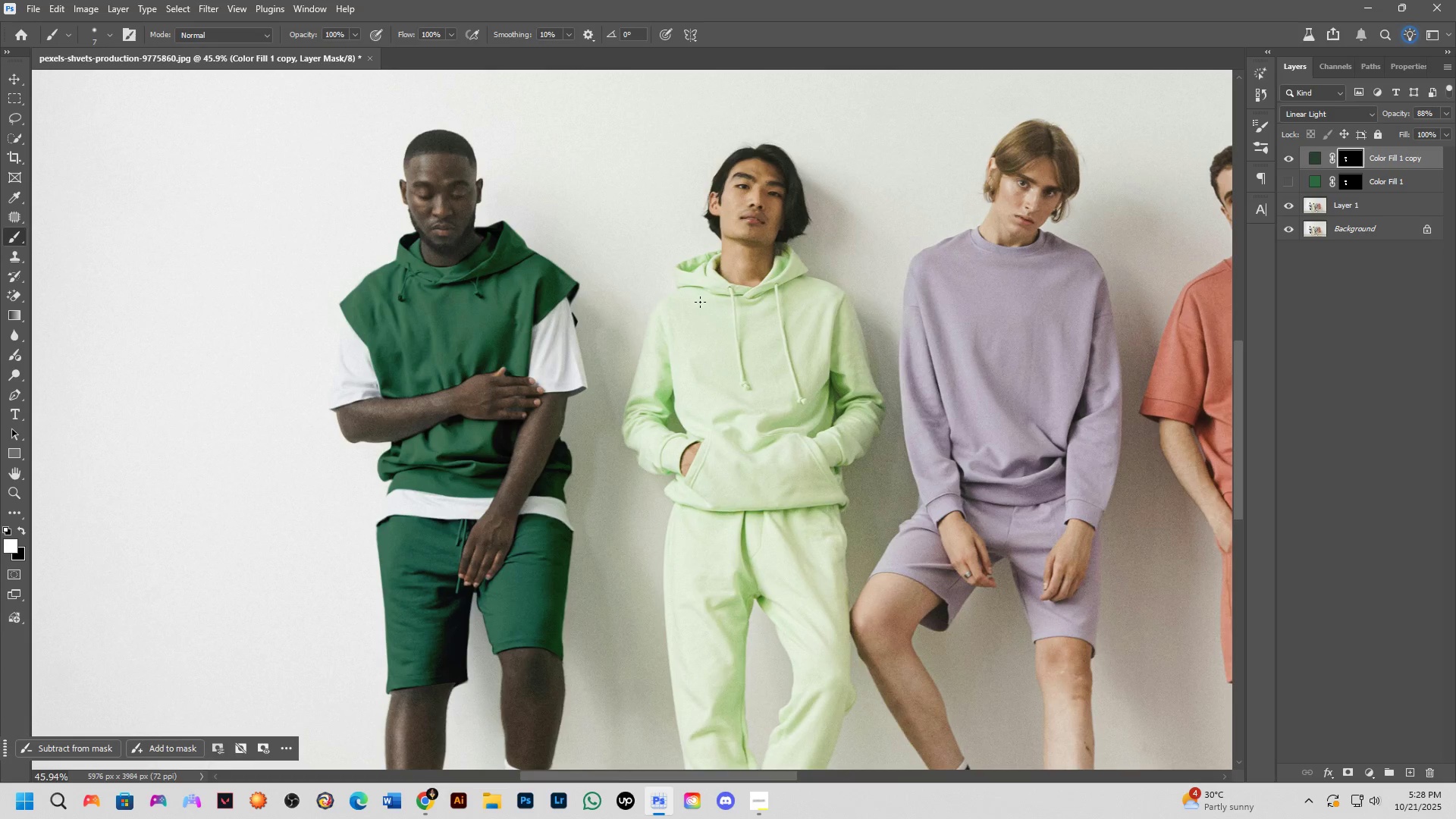 
key(Control+ControlLeft)
 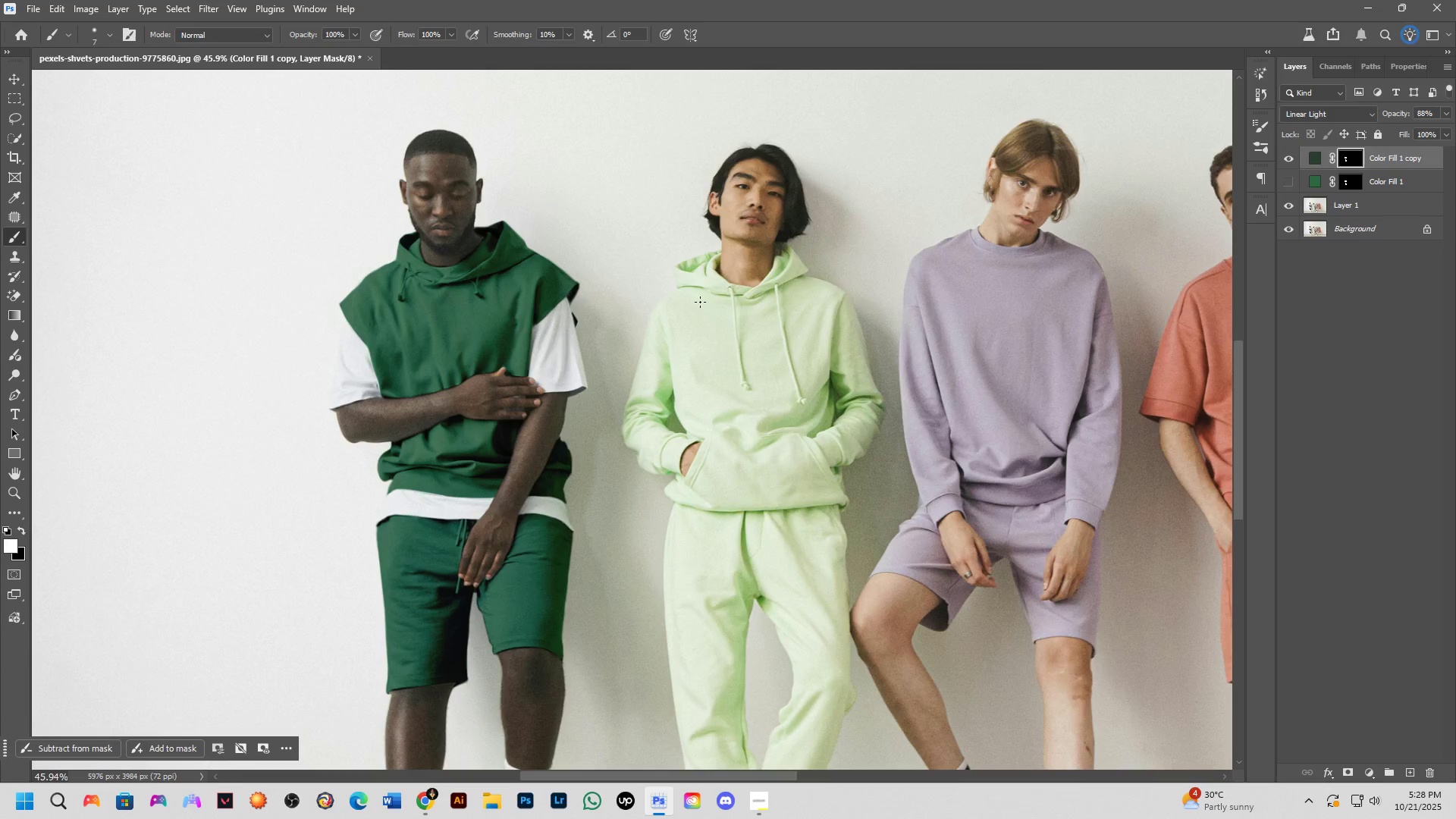 
key(Control+J)
 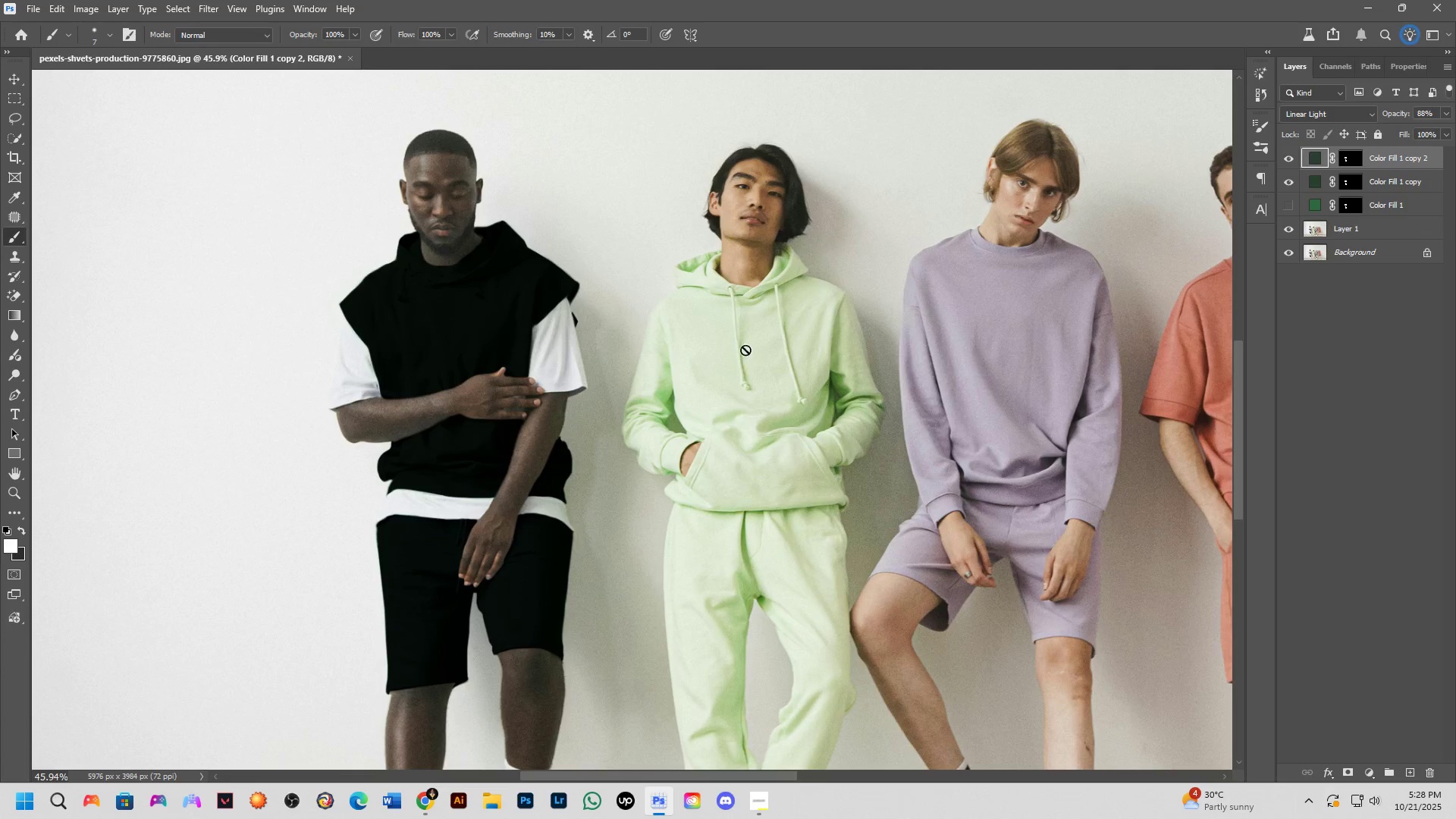 
scroll: coordinate [479, 328], scroll_direction: up, amount: 6.0
 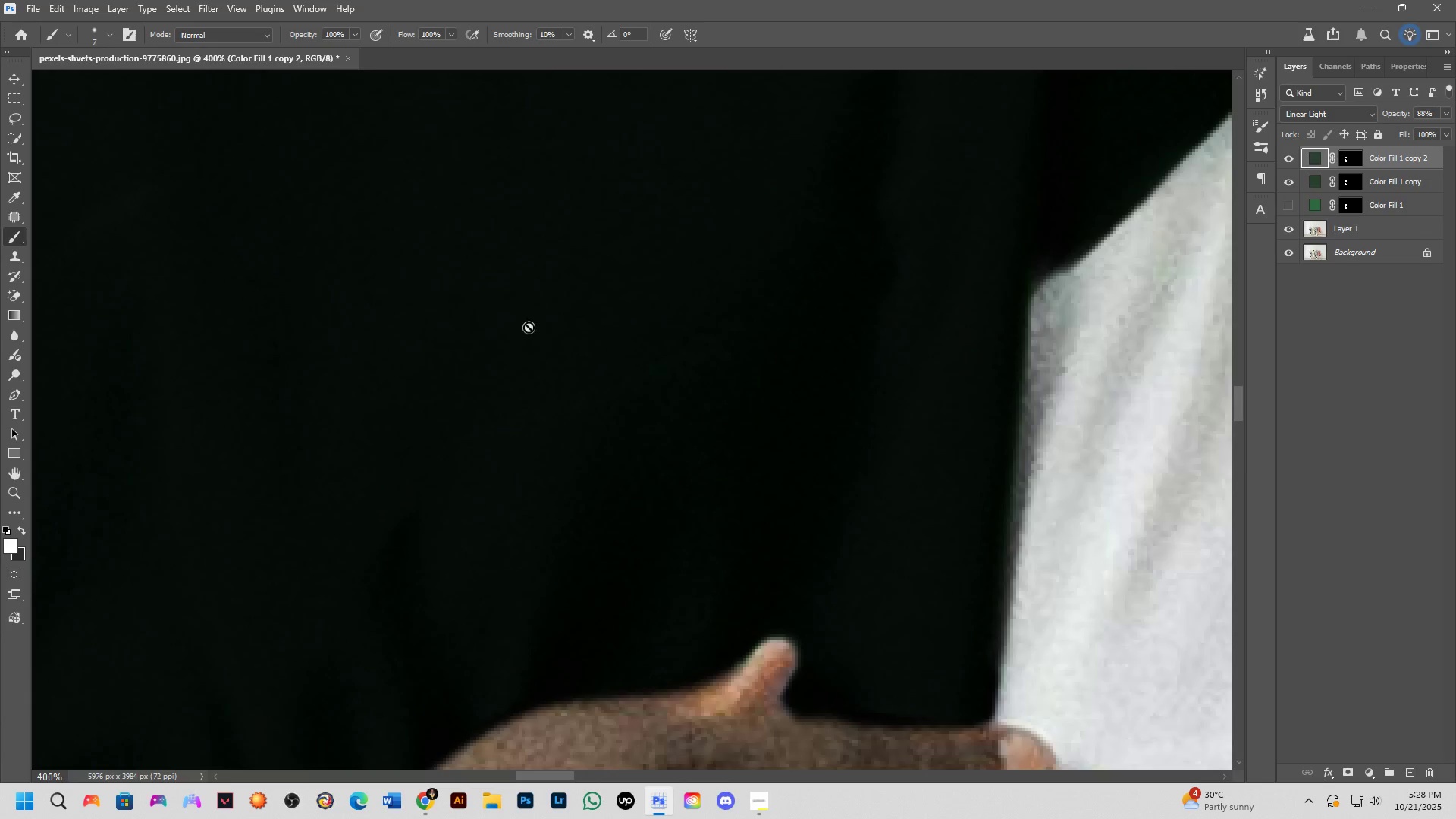 
key(Shift+ShiftLeft)
 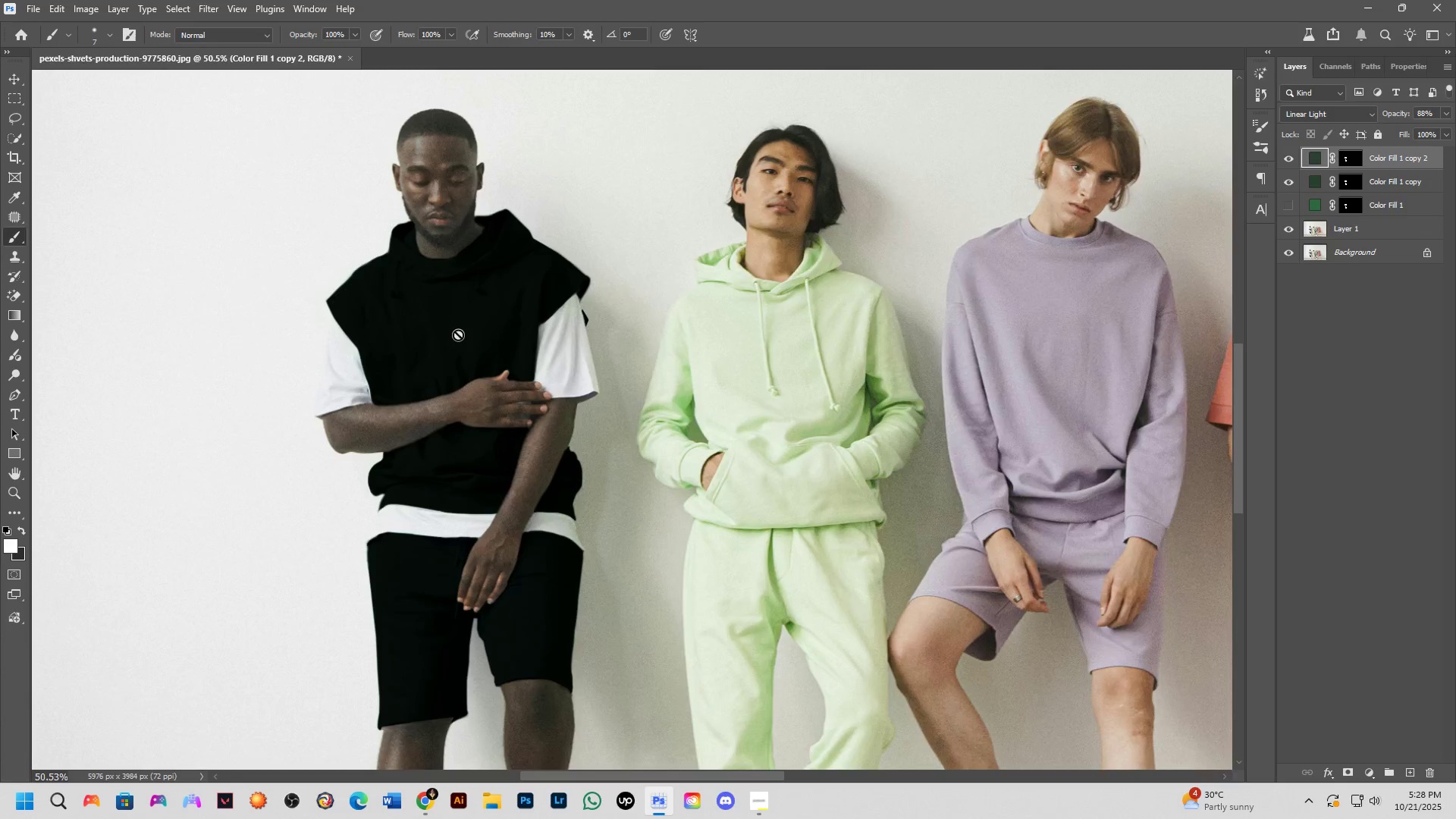 
key(Shift+ShiftLeft)
 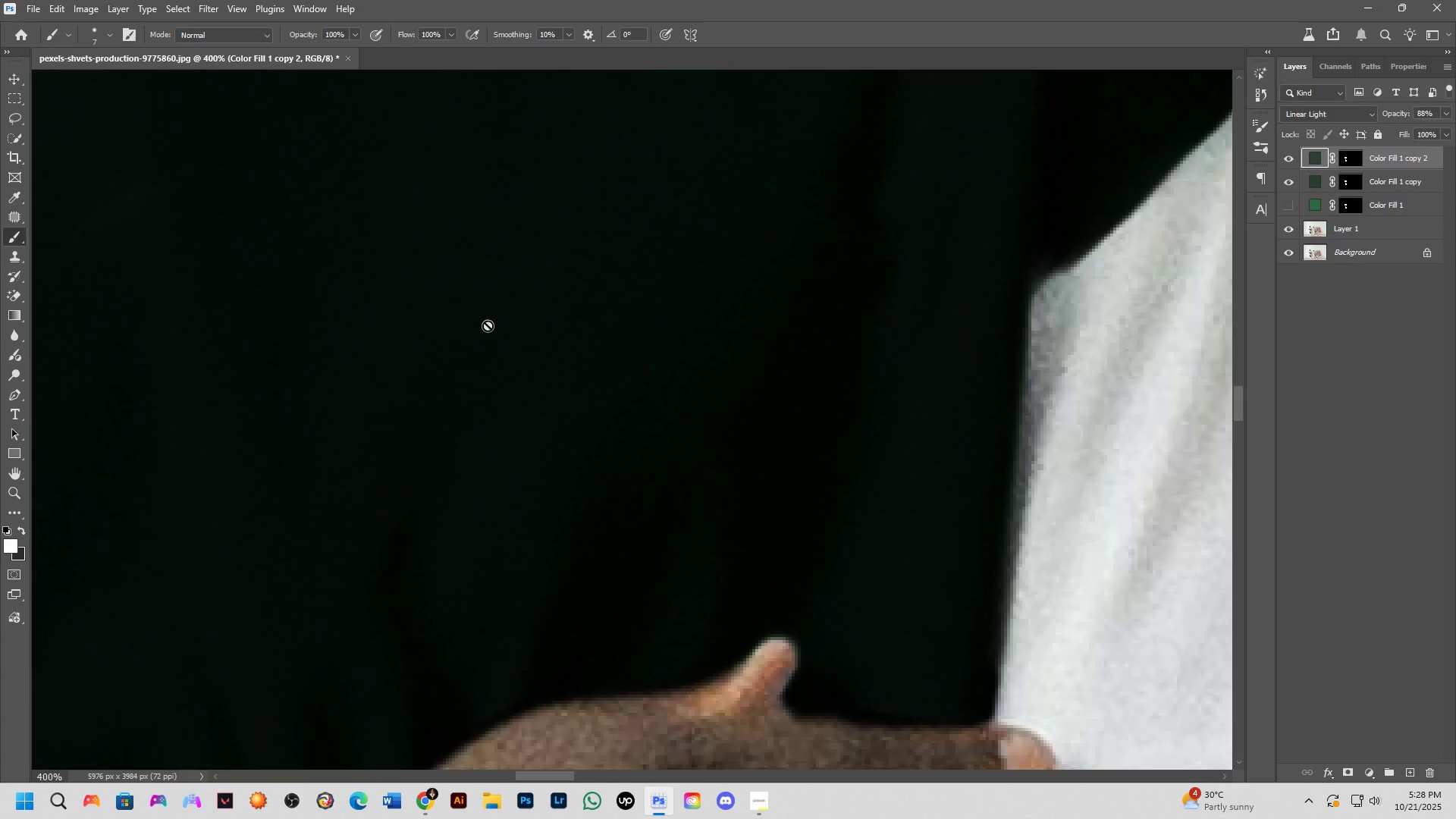 
hold_key(key=ShiftLeft, duration=0.34)
scroll: coordinate [617, 384], scroll_direction: down, amount: 7.0
 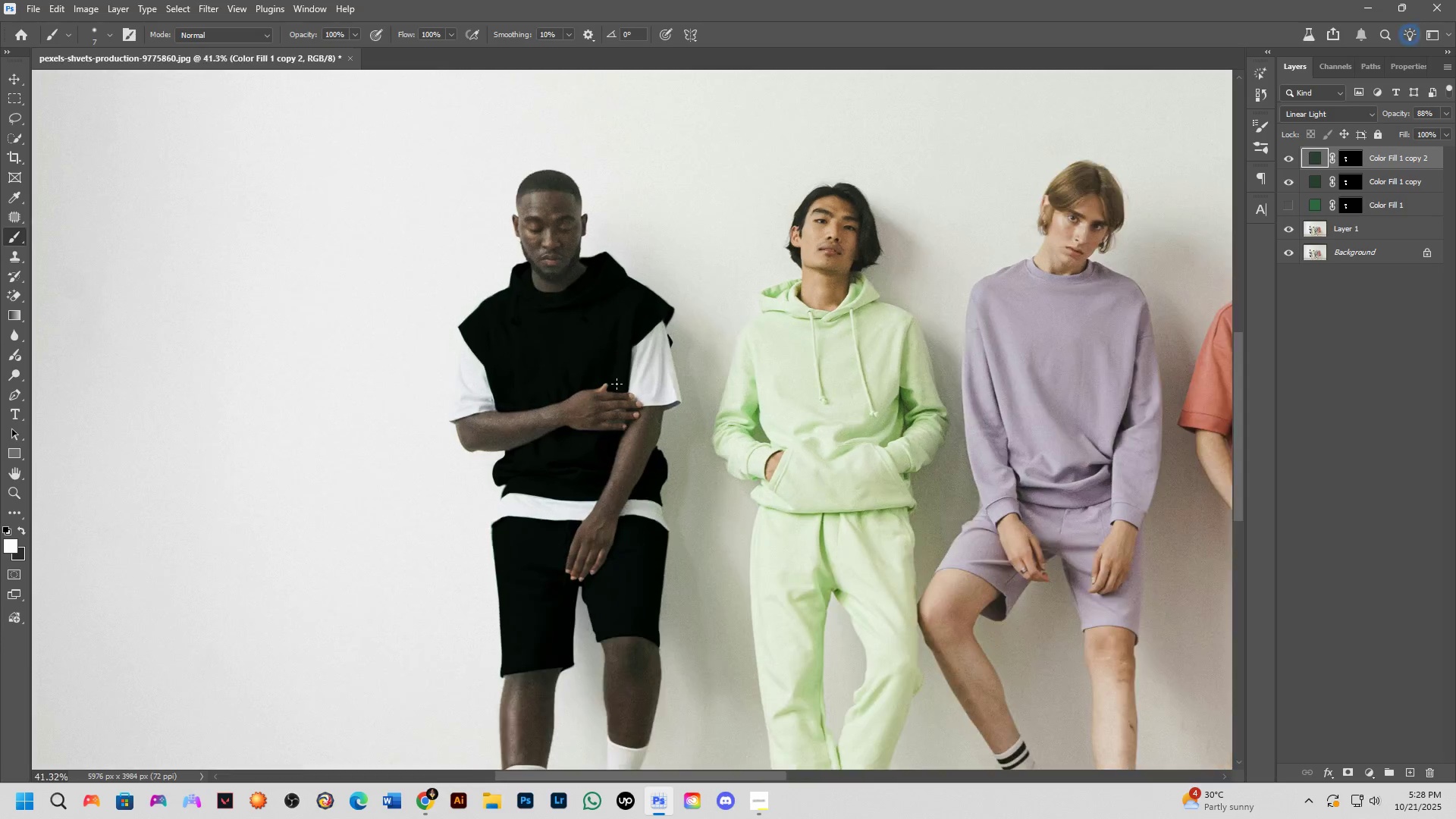 
hold_key(key=Space, duration=0.51)
 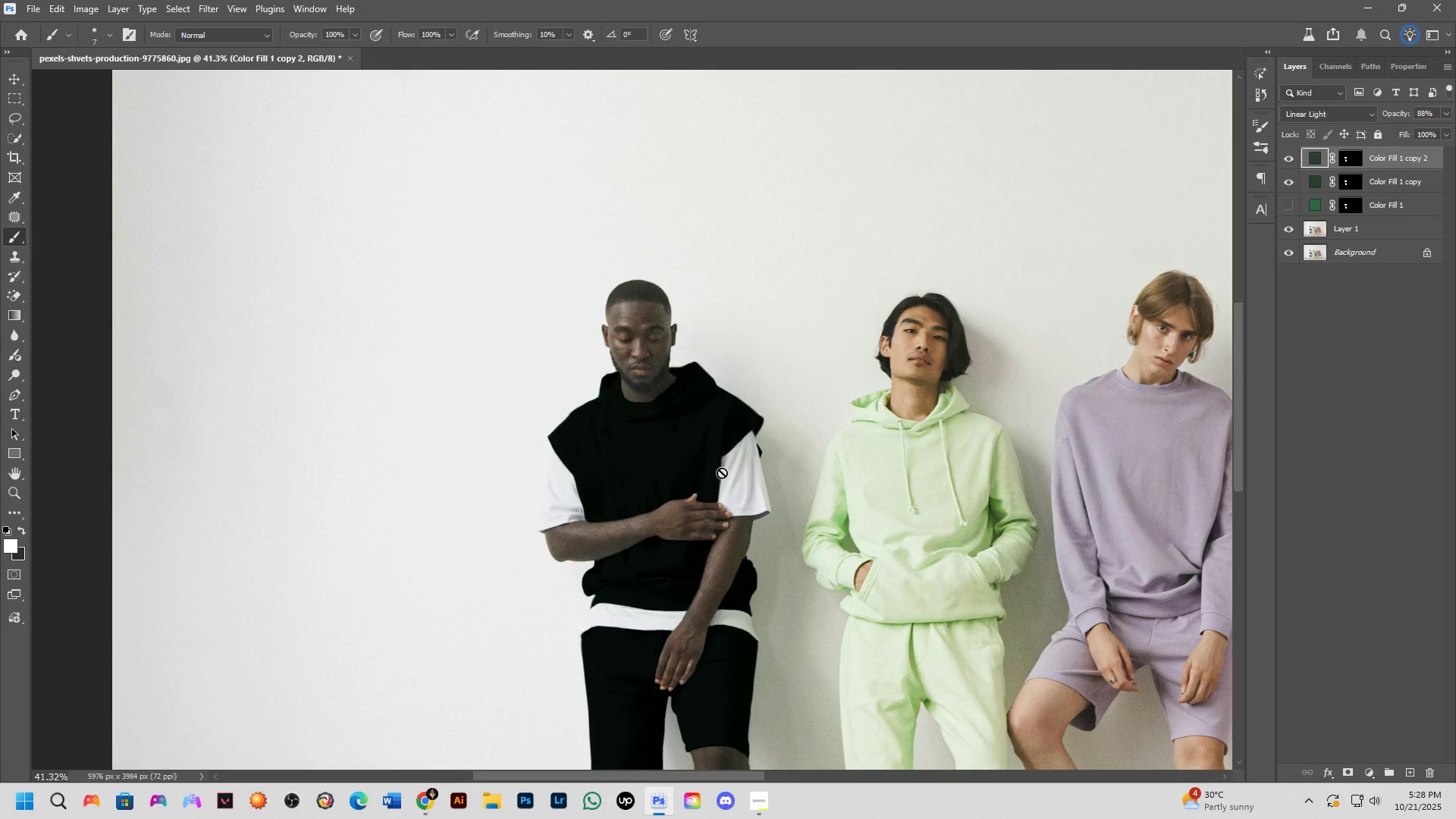 
left_click_drag(start_coordinate=[623, 386], to_coordinate=[712, 496])
 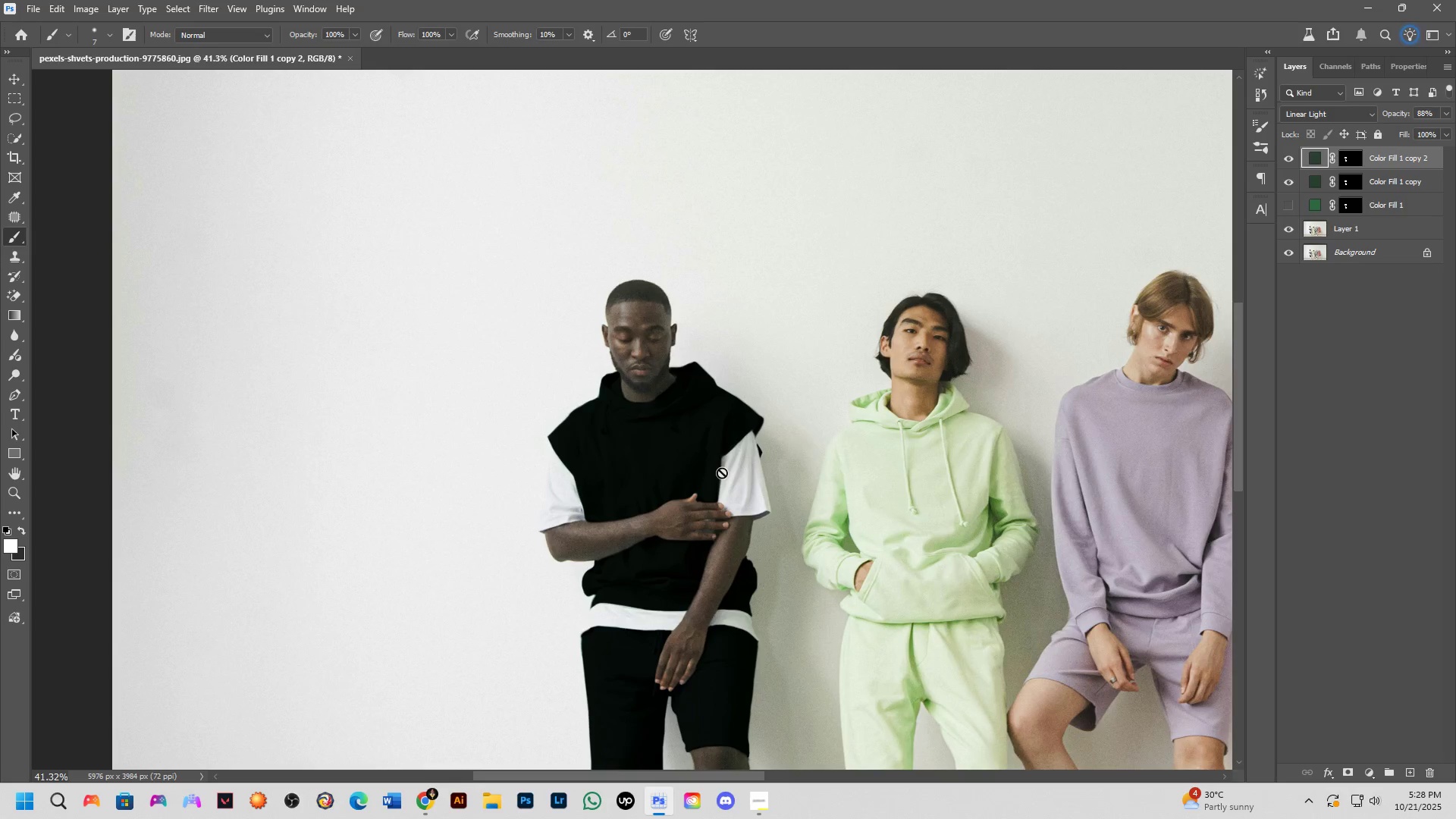 
key(Control+J)
 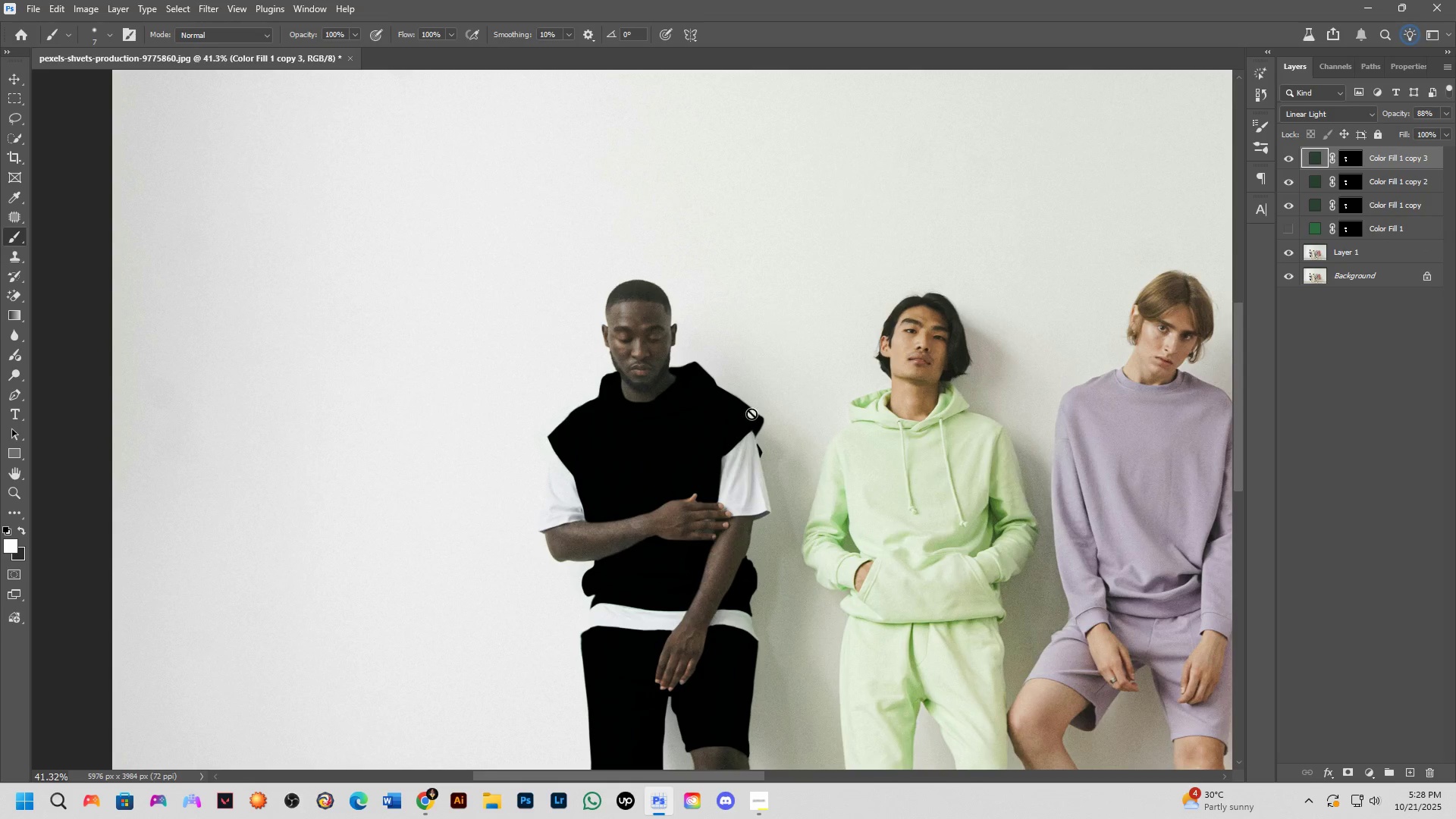 
key(Shift+ShiftLeft)
 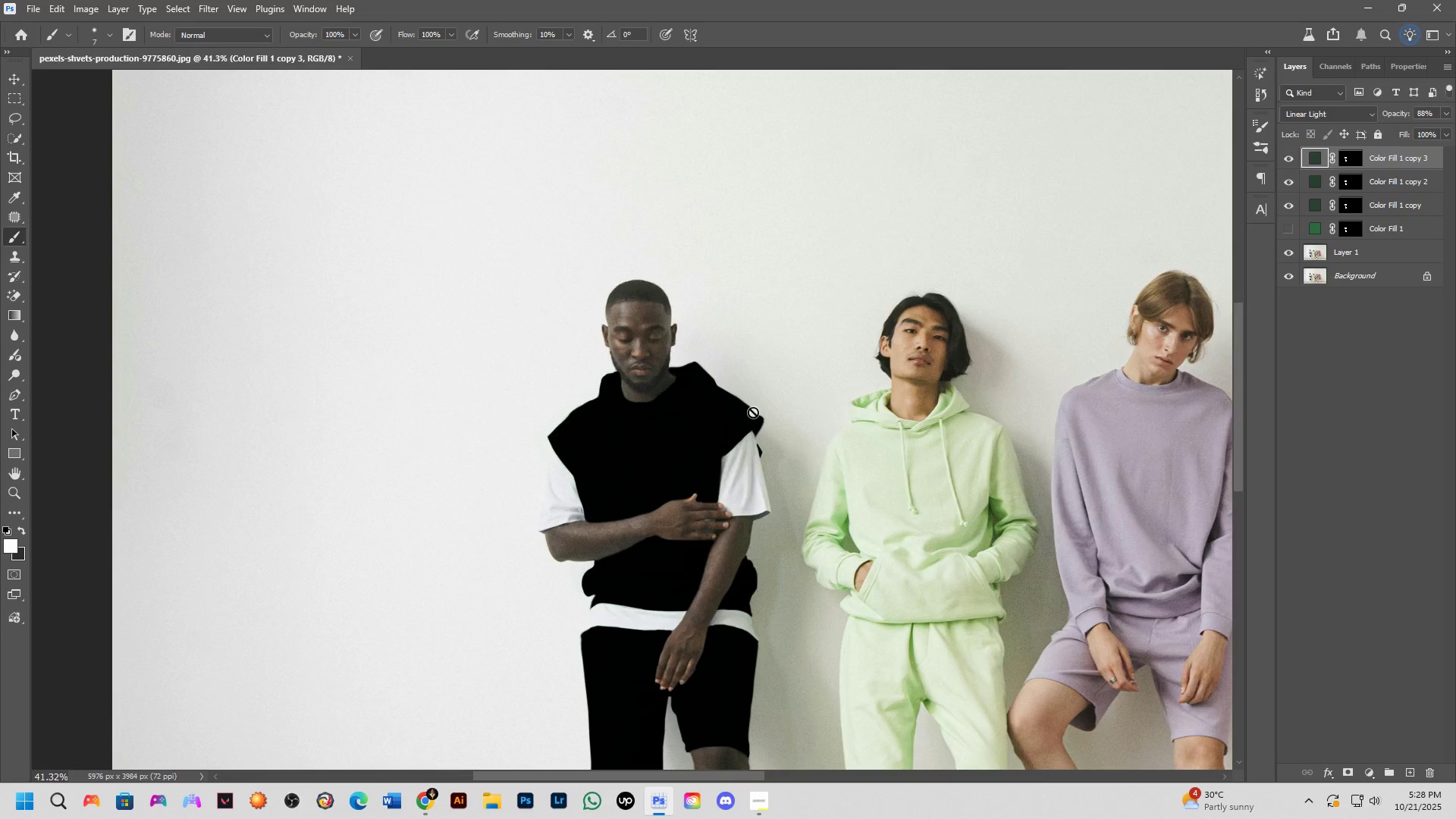 
scroll: coordinate [783, 422], scroll_direction: up, amount: 15.0
 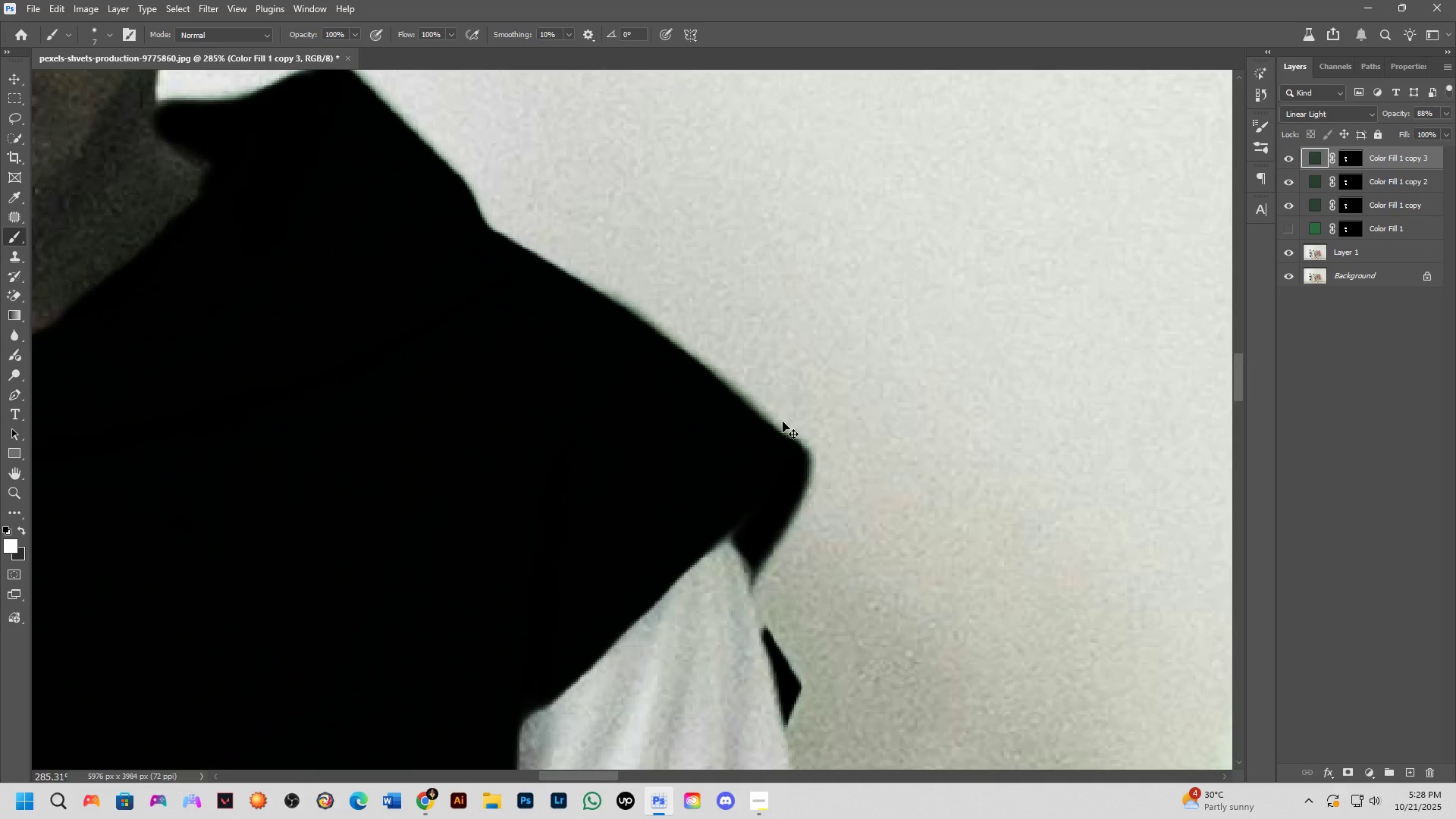 
key(Control+Z)
 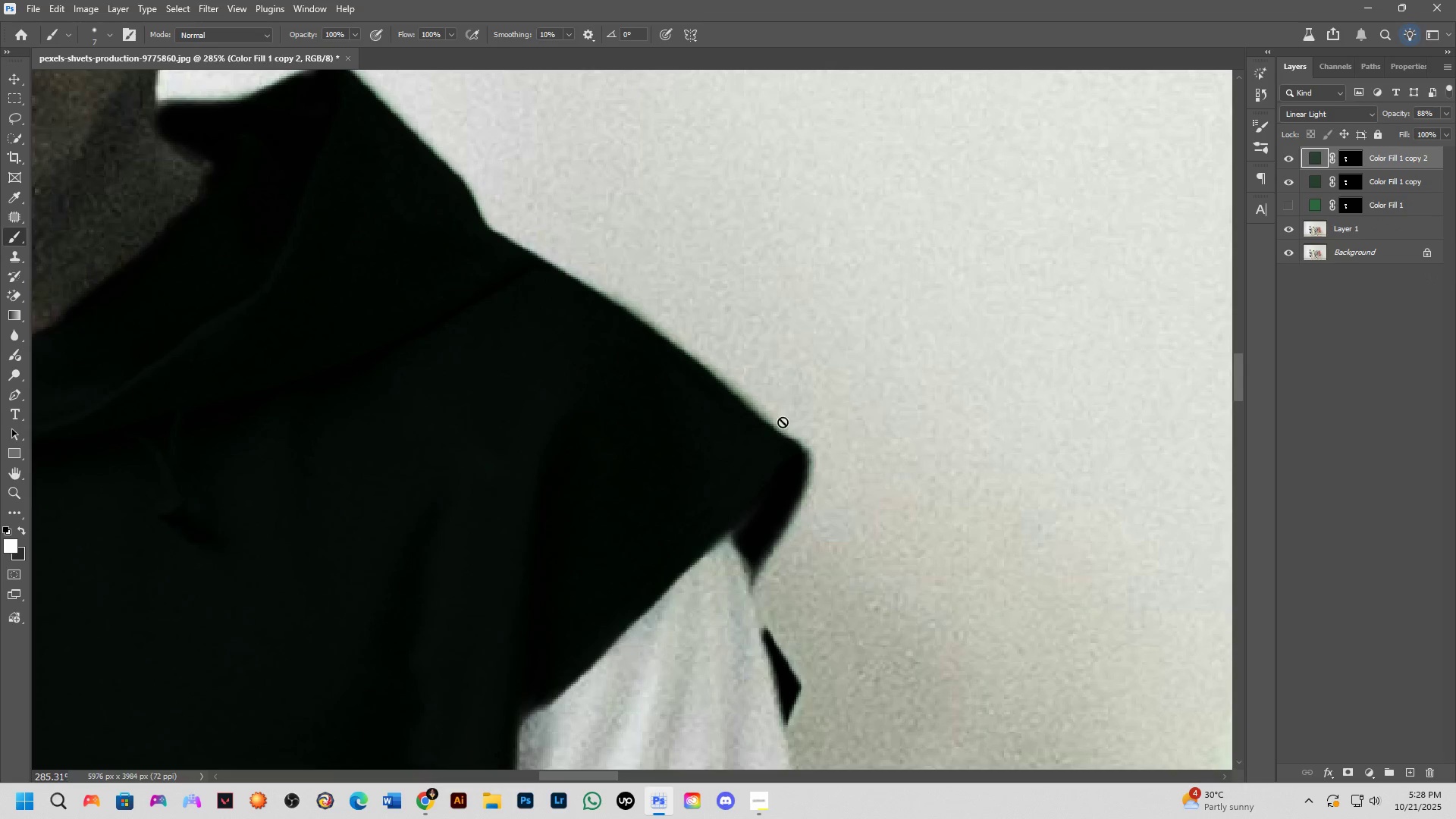 
scroll: coordinate [750, 450], scroll_direction: down, amount: 16.0
 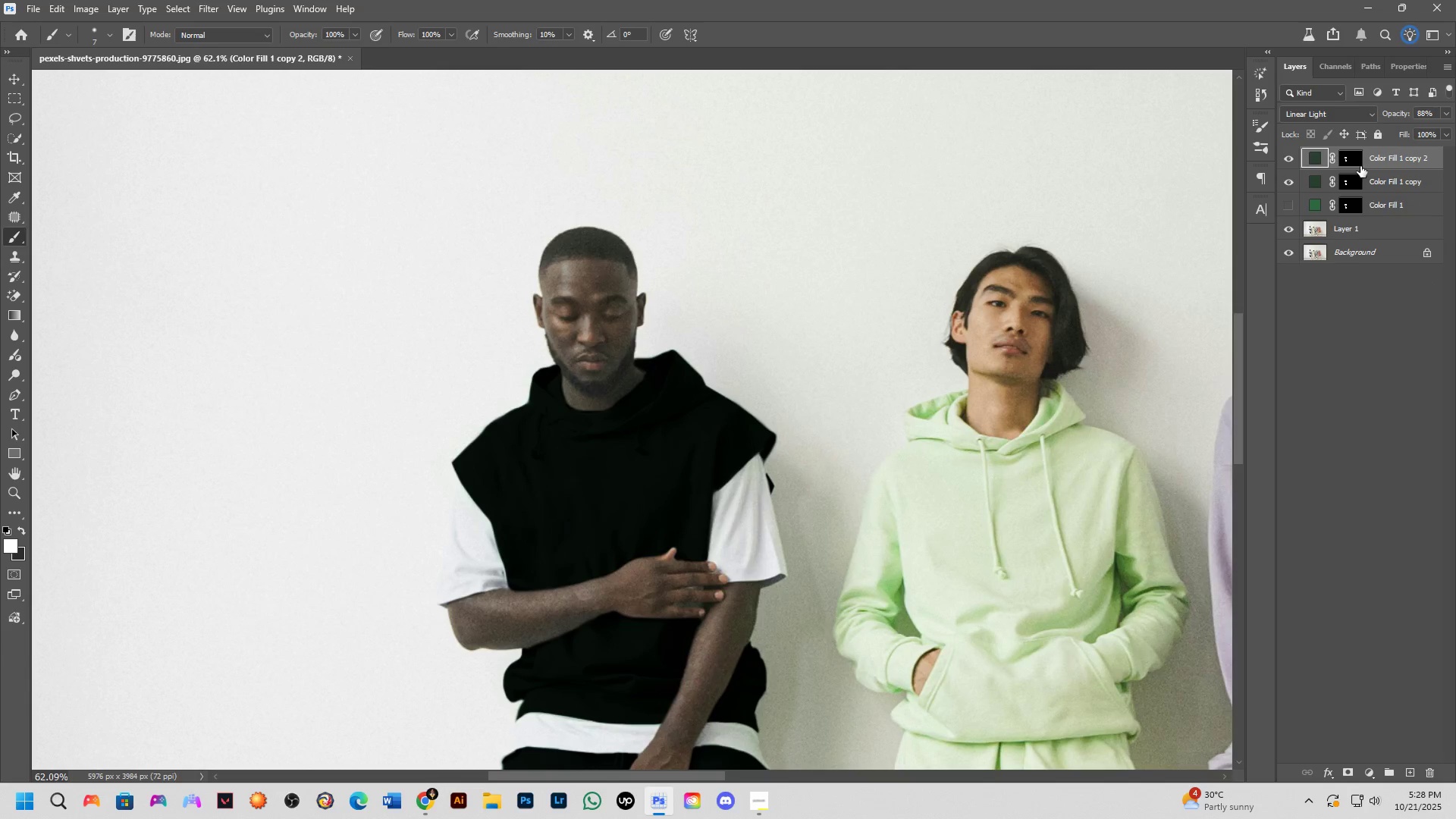 
left_click([1356, 159])
 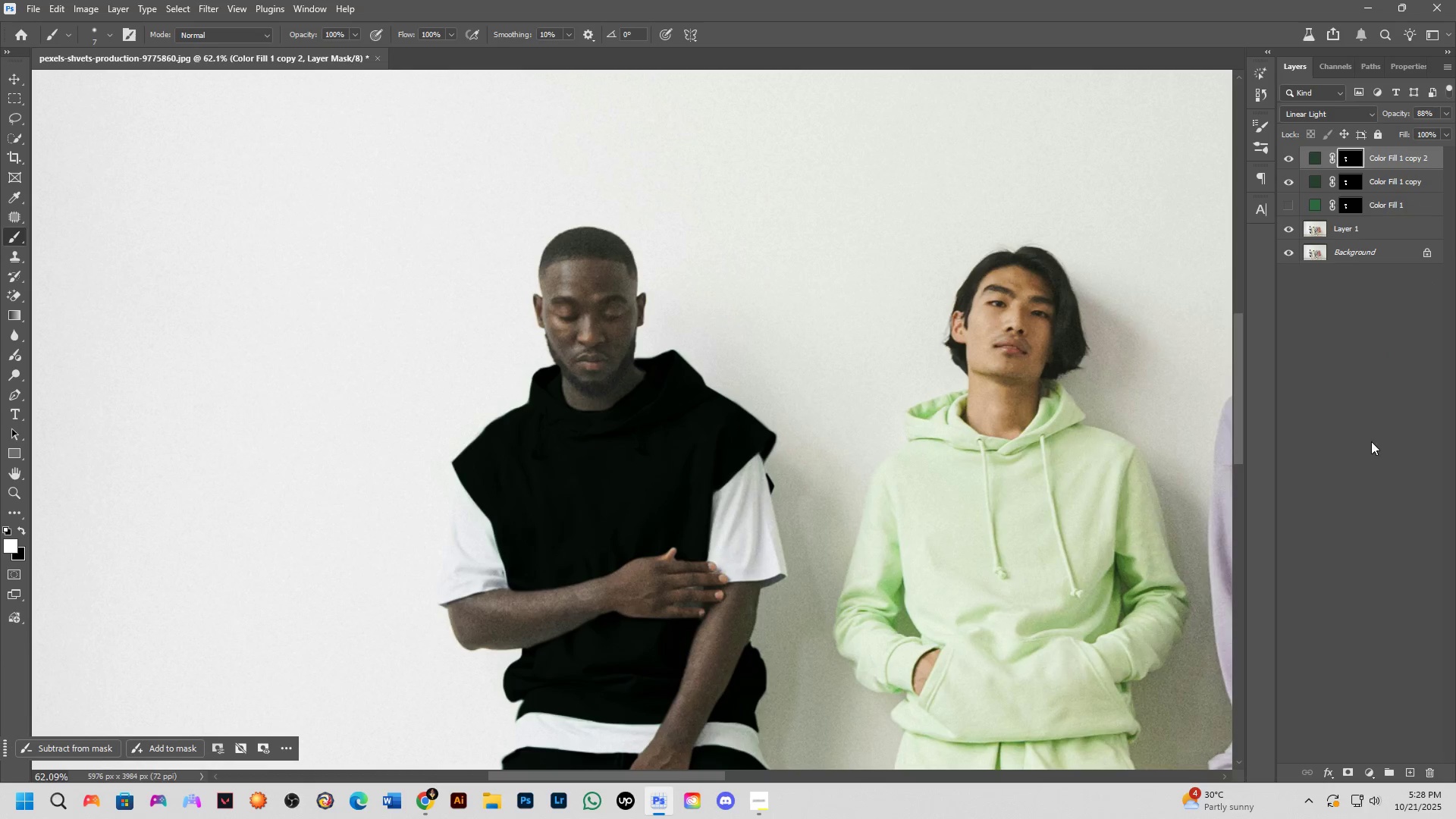 
key(Backspace)
 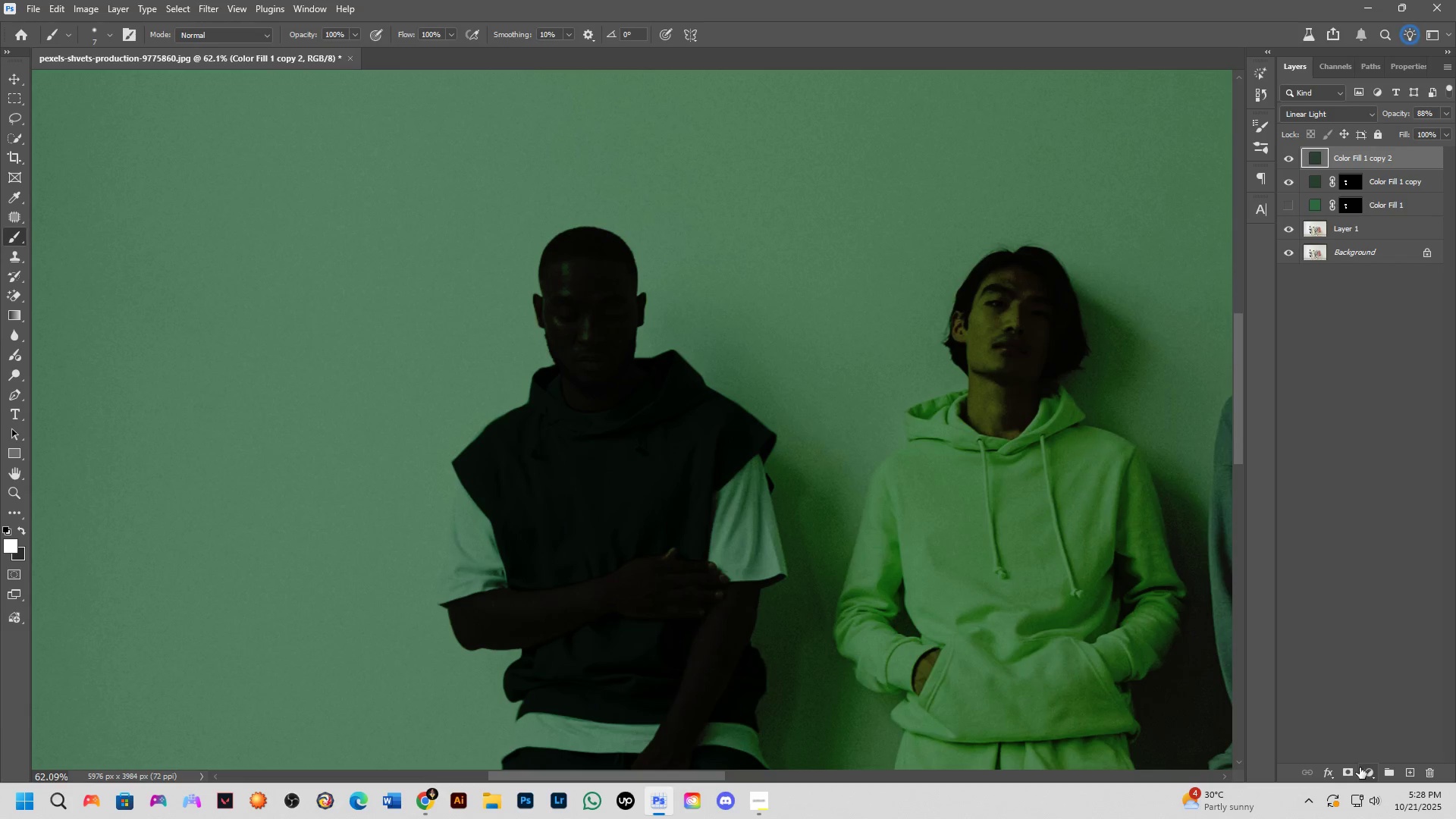 
left_click([1356, 767])
 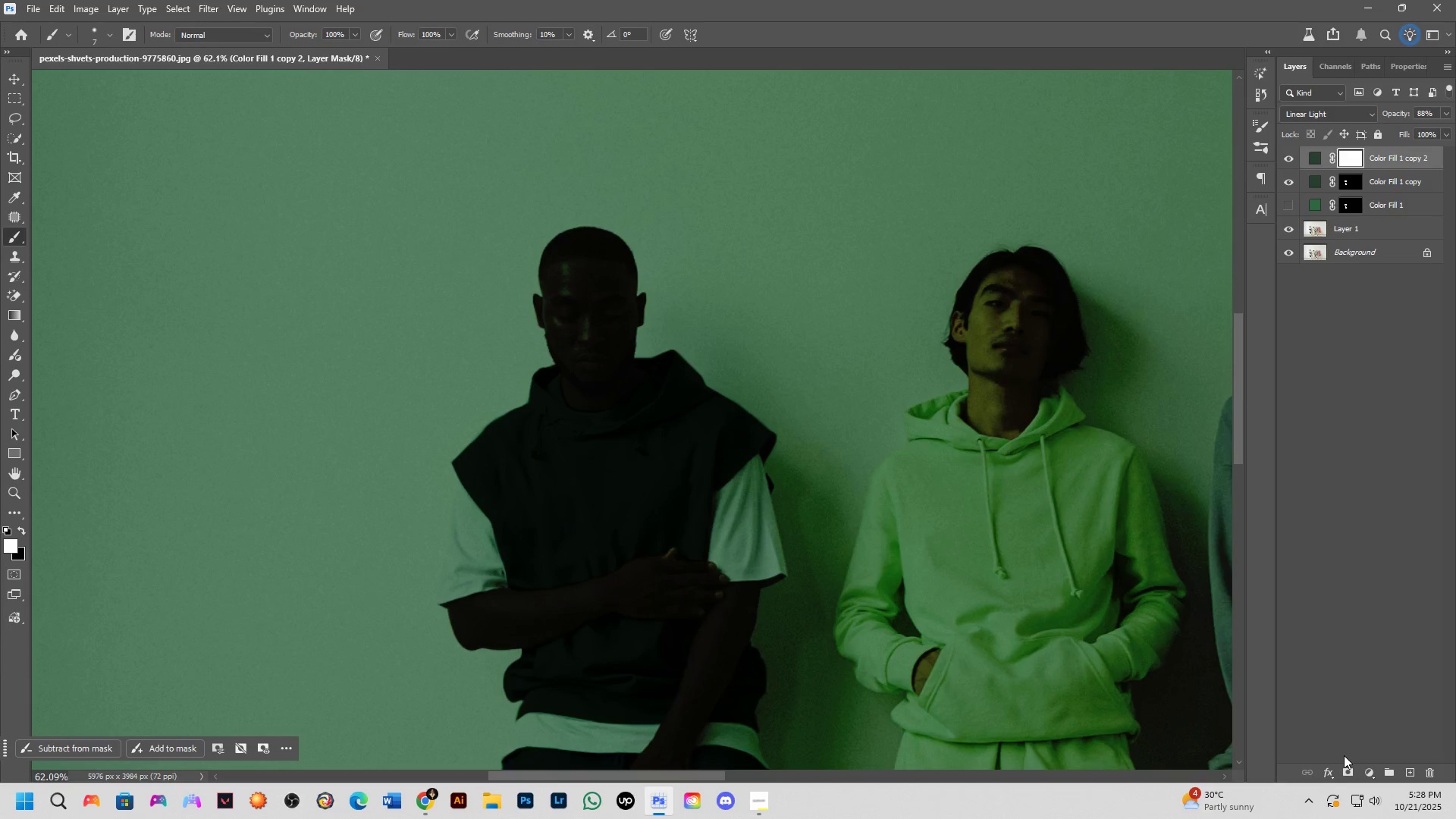 
key(Control+I)
 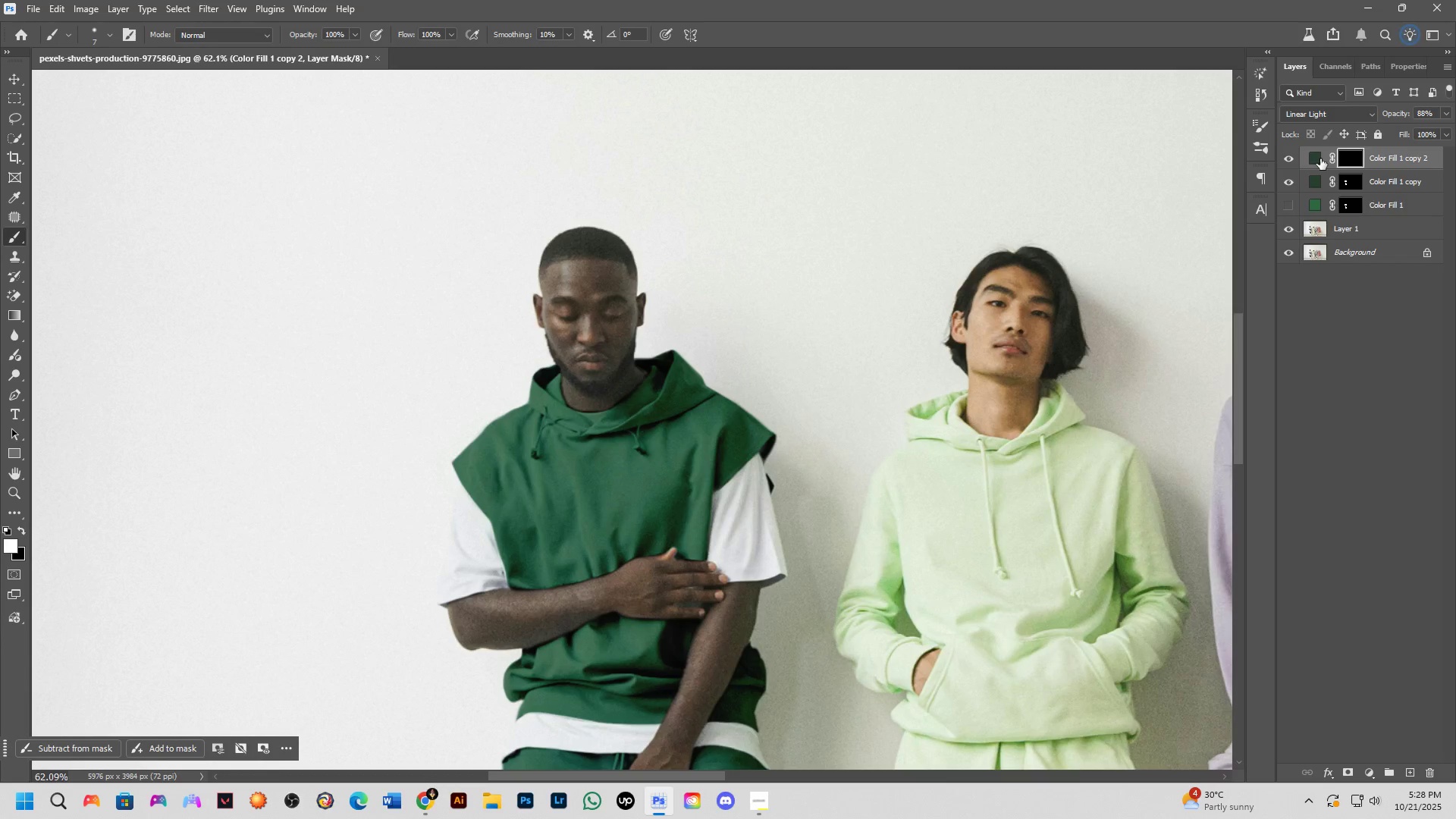 
double_click([1320, 158])
 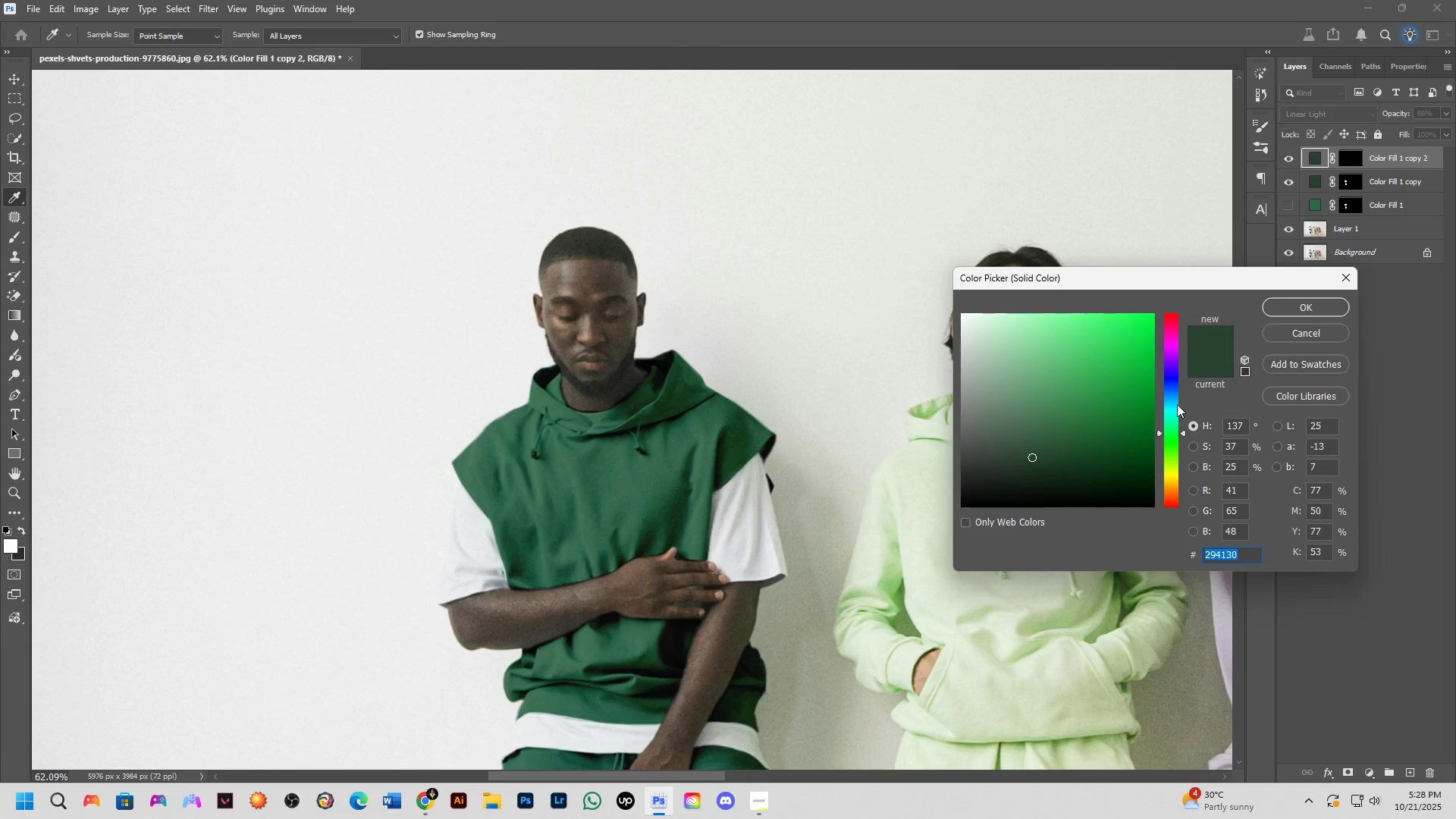 
left_click([1169, 495])
 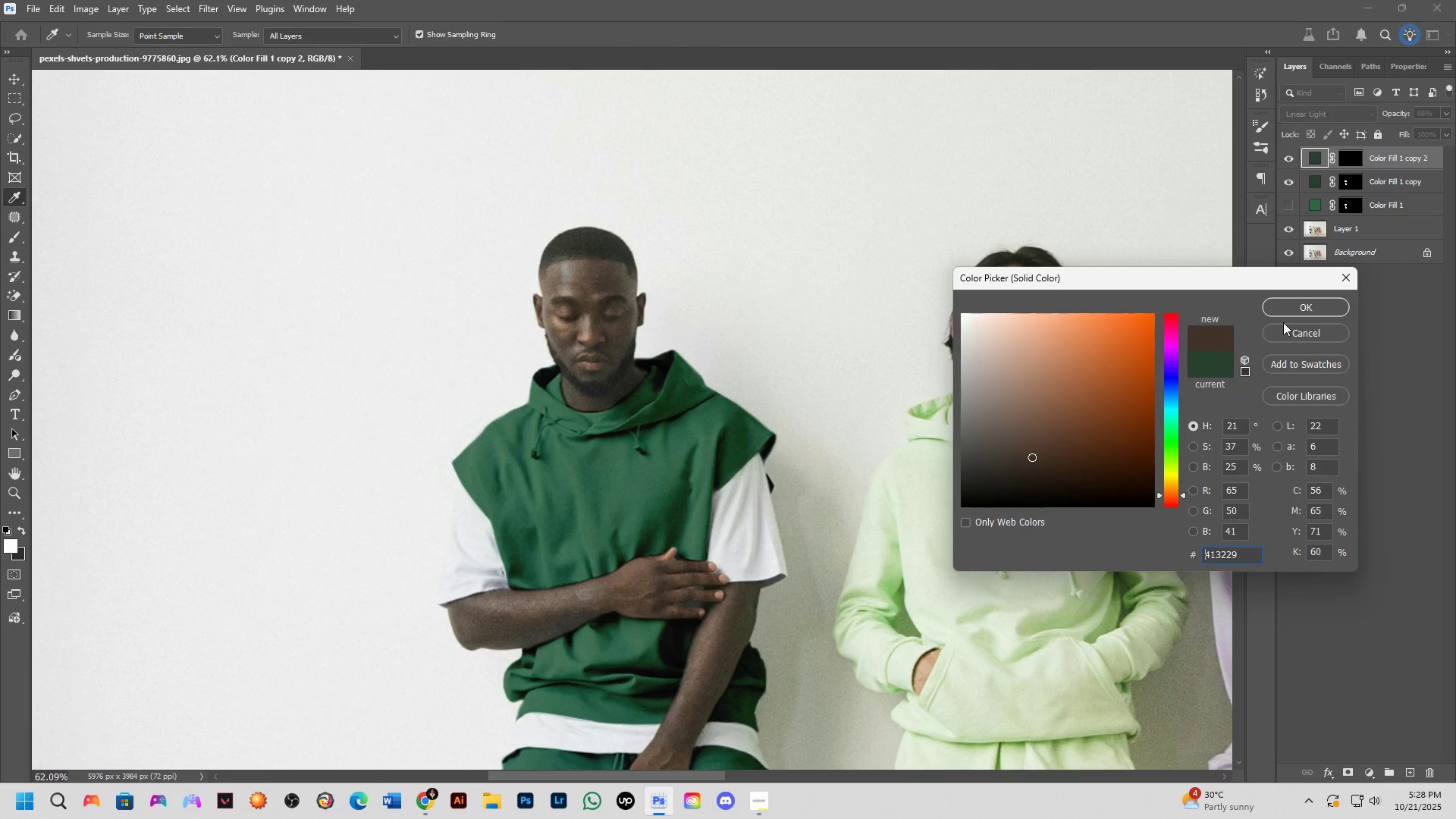 
left_click([1299, 305])
 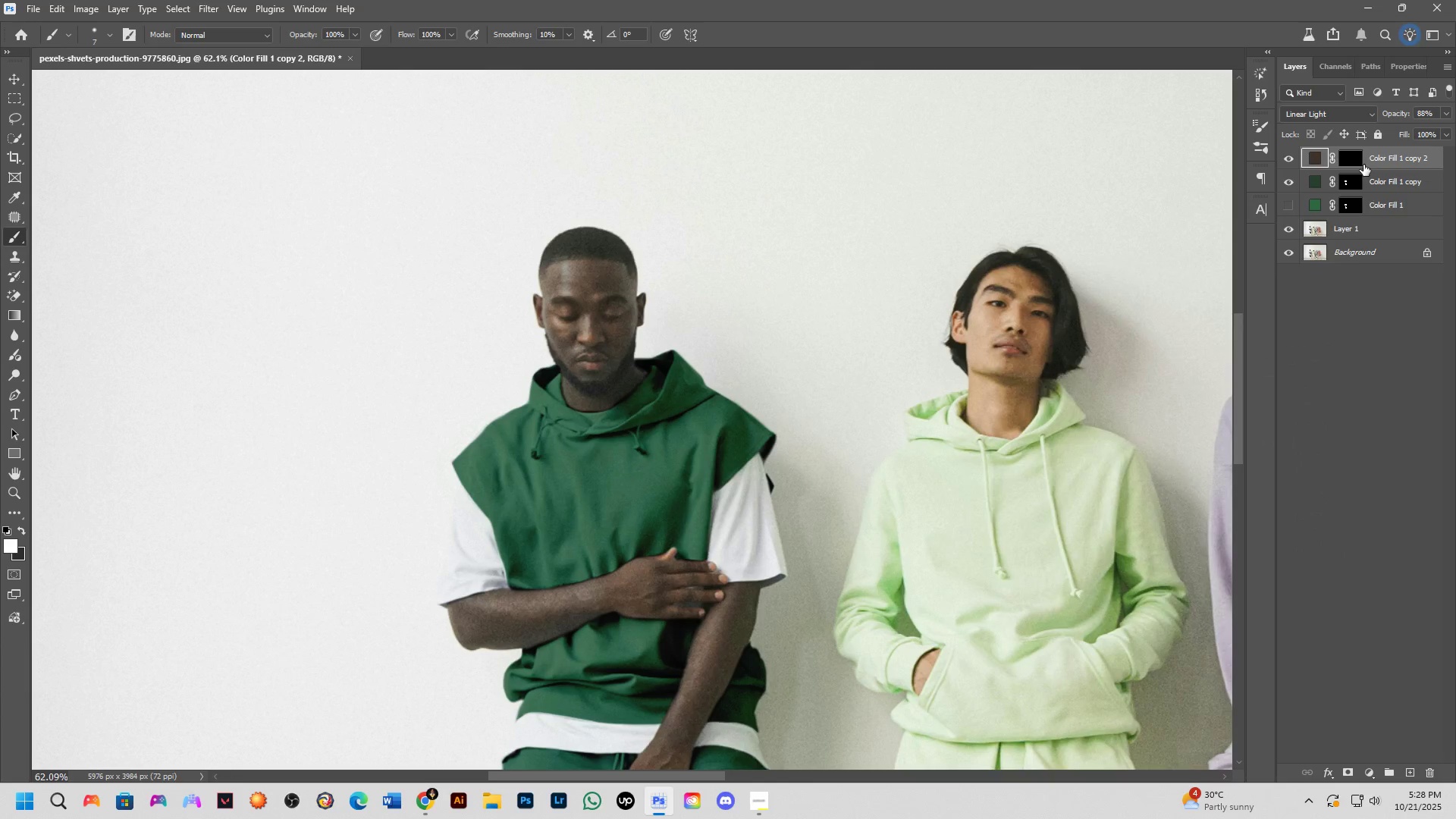 
left_click([1356, 160])
 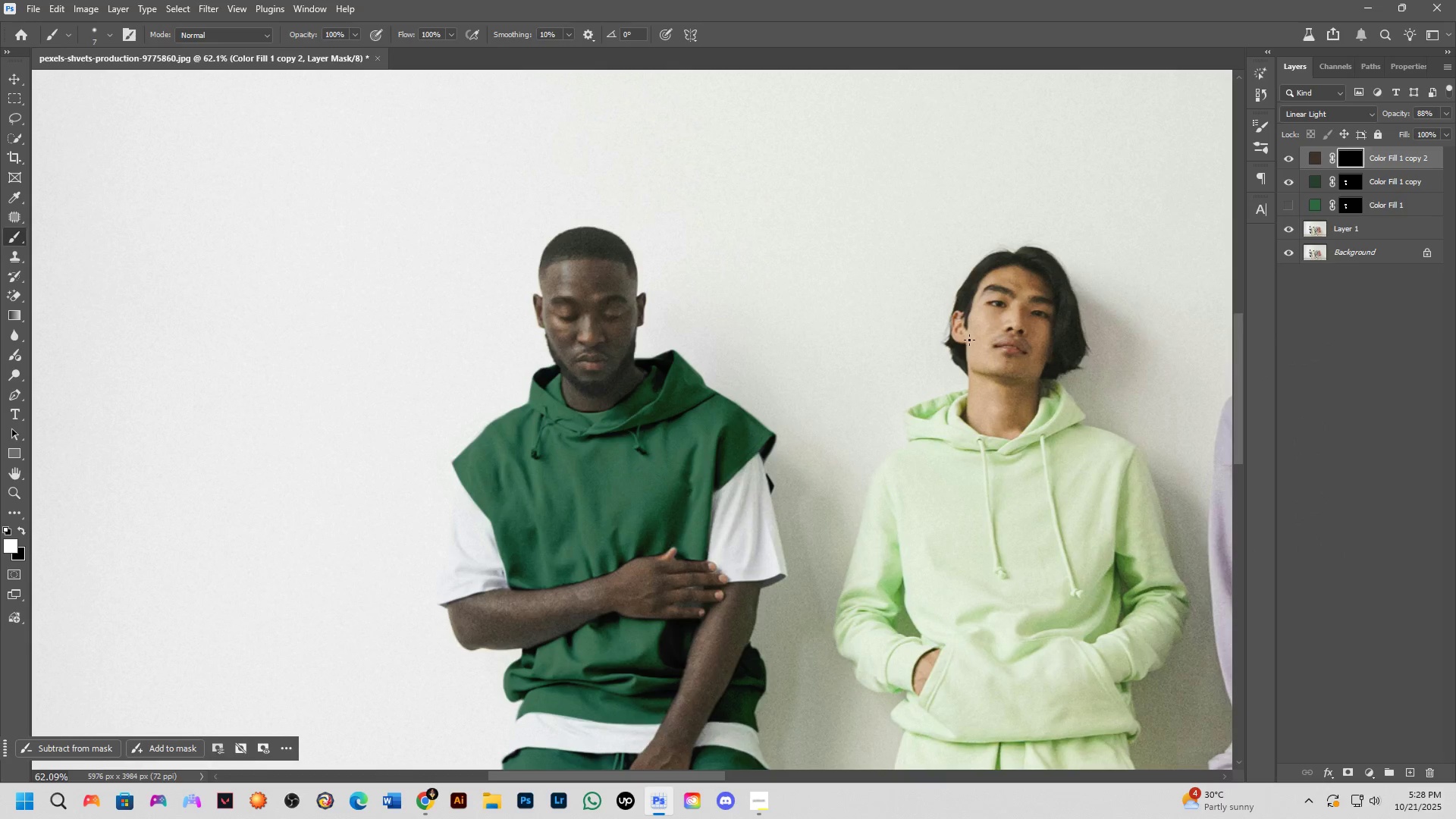 
hold_key(key=ShiftLeft, duration=0.34)
scroll: coordinate [961, 379], scroll_direction: up, amount: 21.0
 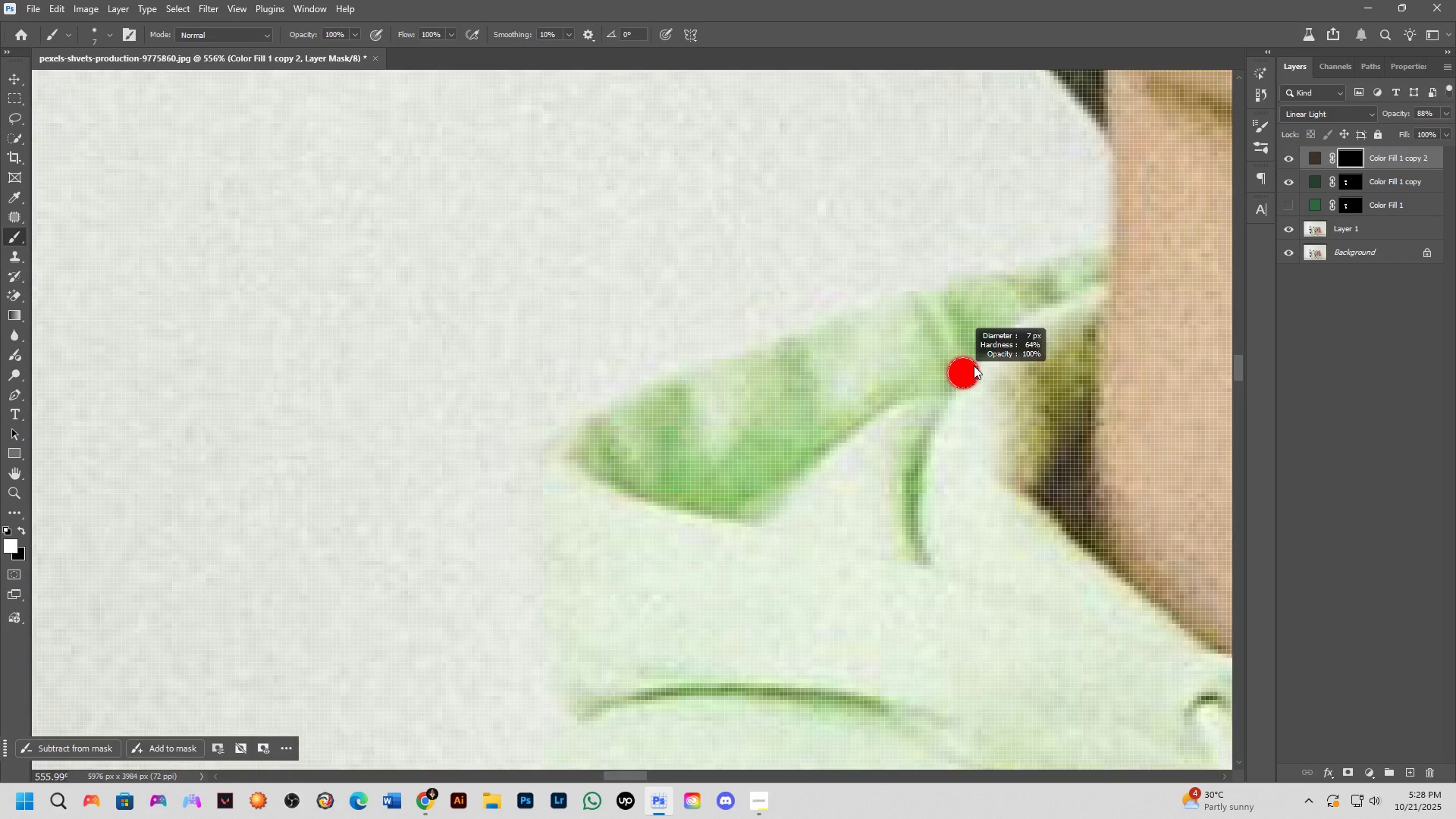 
key(CapsLock)
 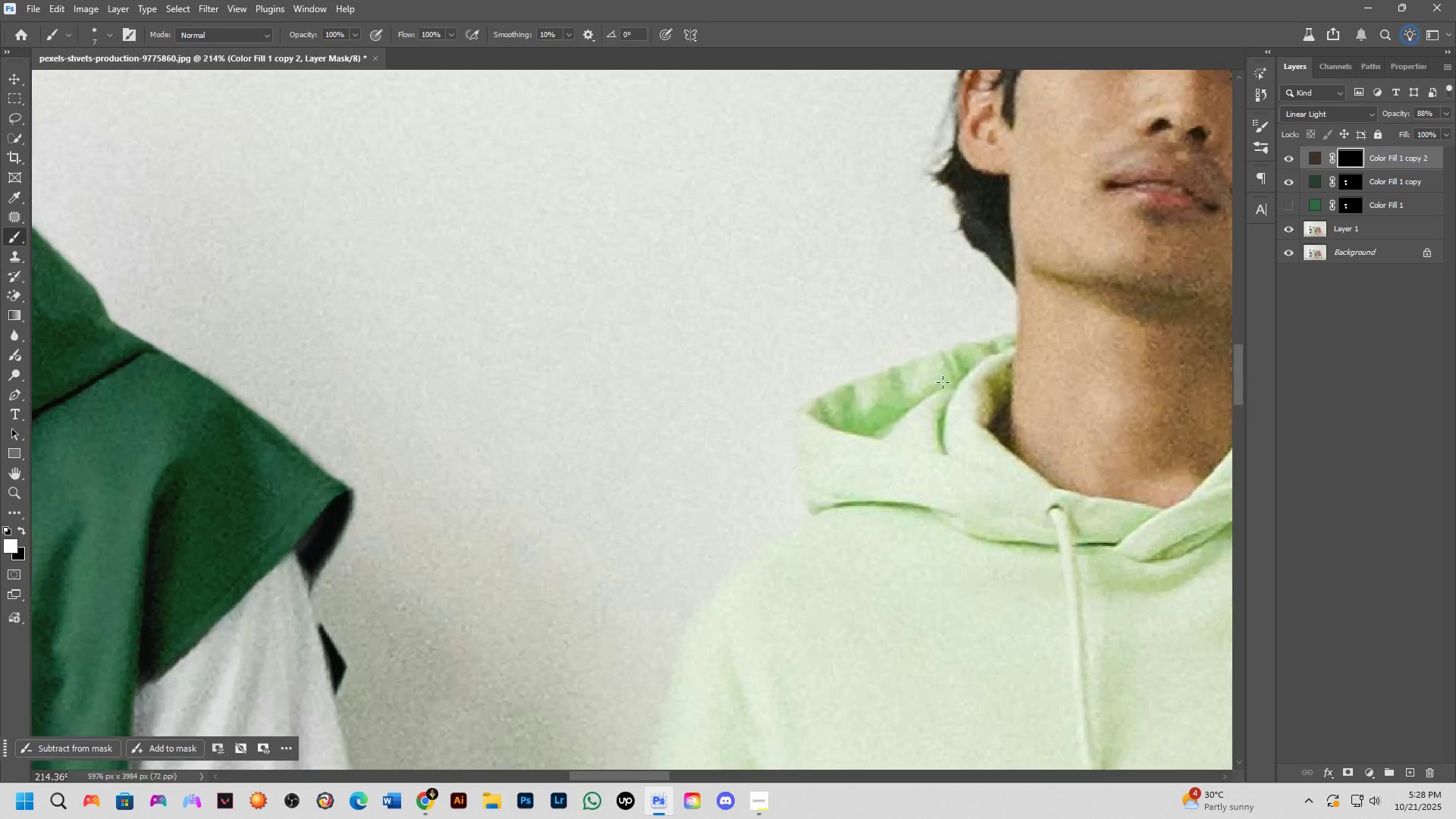 
key(CapsLock)
 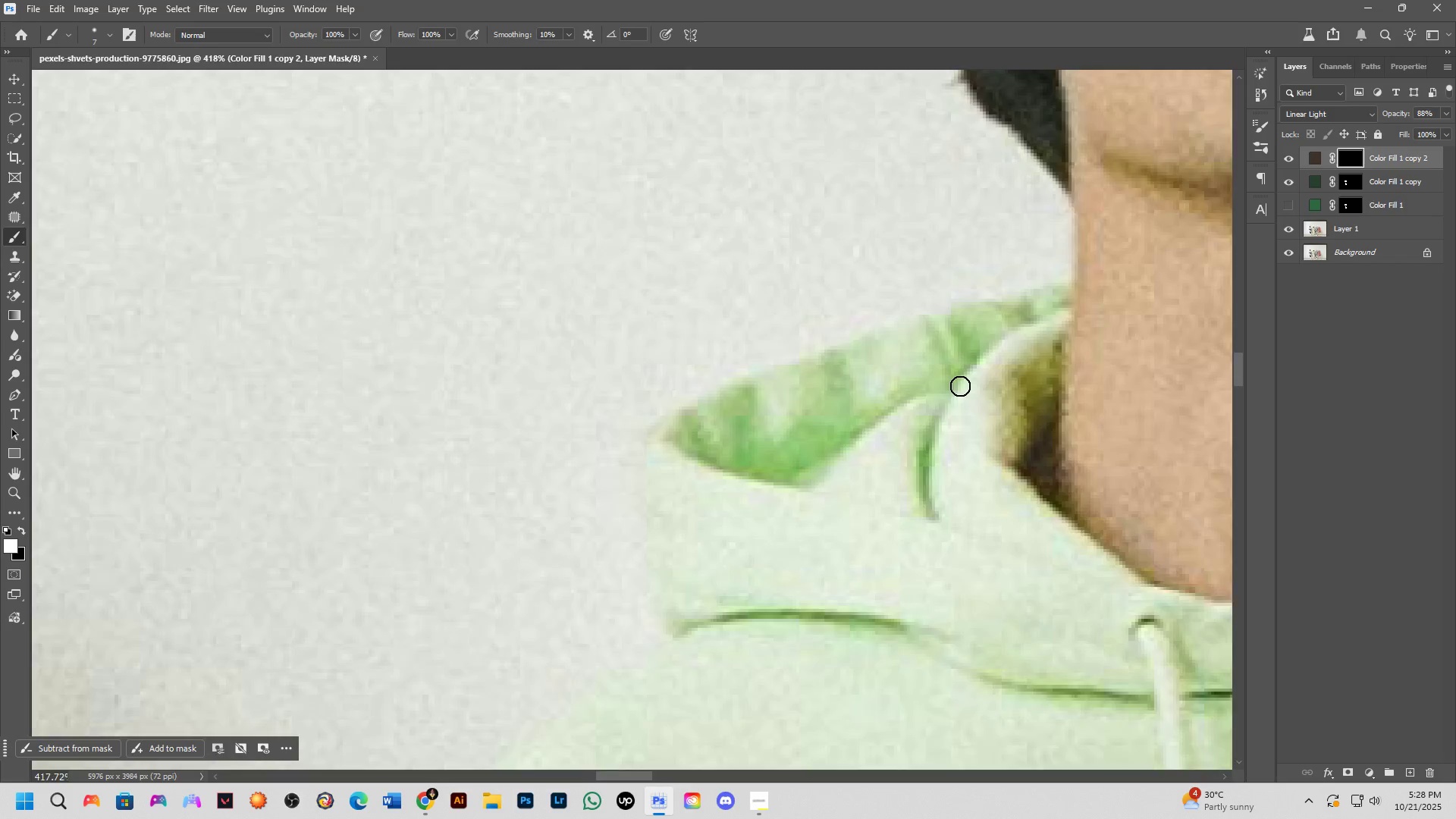 
hold_key(key=AltLeft, duration=0.8)
 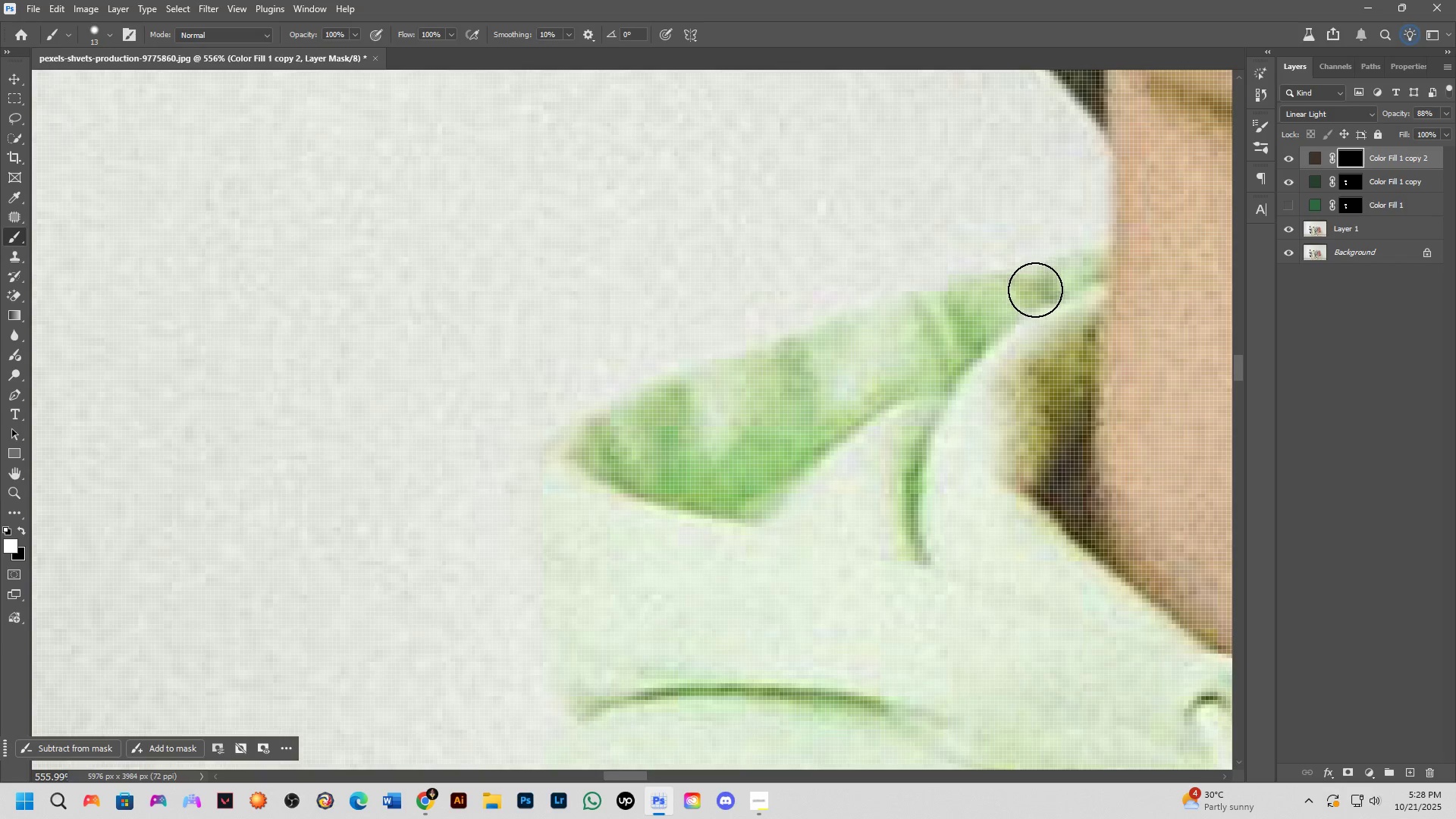 
left_click_drag(start_coordinate=[1031, 291], to_coordinate=[1018, 300])
 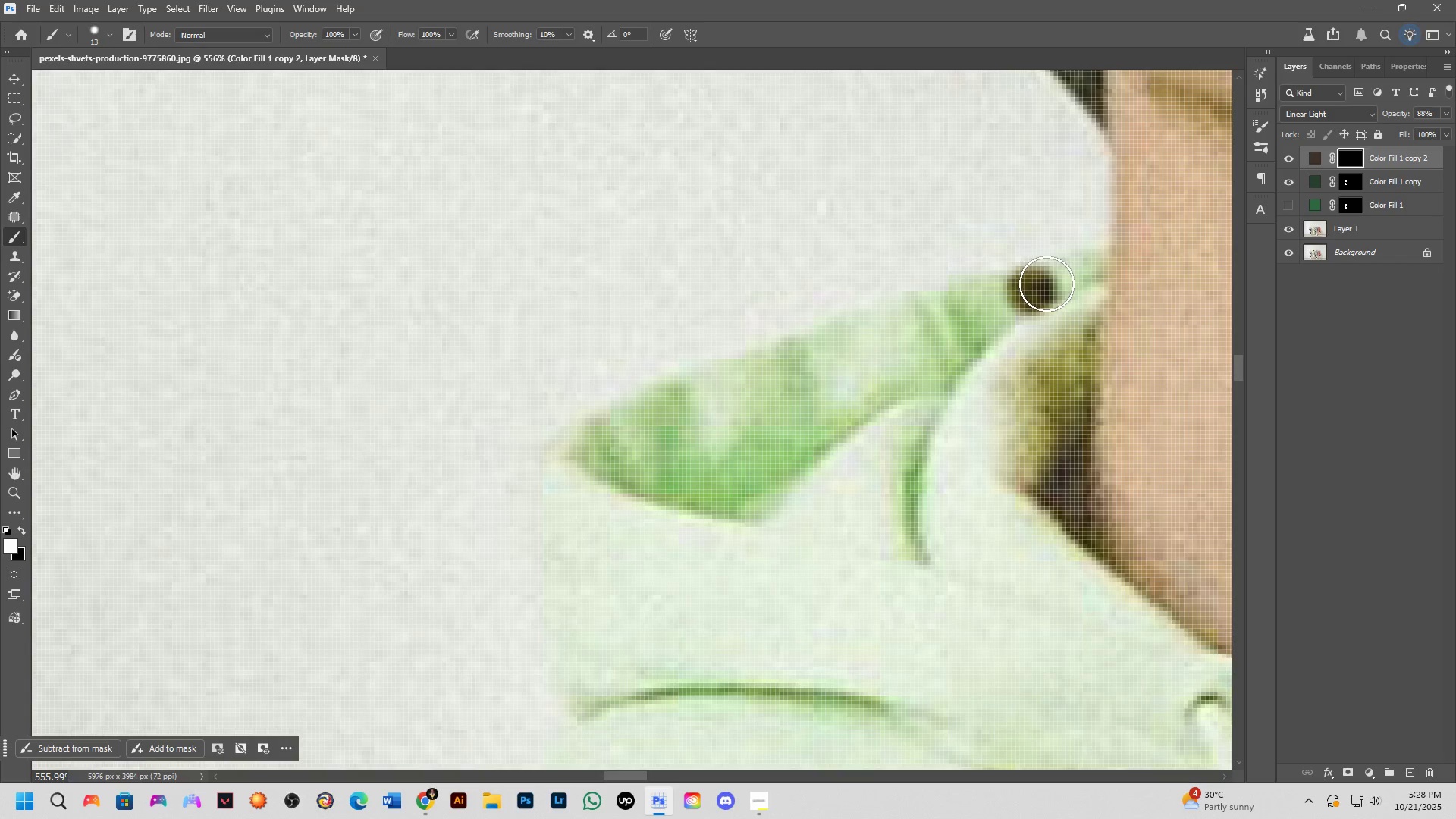 
left_click_drag(start_coordinate=[1066, 279], to_coordinate=[1040, 290])
 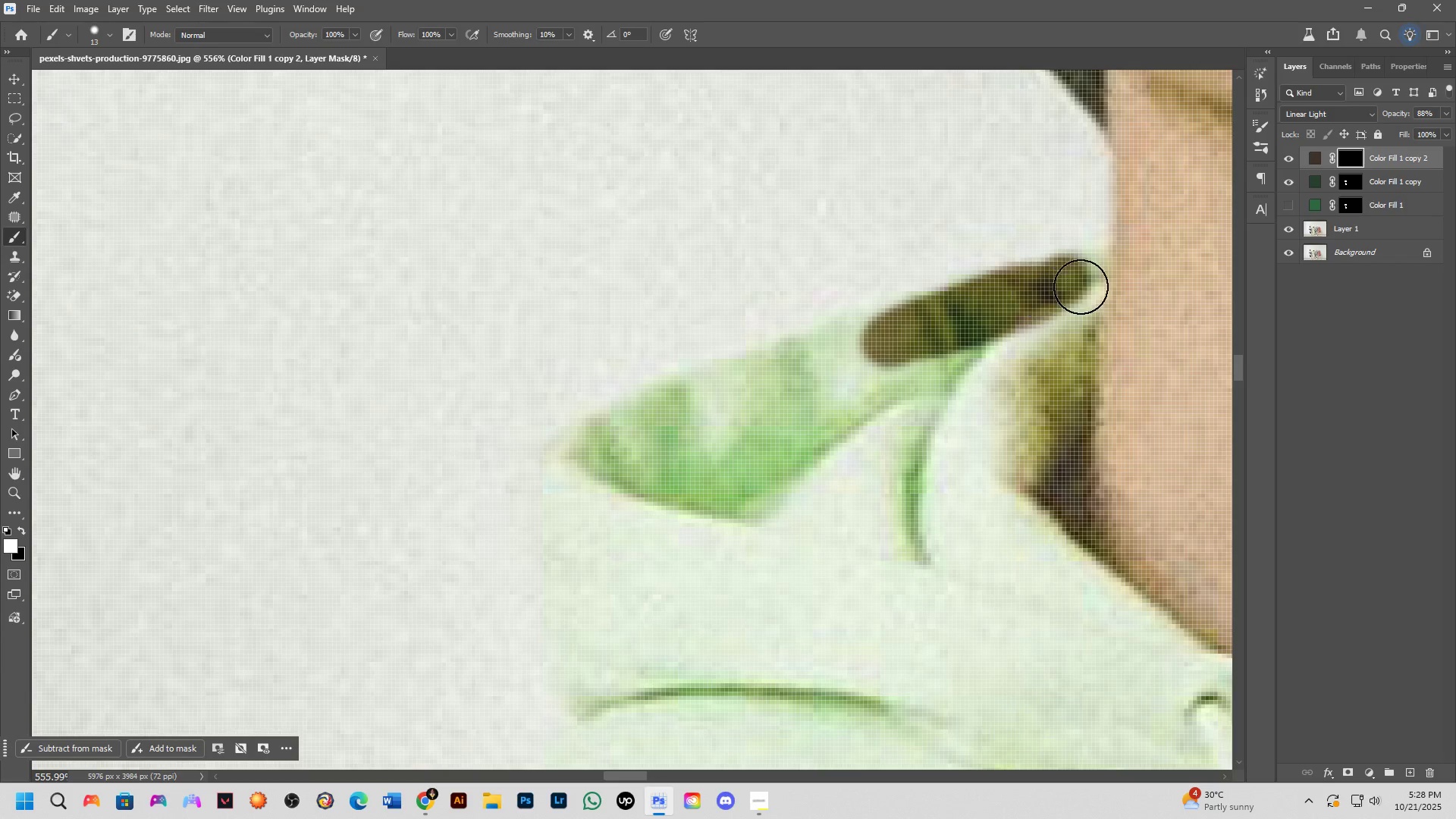 
key(Alt+AltLeft)
 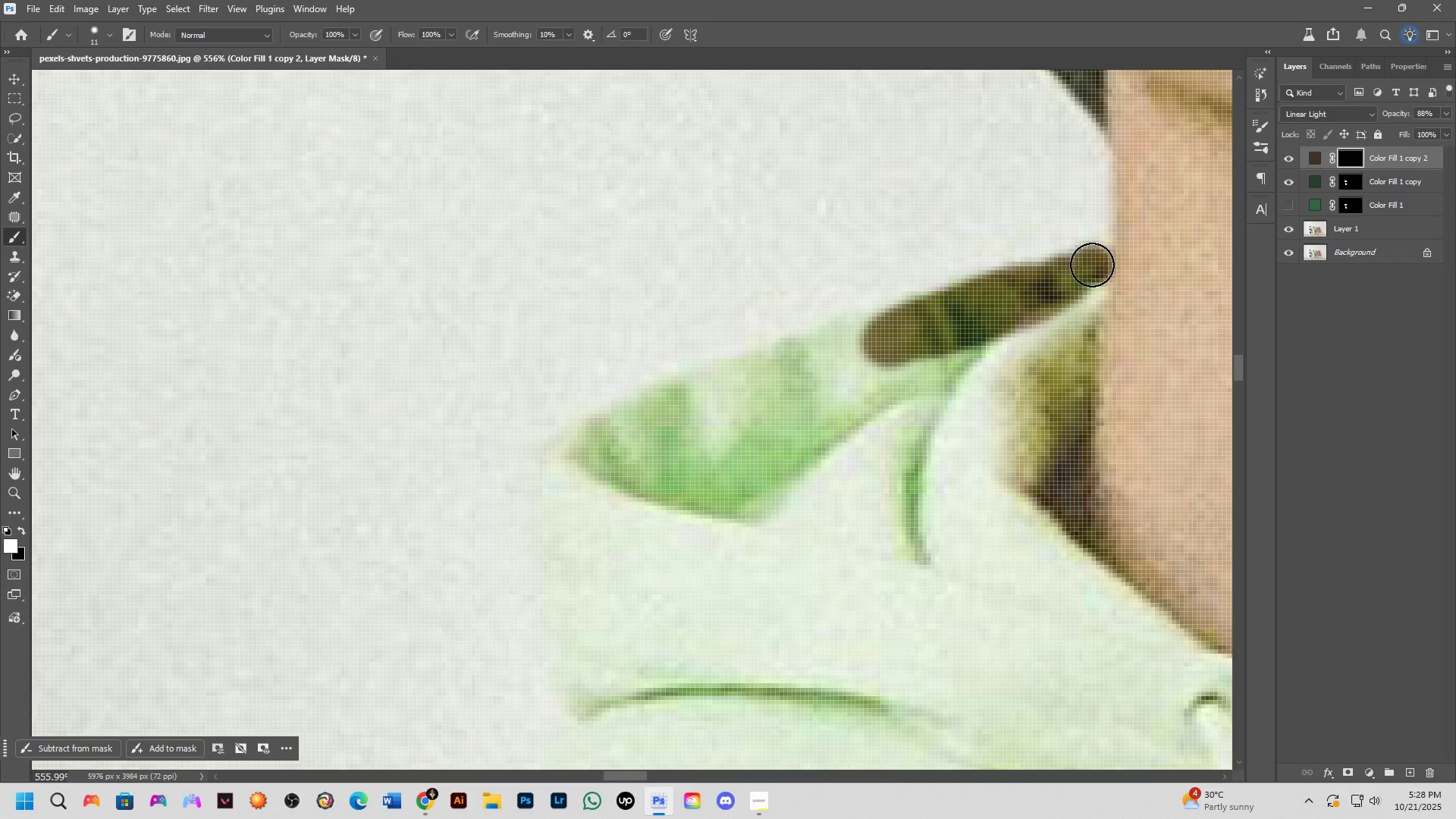 
left_click_drag(start_coordinate=[1086, 272], to_coordinate=[998, 492])
 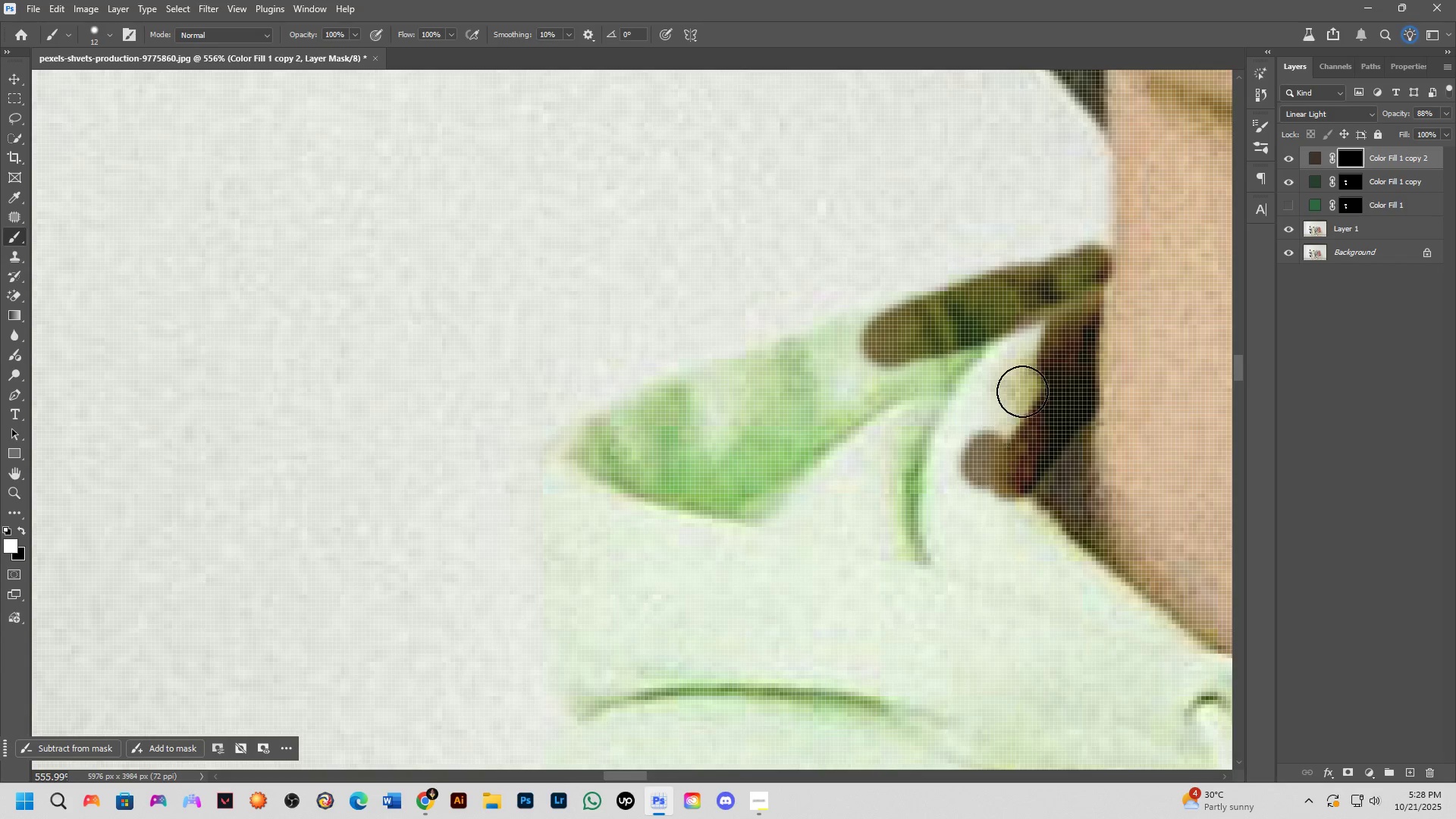 
key(Alt+AltLeft)
 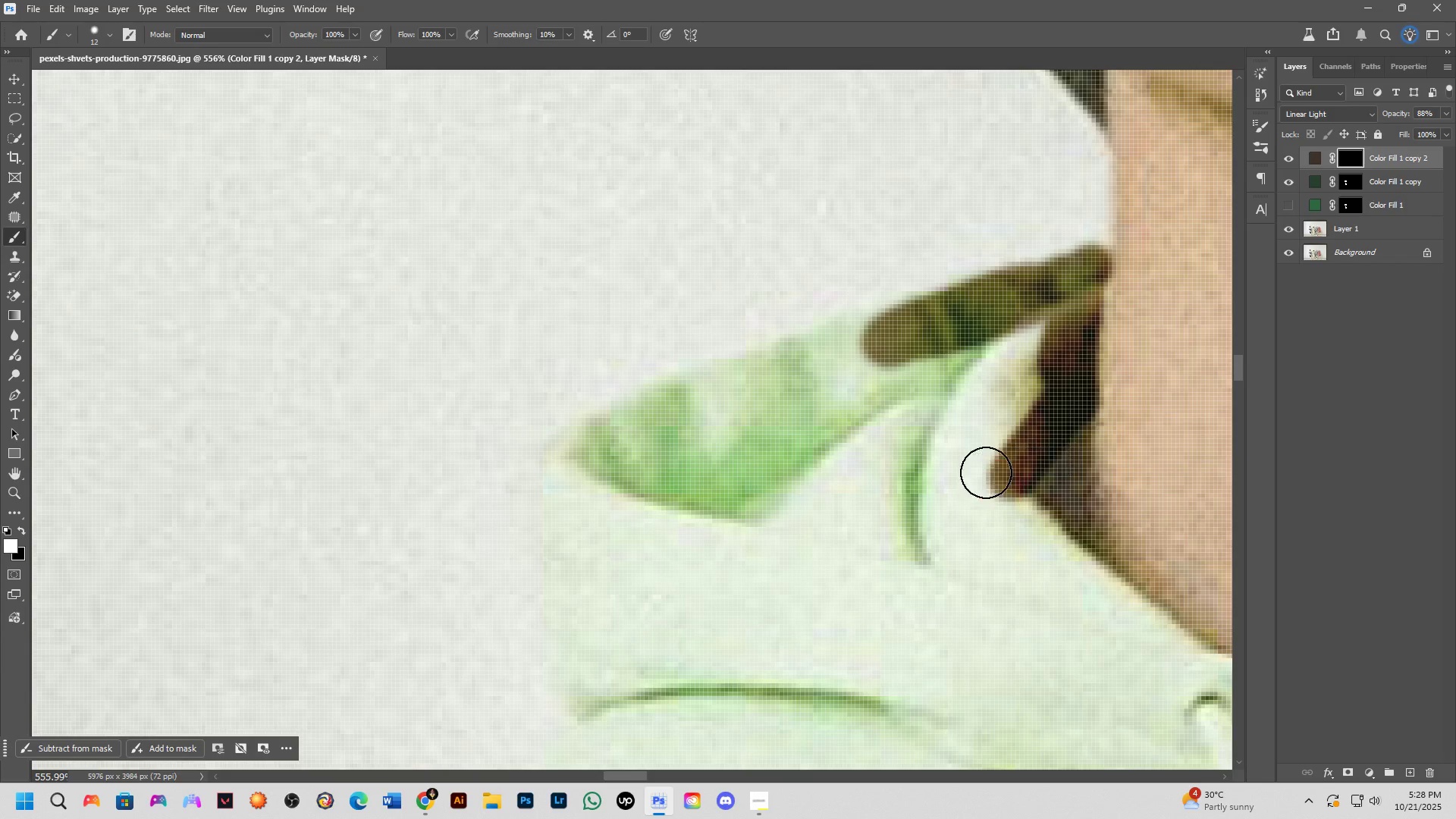 
left_click_drag(start_coordinate=[984, 466], to_coordinate=[932, 370])
 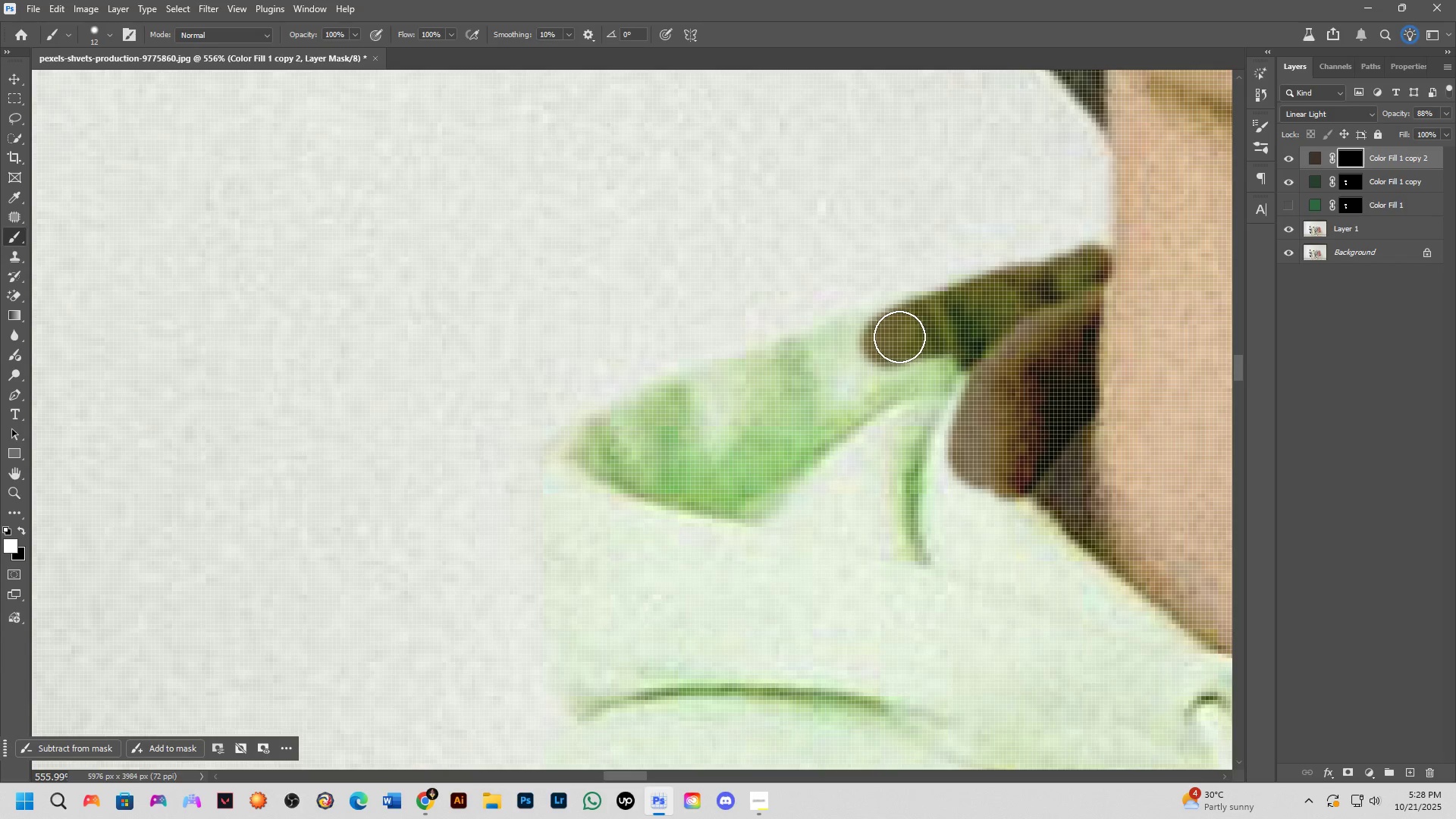 
left_click([893, 333])
 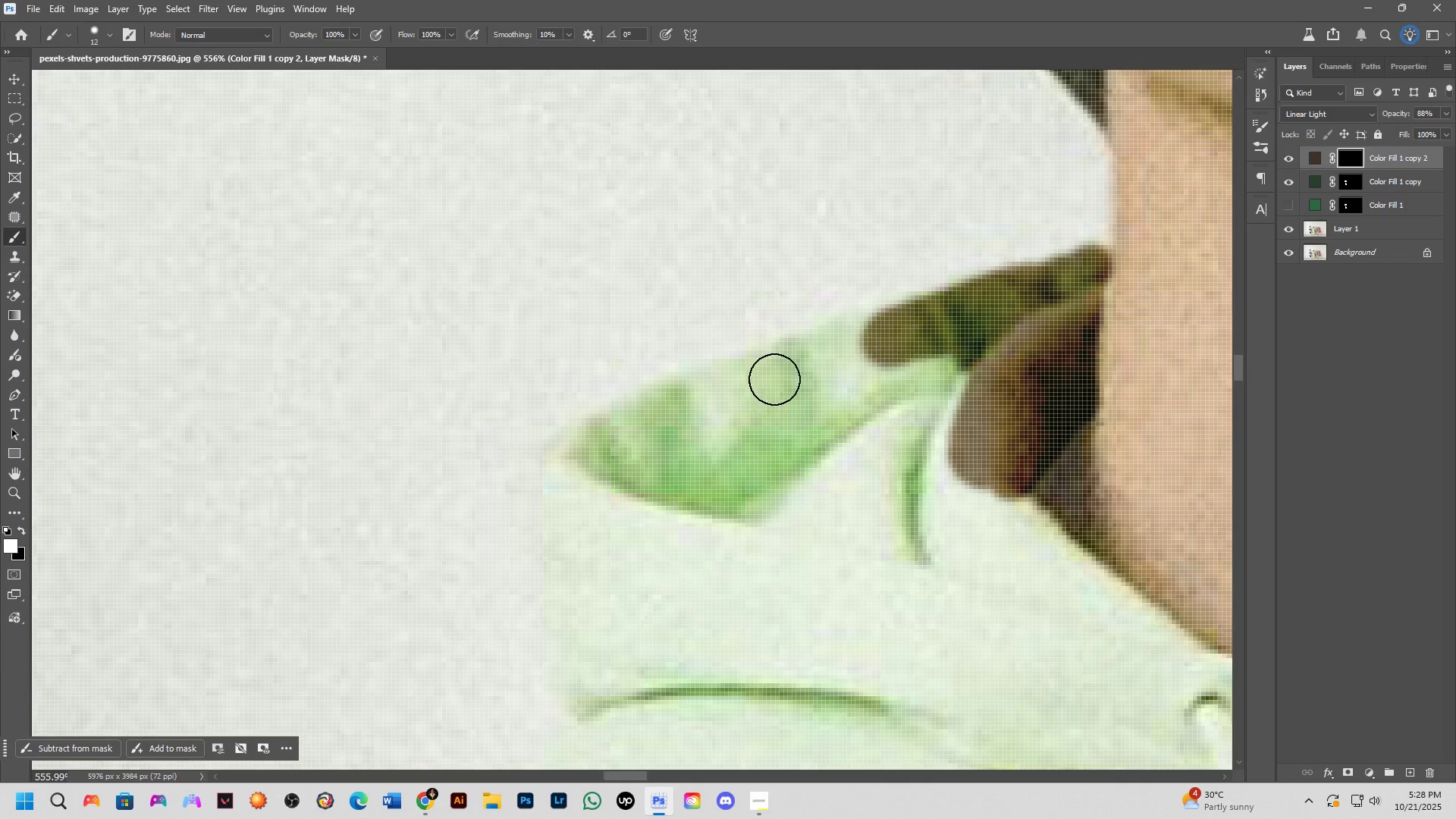 
hold_key(key=ShiftLeft, duration=0.69)
left_click([697, 395])
 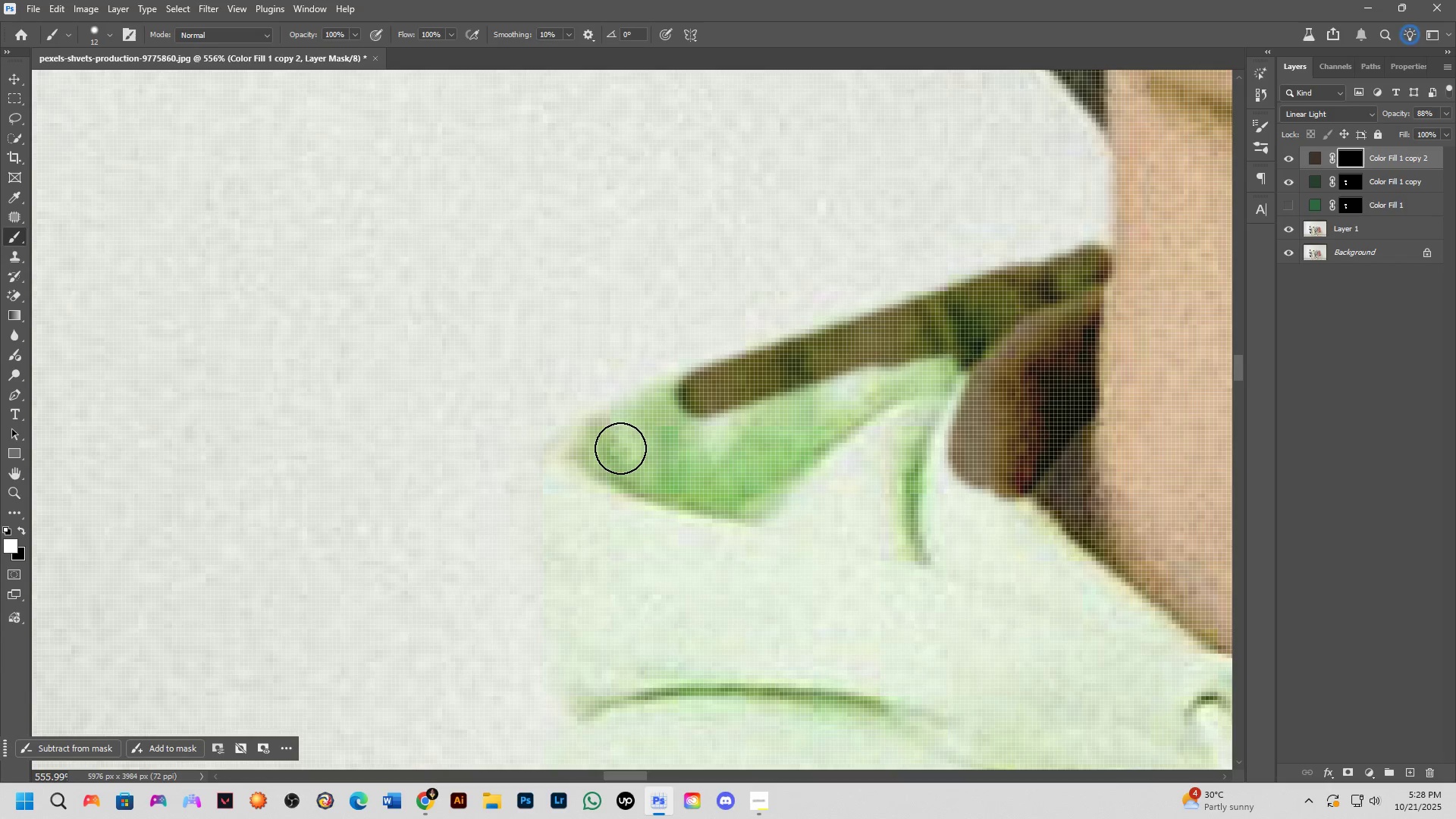 
hold_key(key=ShiftLeft, duration=0.56)
 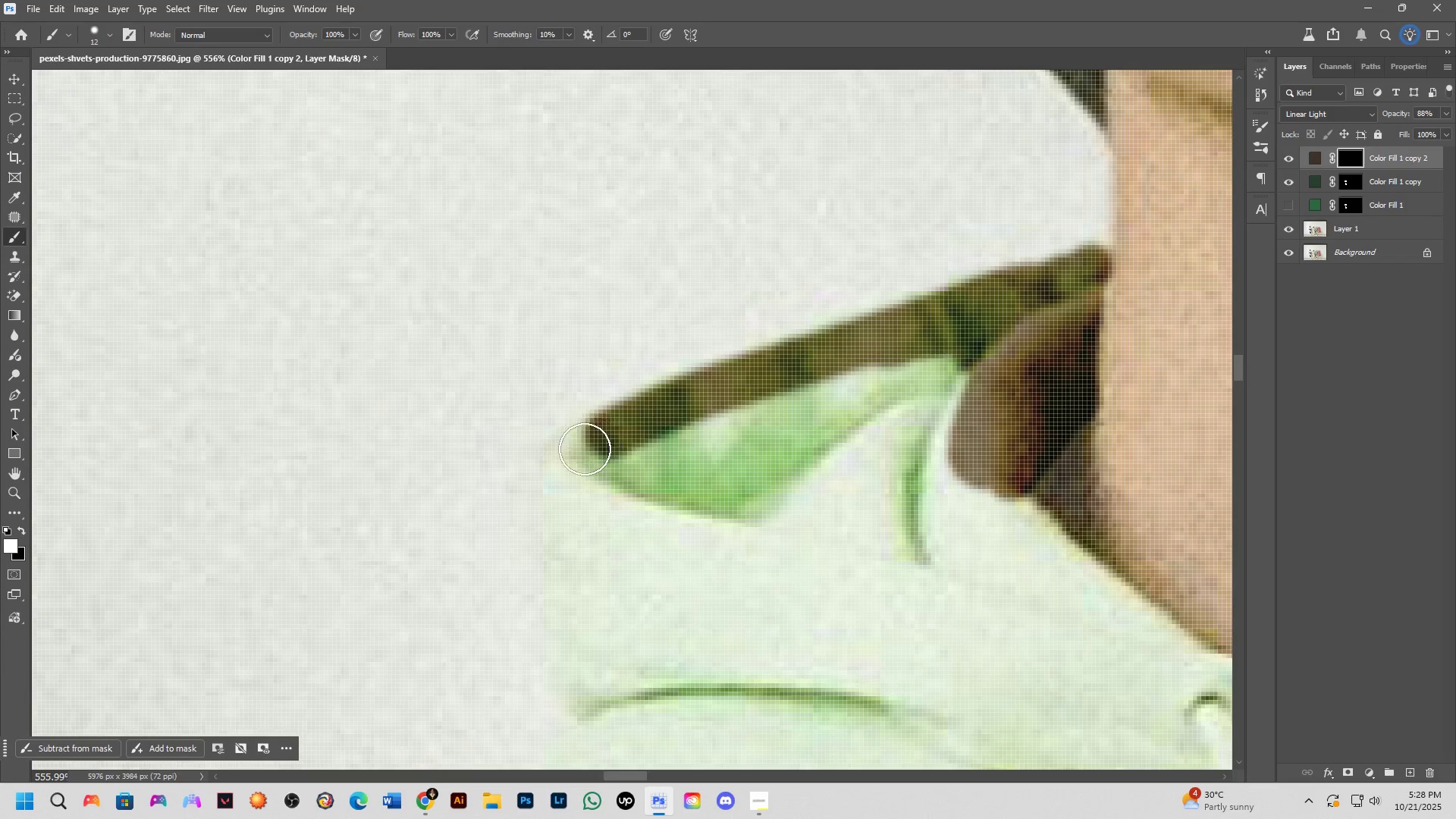 
hold_key(key=ShiftLeft, duration=0.43)
left_click([568, 470])
 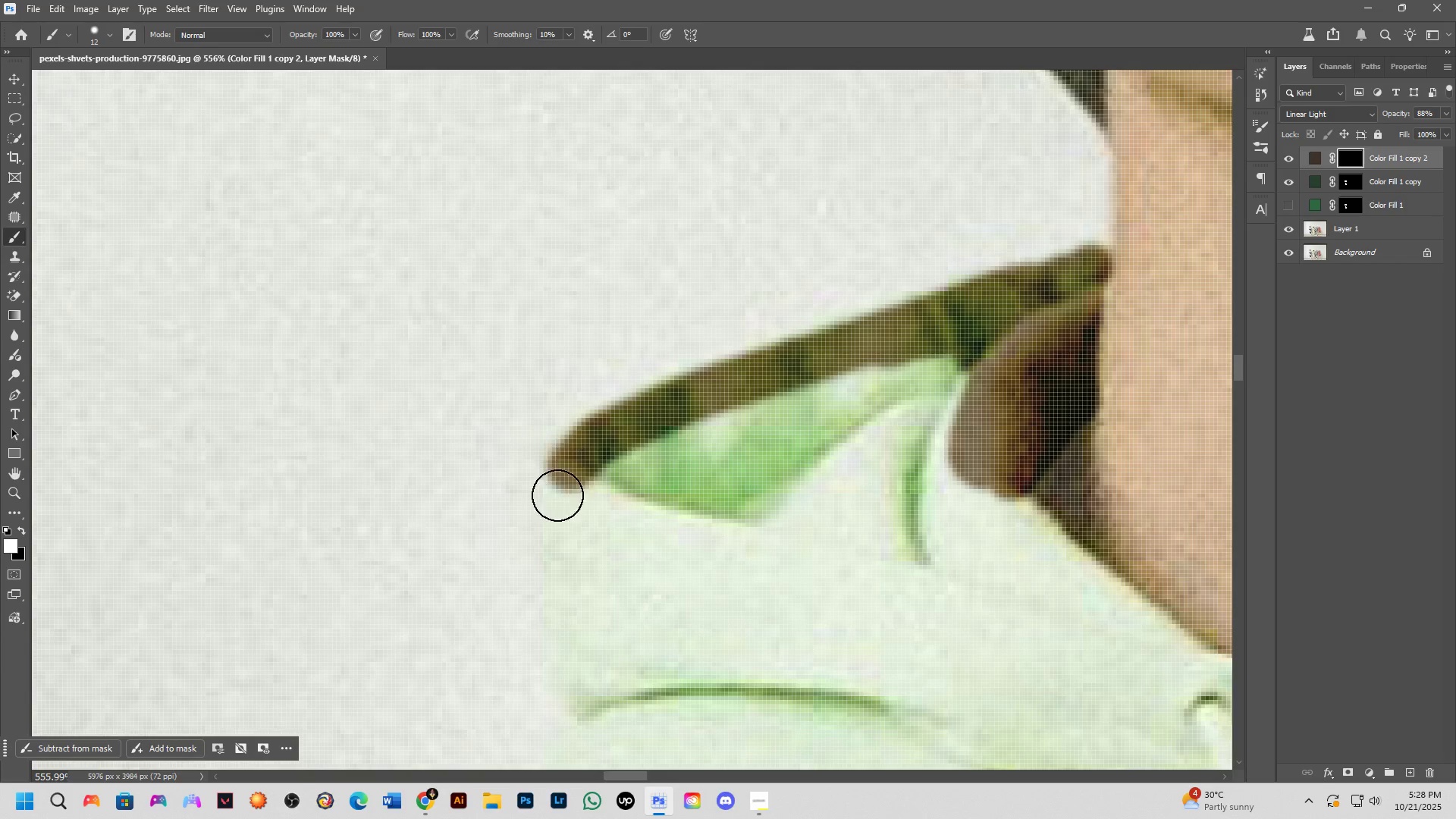 
hold_key(key=ShiftLeft, duration=0.84)
 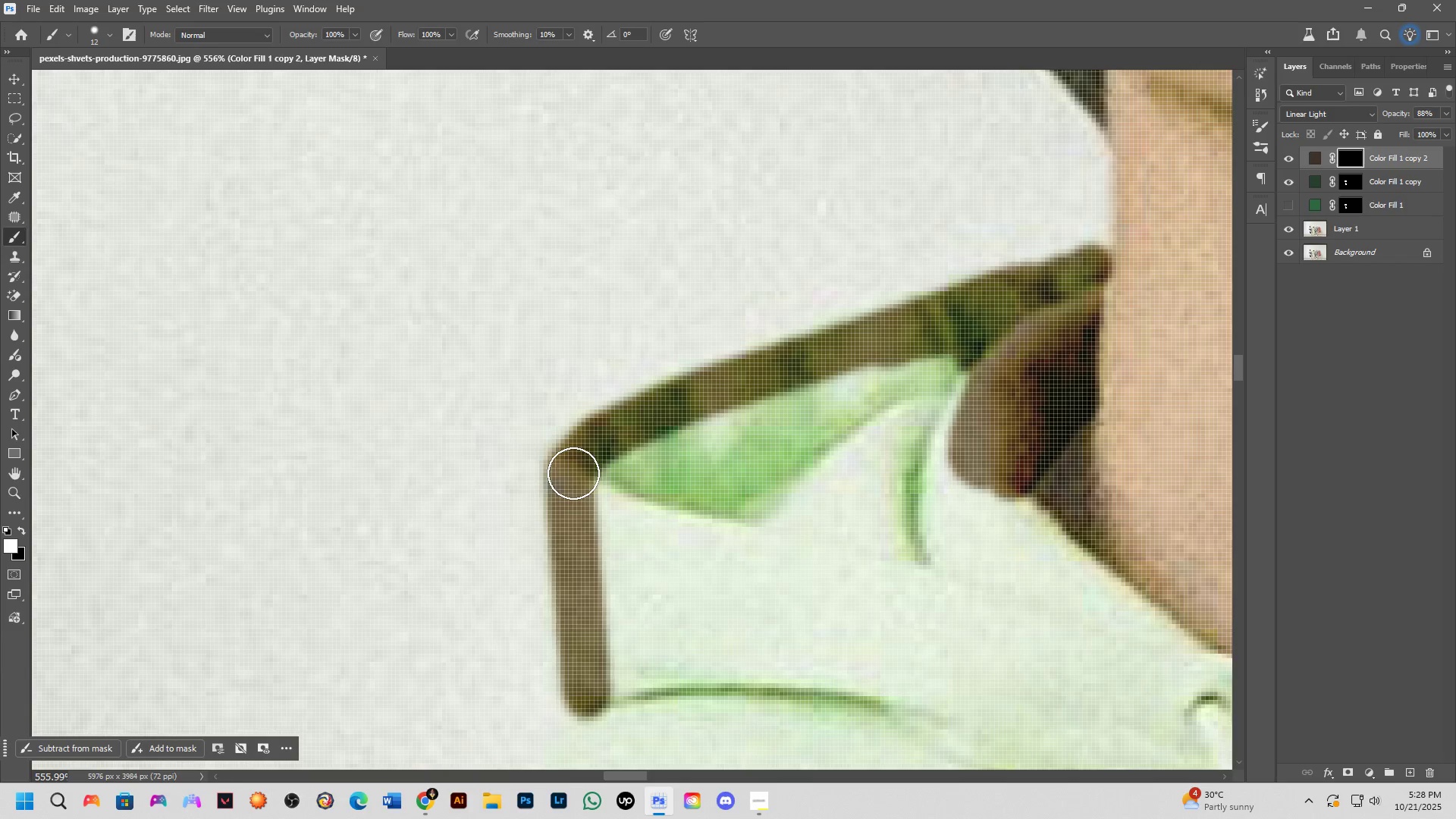 
left_click_drag(start_coordinate=[574, 473], to_coordinate=[970, 365])
 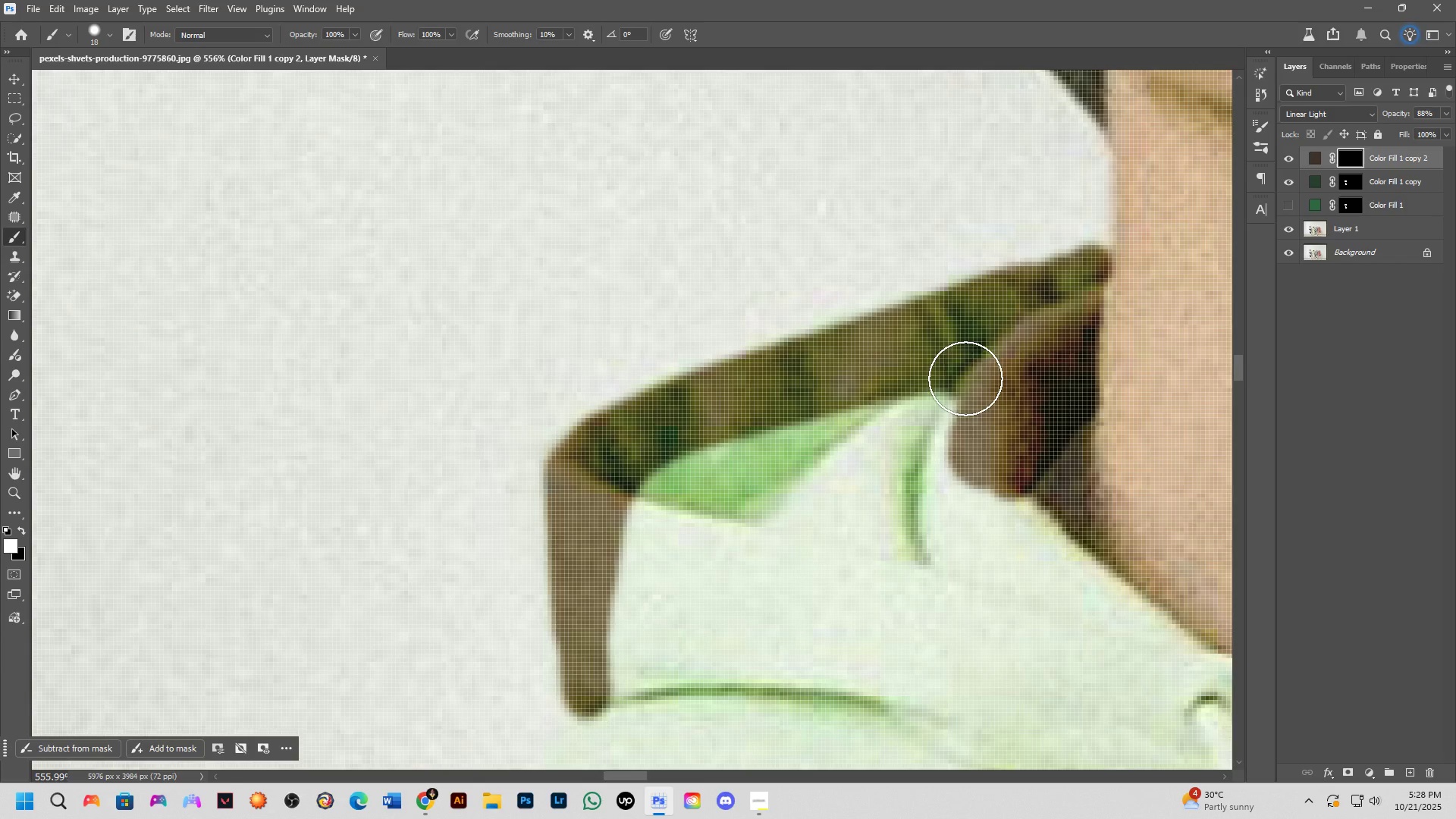 
key(Alt+AltLeft)
 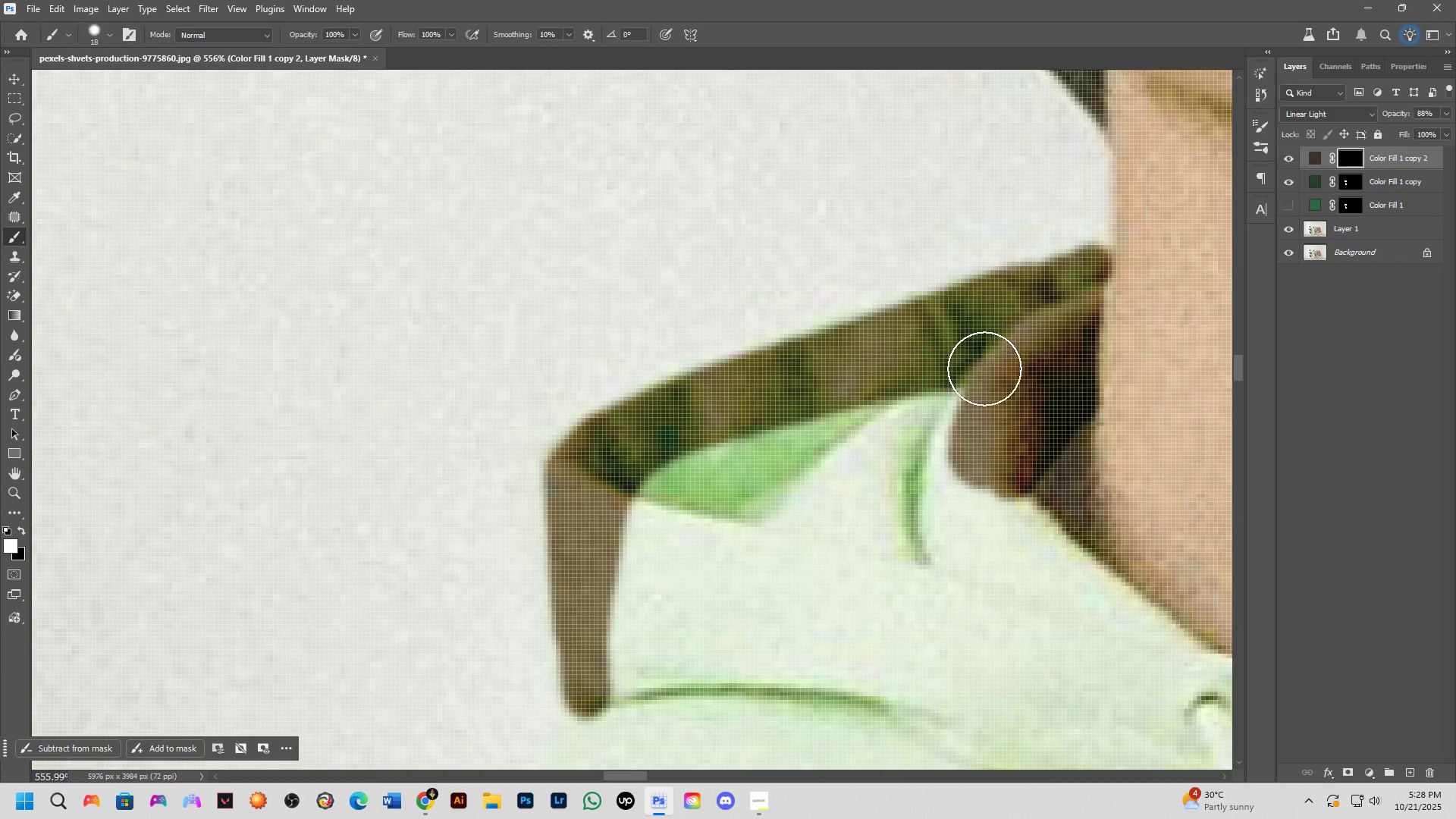 
left_click_drag(start_coordinate=[977, 374], to_coordinate=[1029, 567])
 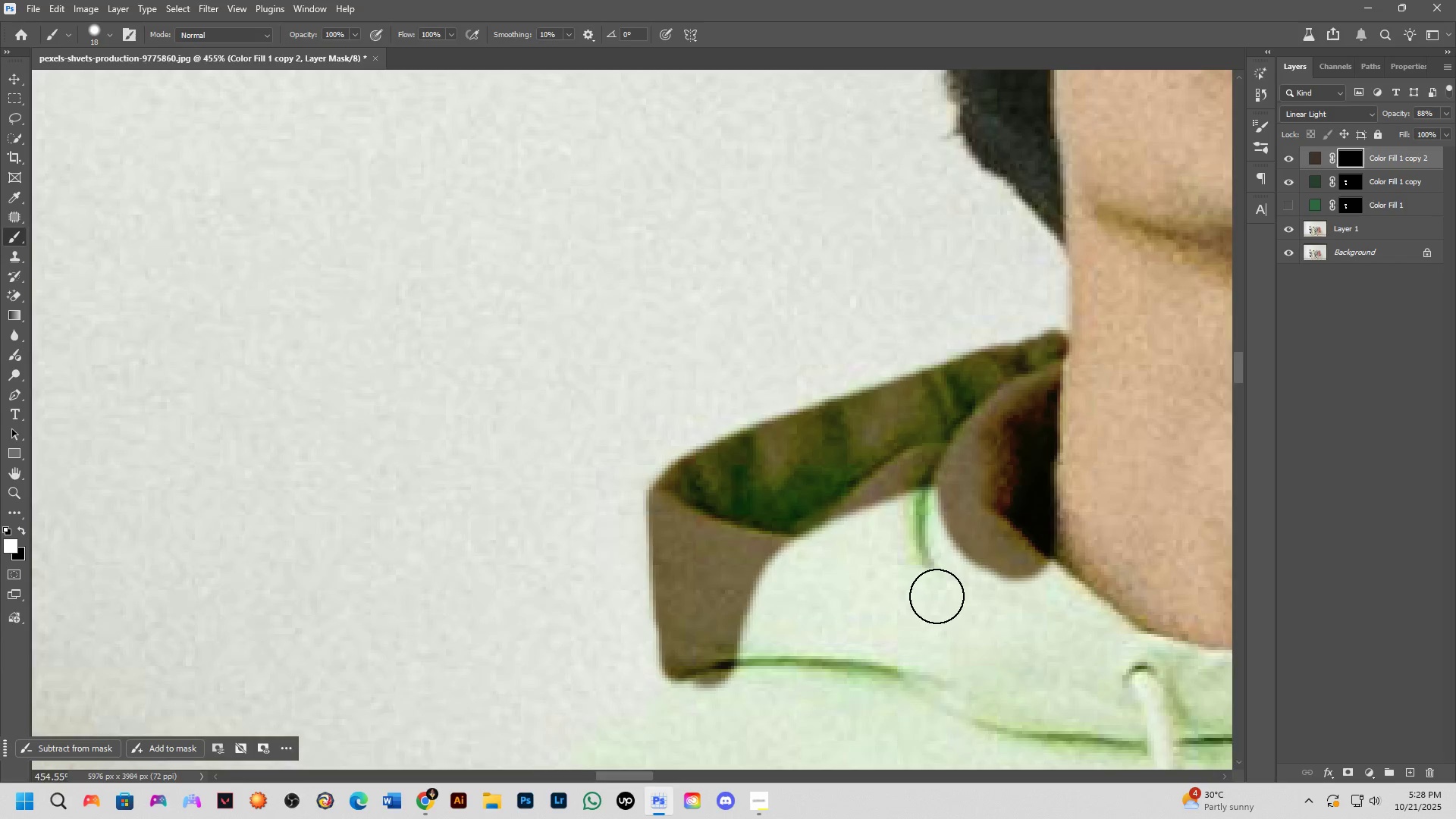 
key(Shift+ShiftLeft)
 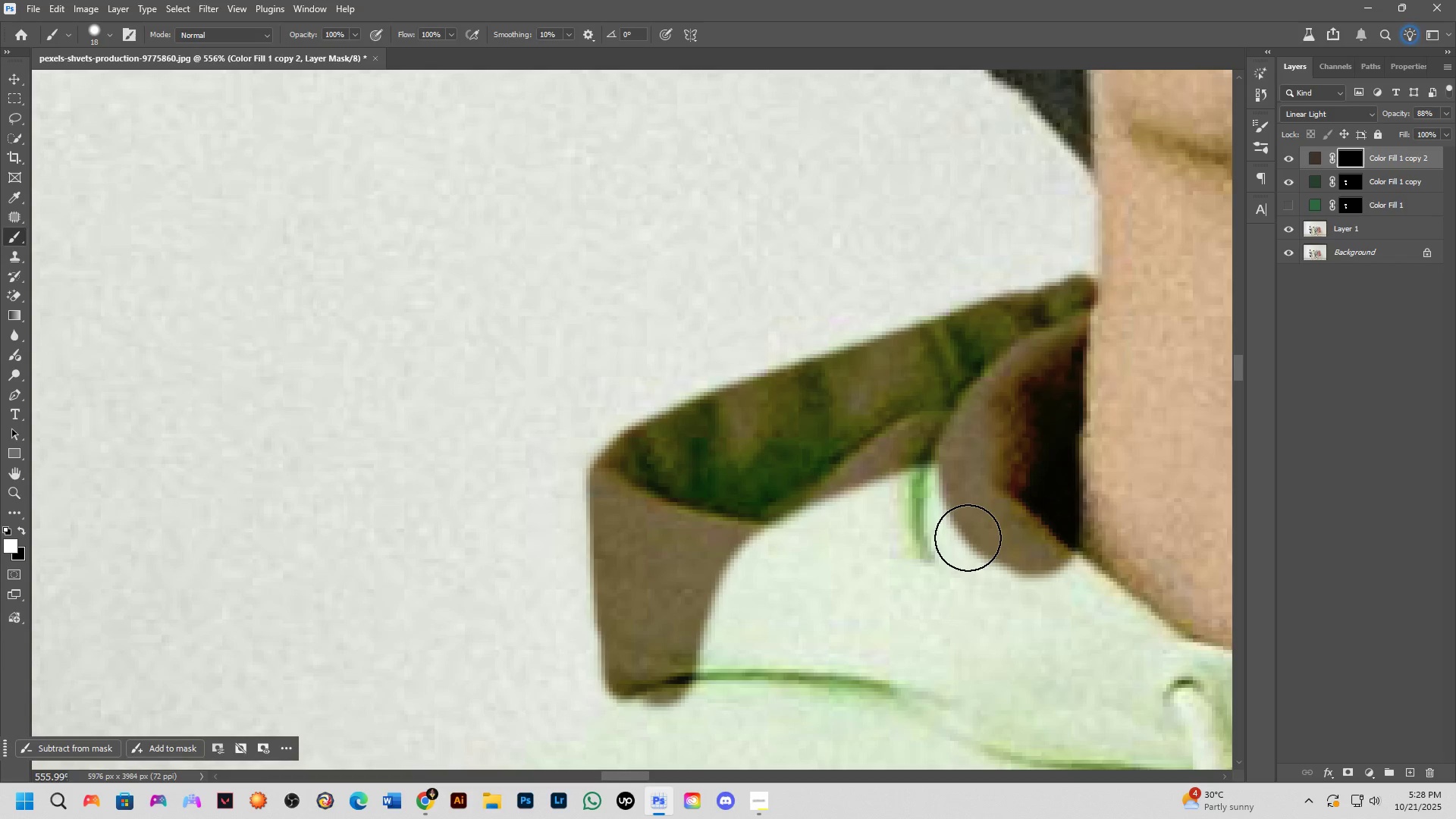 
scroll: coordinate [931, 585], scroll_direction: down, amount: 7.0
 